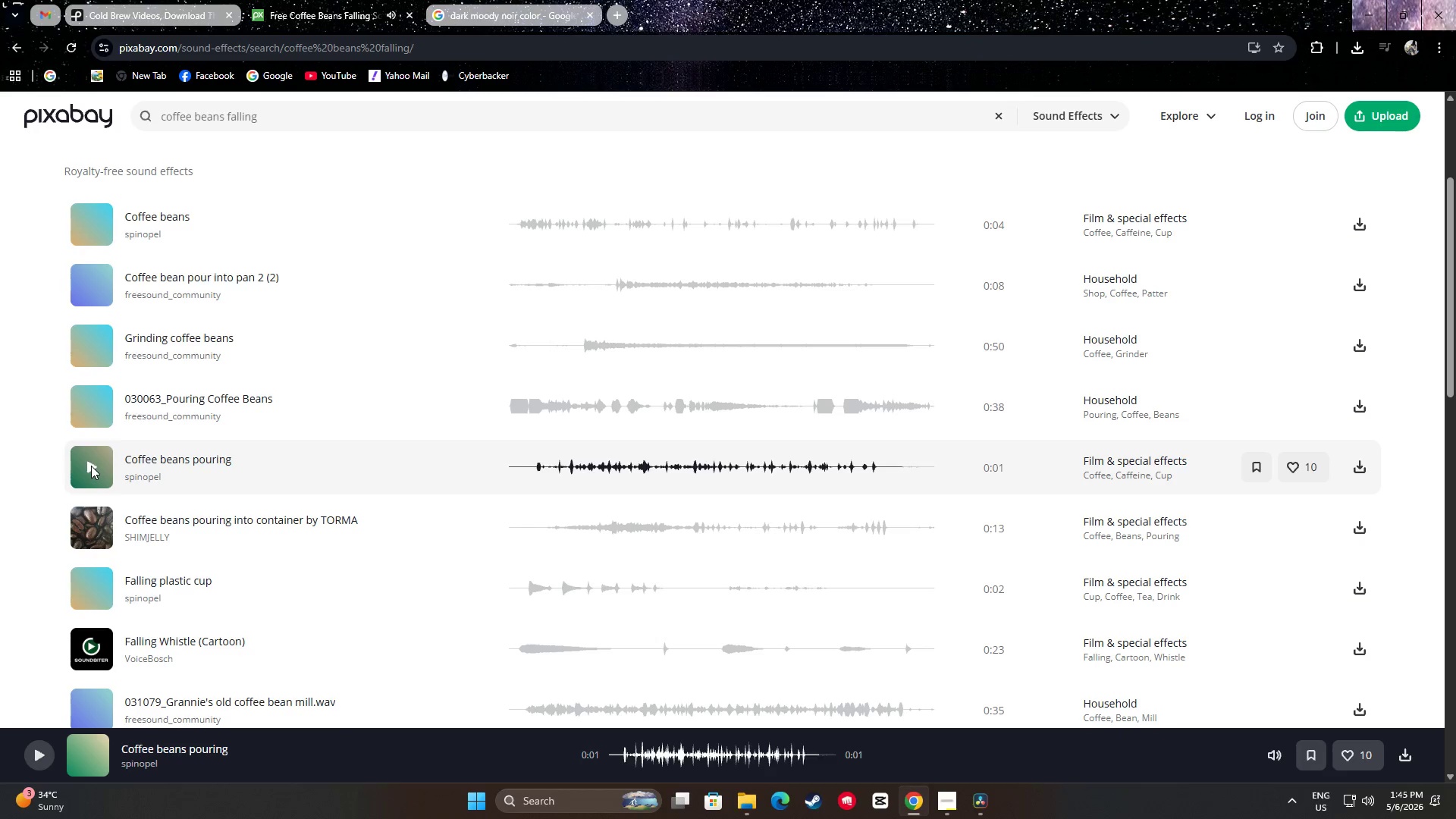 
key(Space)
 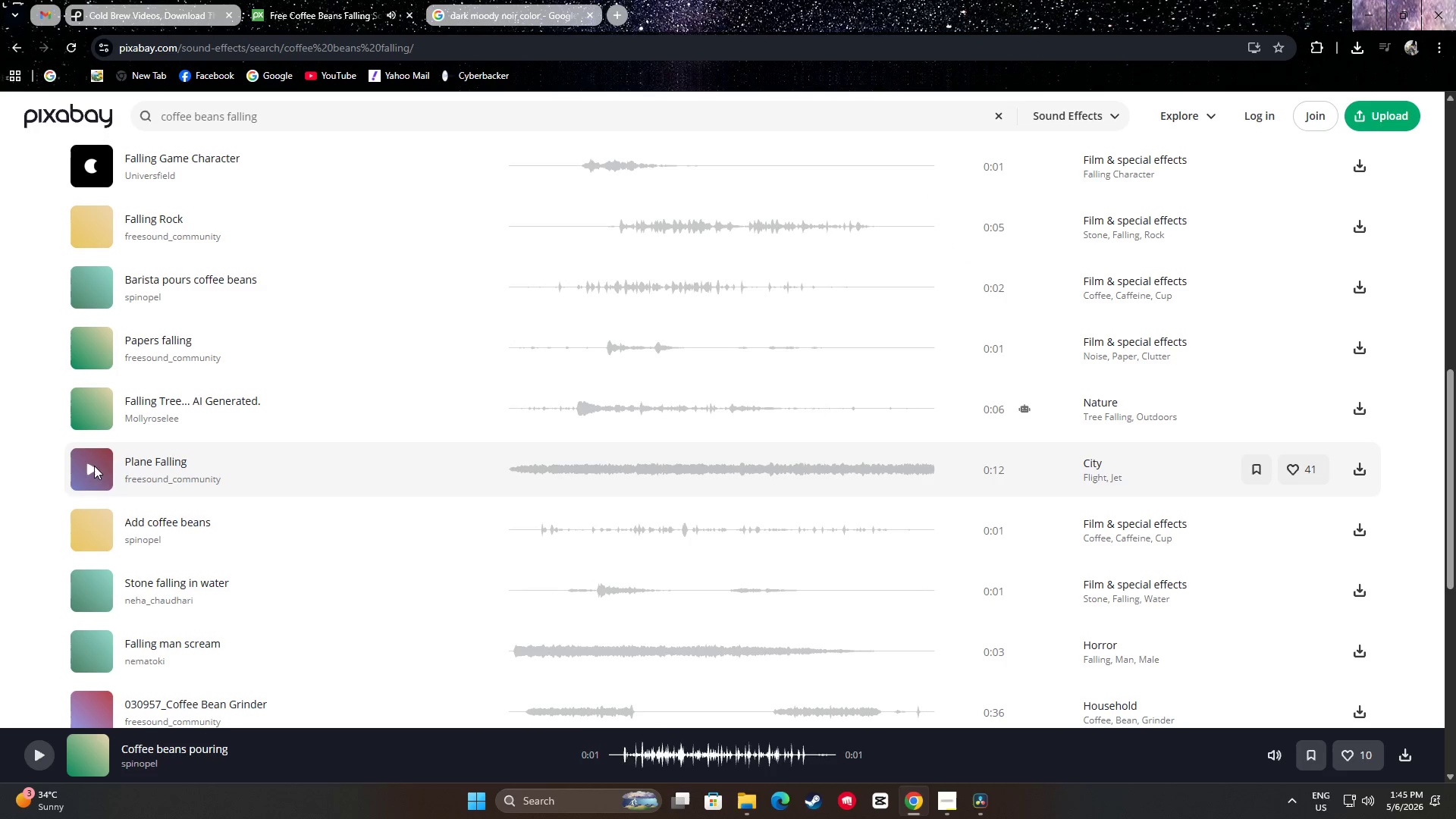 
scroll: coordinate [91, 437], scroll_direction: up, amount: 7.0
 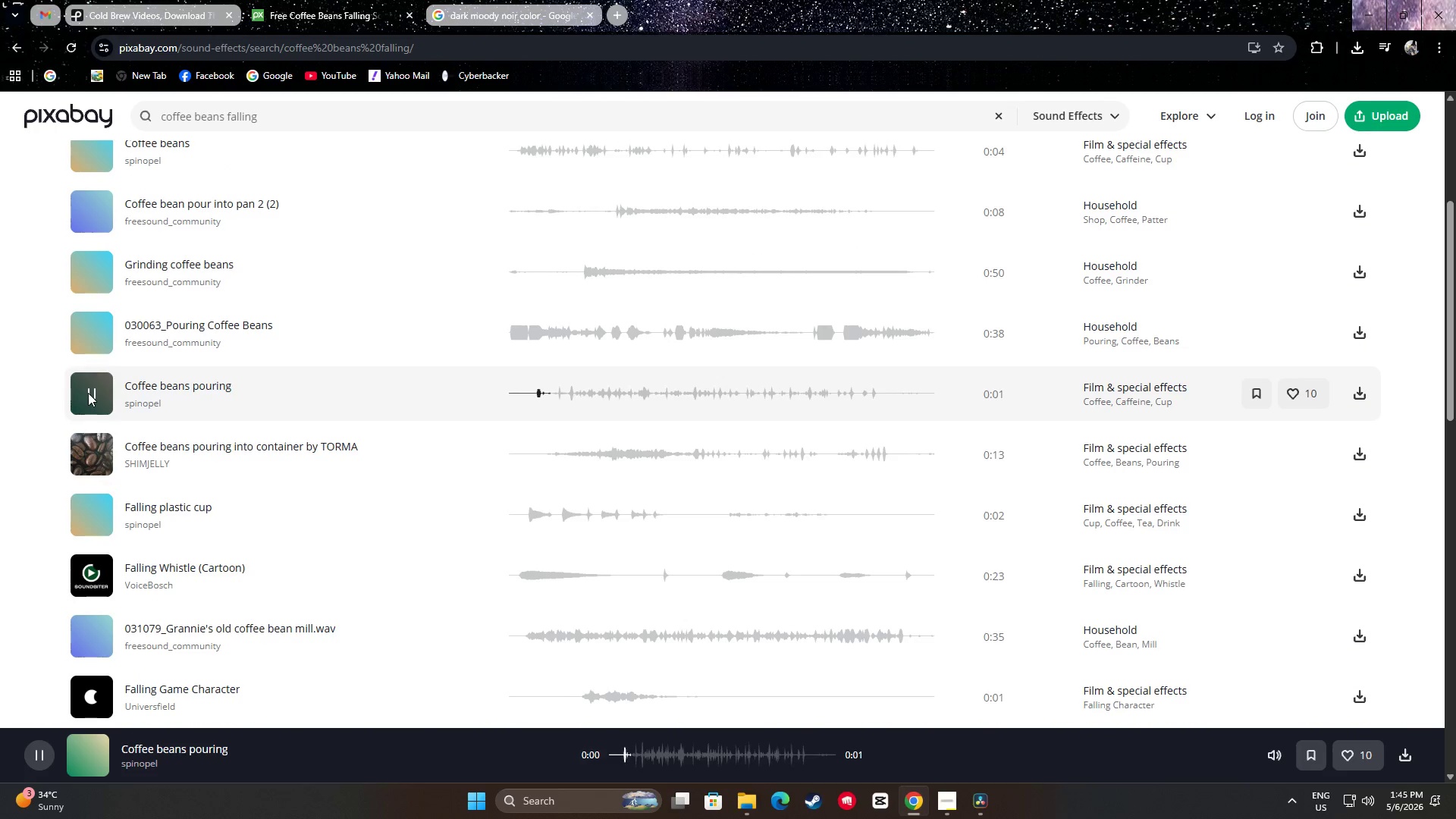 
left_click([88, 393])
 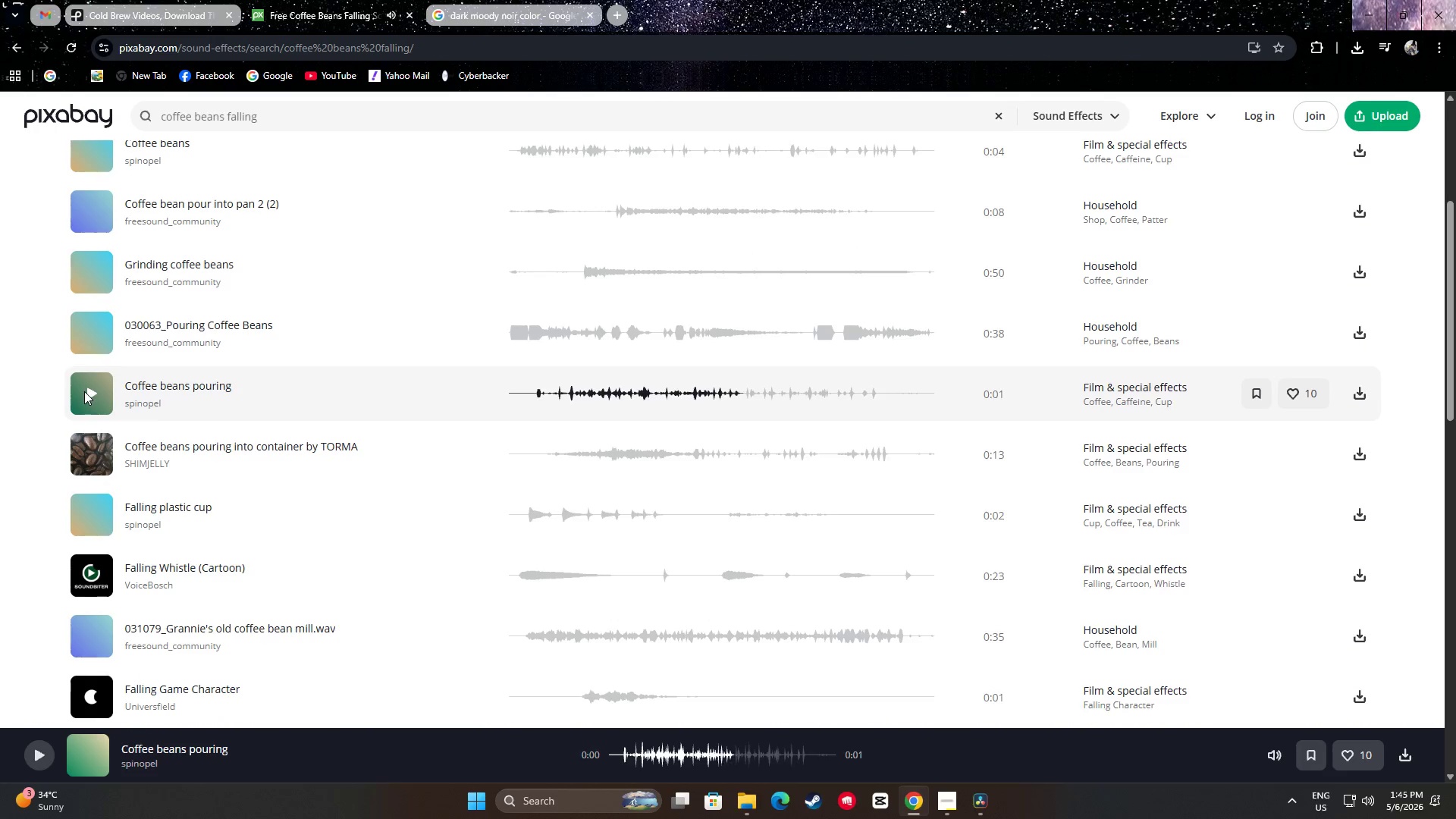 
scroll: coordinate [84, 389], scroll_direction: up, amount: 3.0
 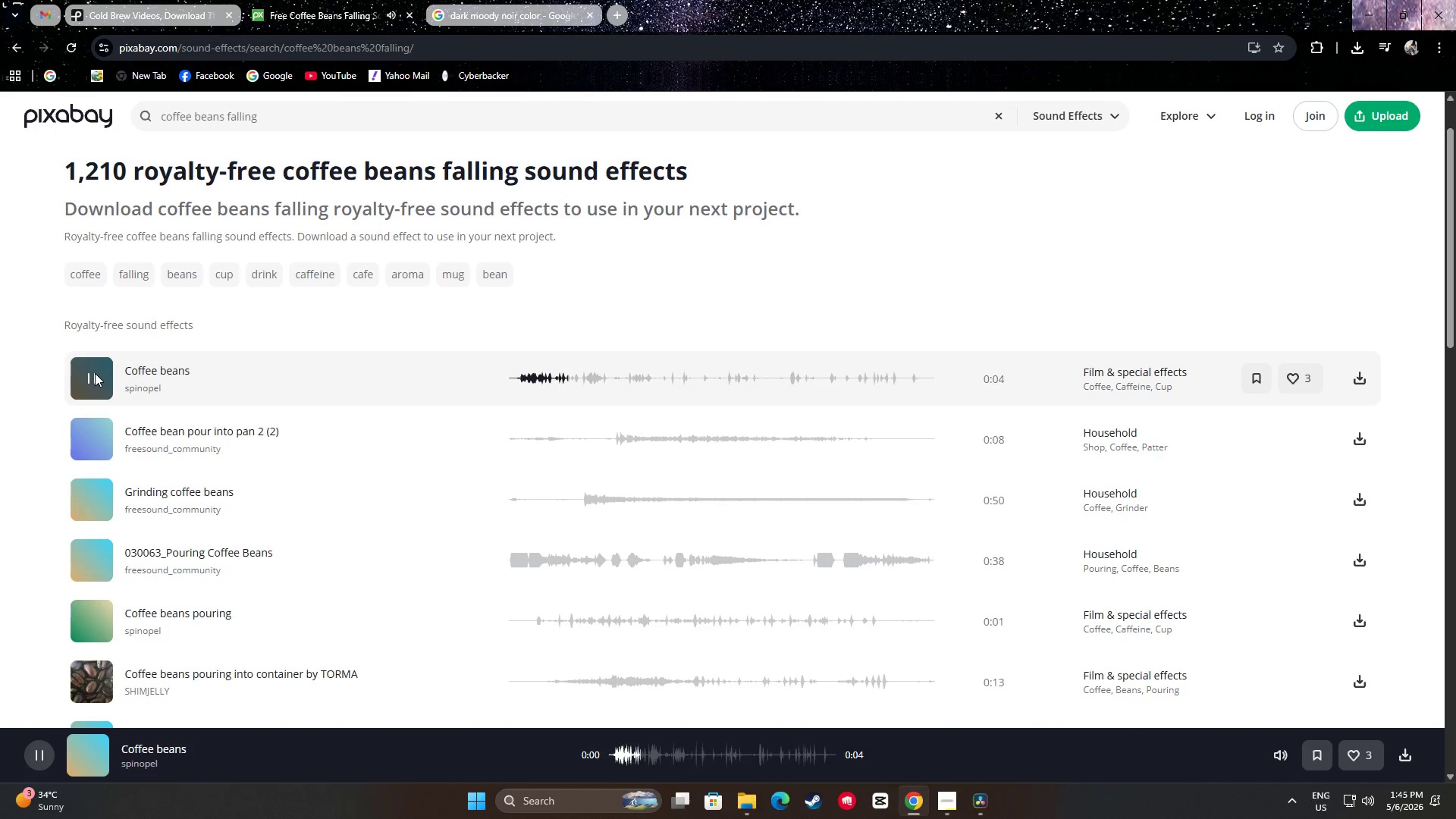 
left_click([95, 373])
 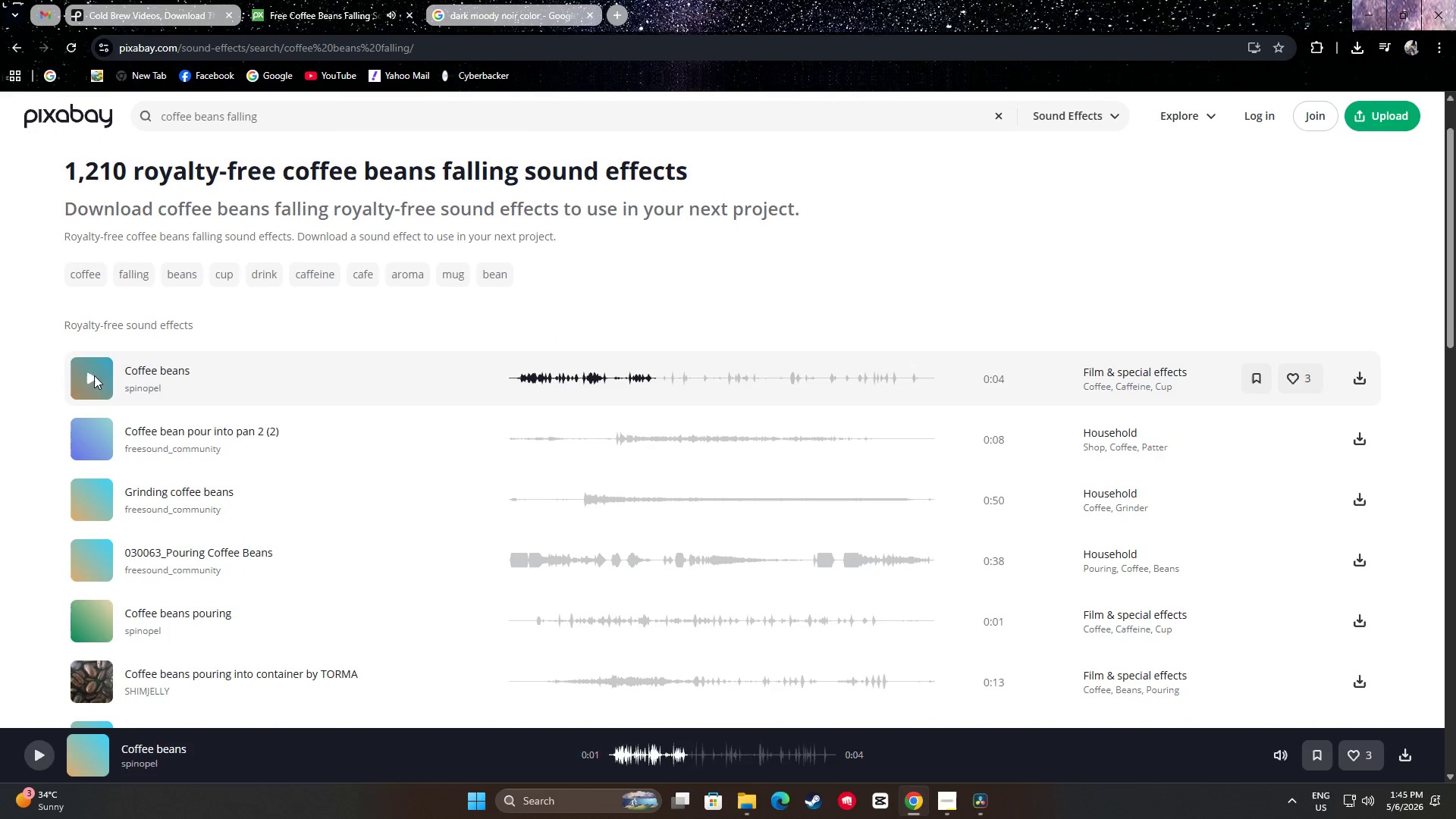 
scroll: coordinate [30, 404], scroll_direction: down, amount: 4.0
 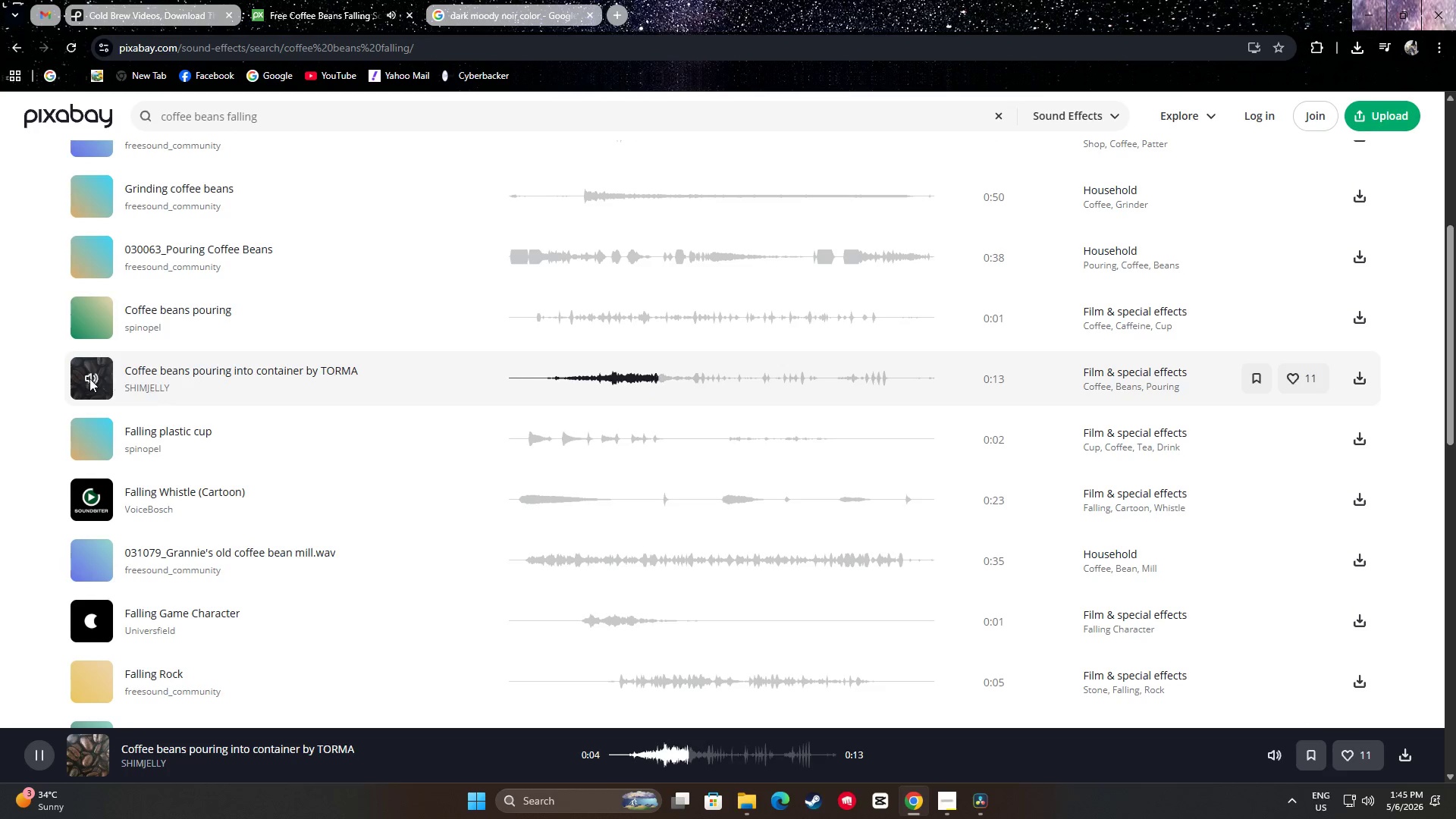 
left_click([89, 376])
 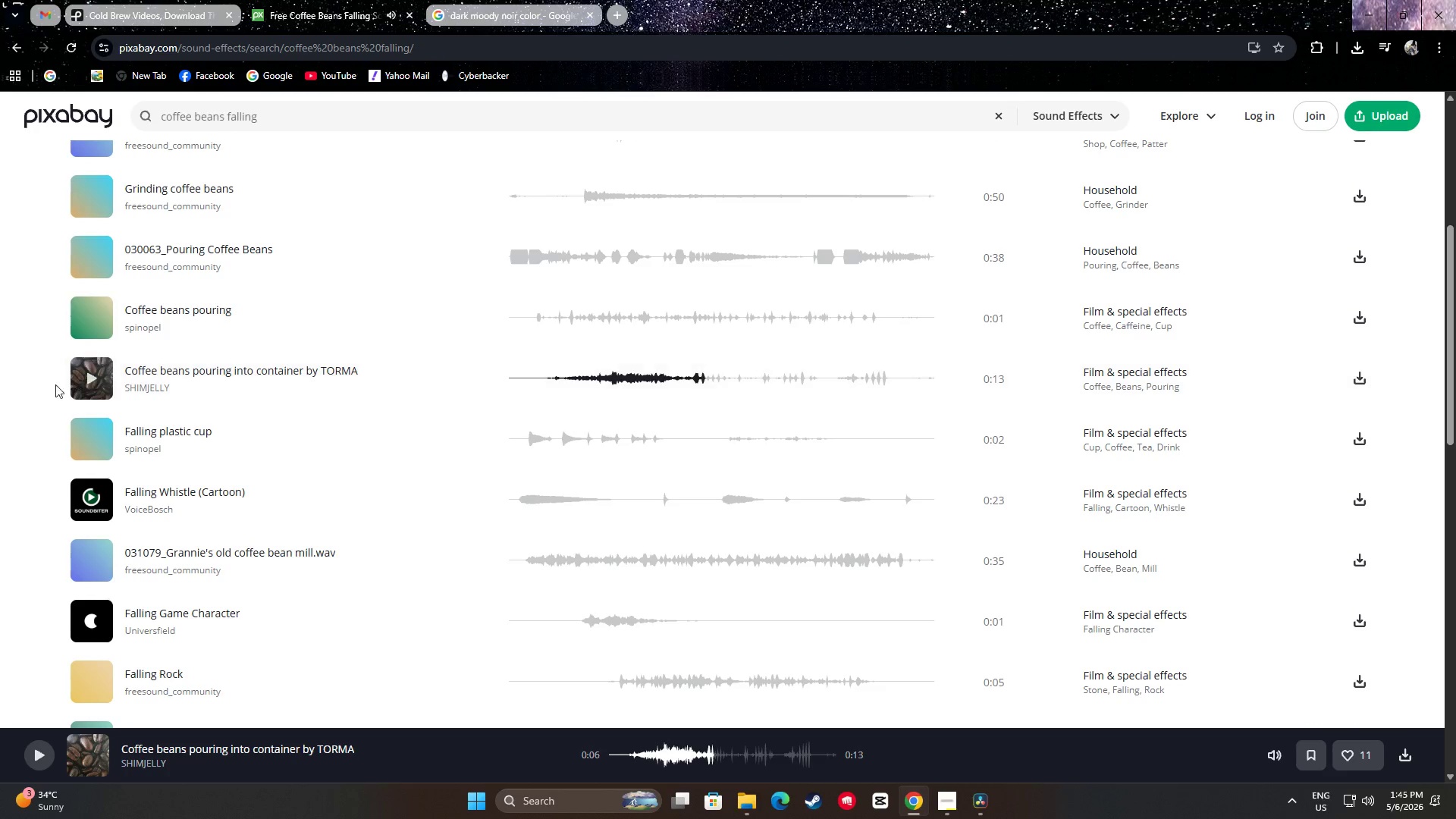 
scroll: coordinate [49, 396], scroll_direction: down, amount: 3.0
 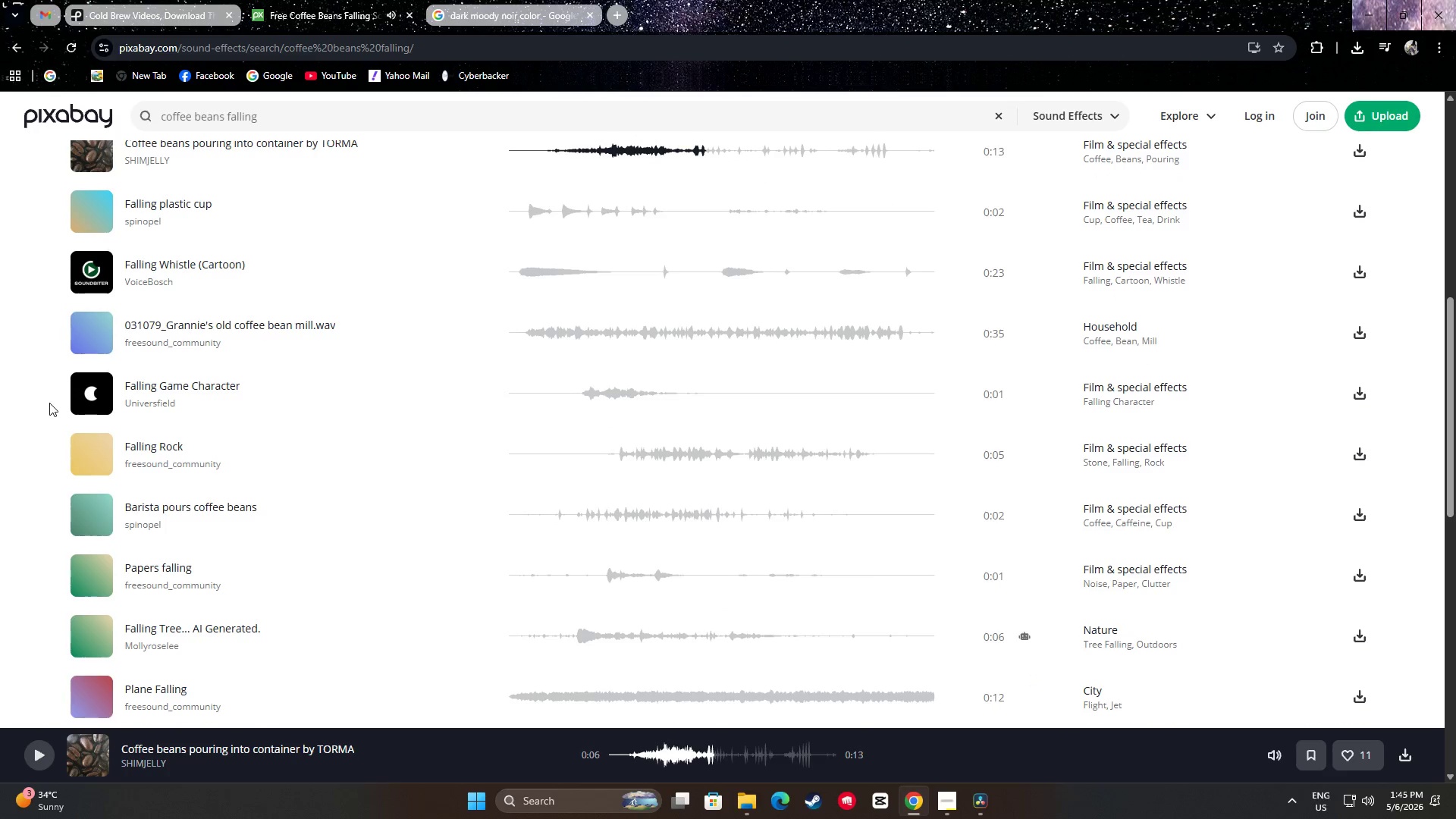 
scroll: coordinate [58, 409], scroll_direction: up, amount: 11.0
 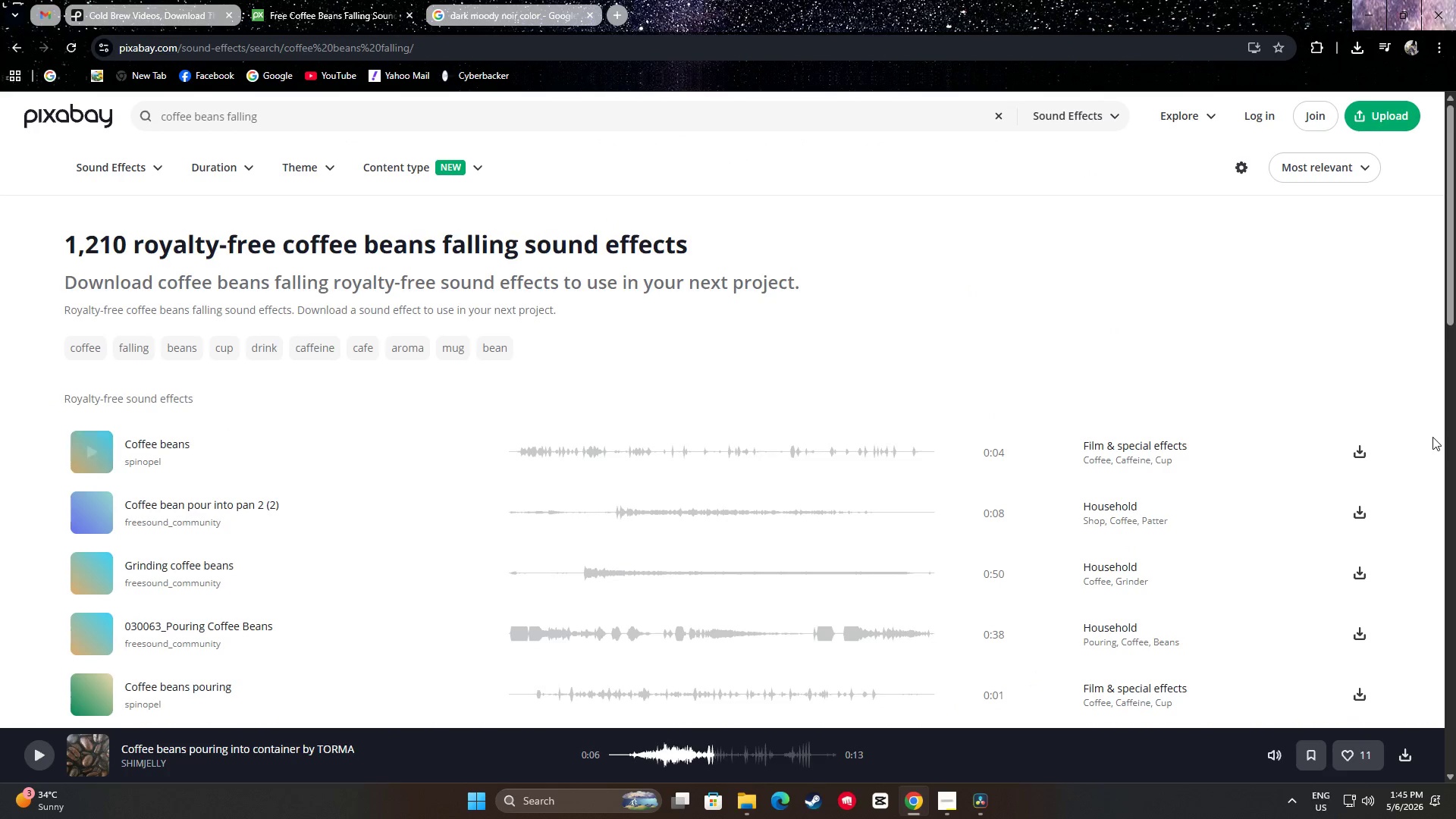 
left_click([1361, 453])
 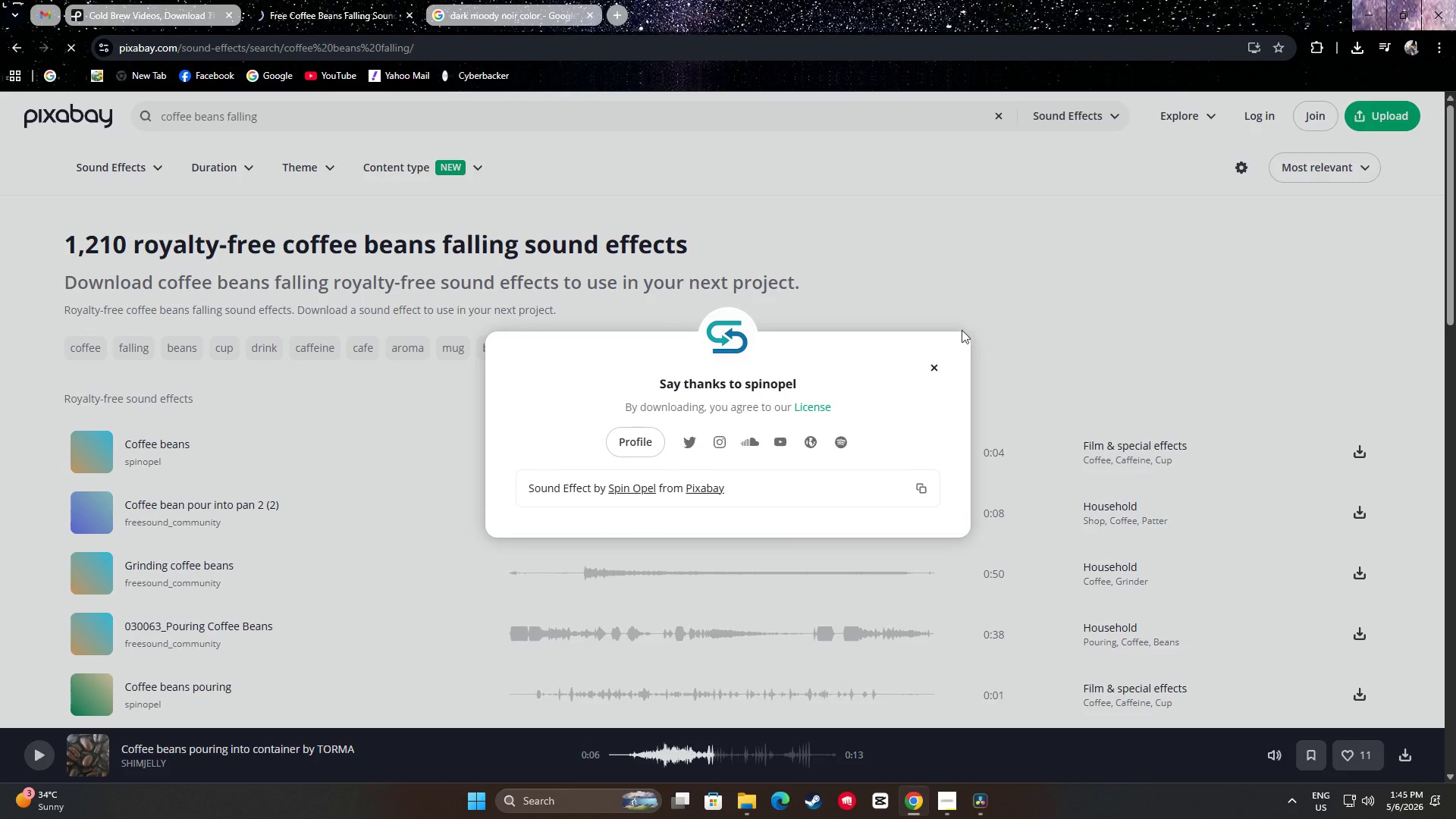 
double_click([942, 287])
 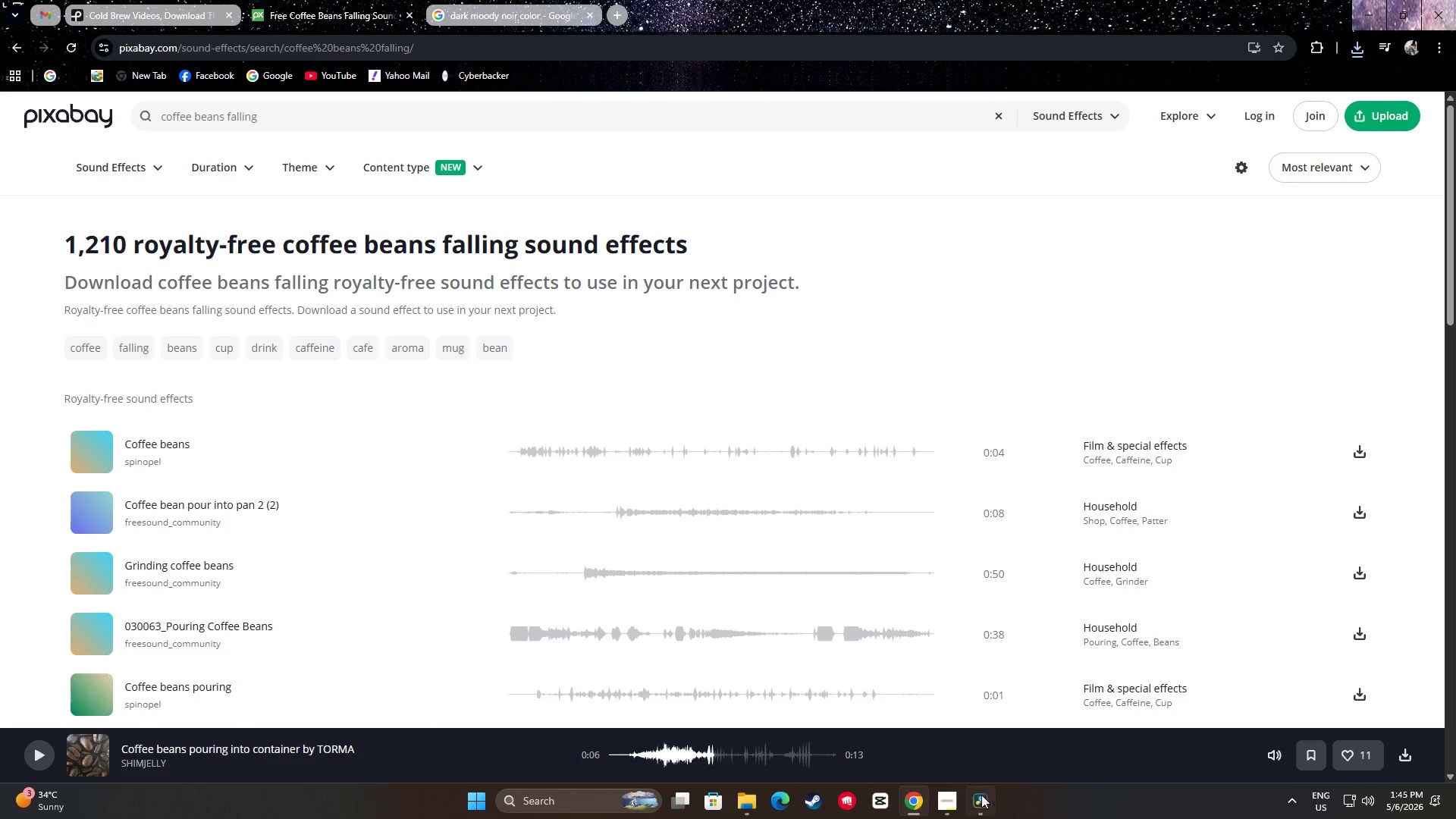 
left_click([945, 799])
 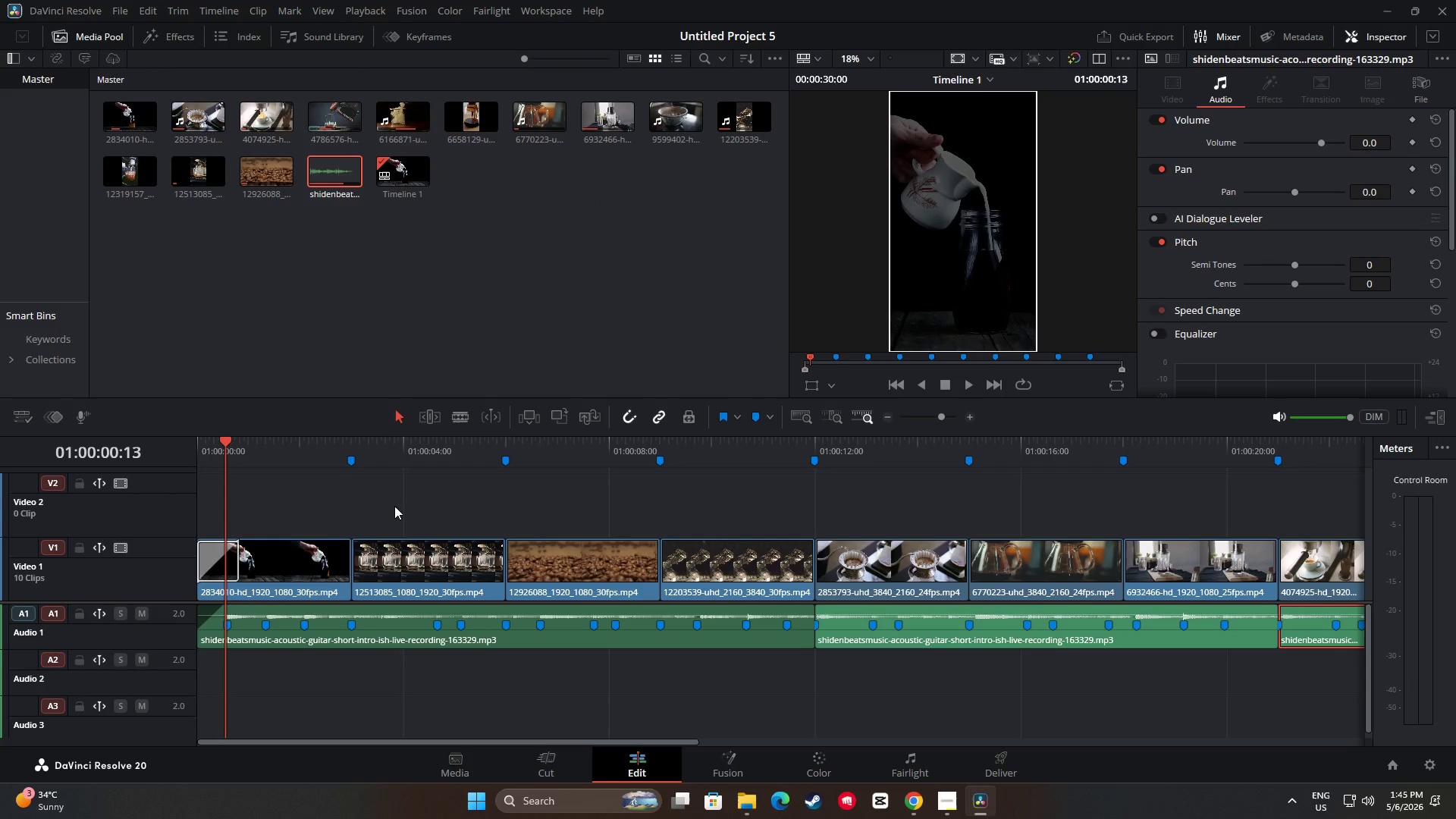 
wait(7.09)
 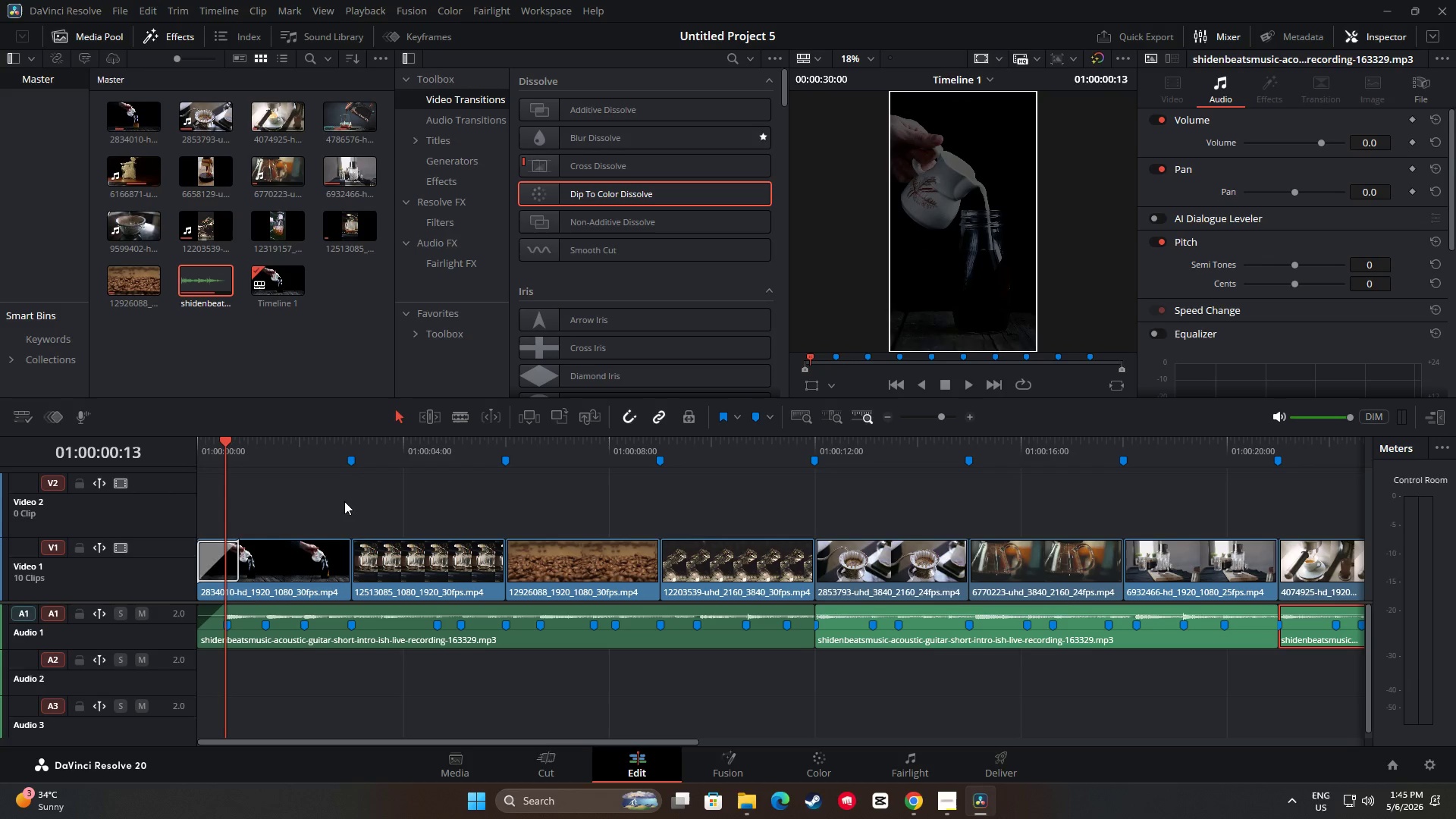 
left_click([754, 810])
 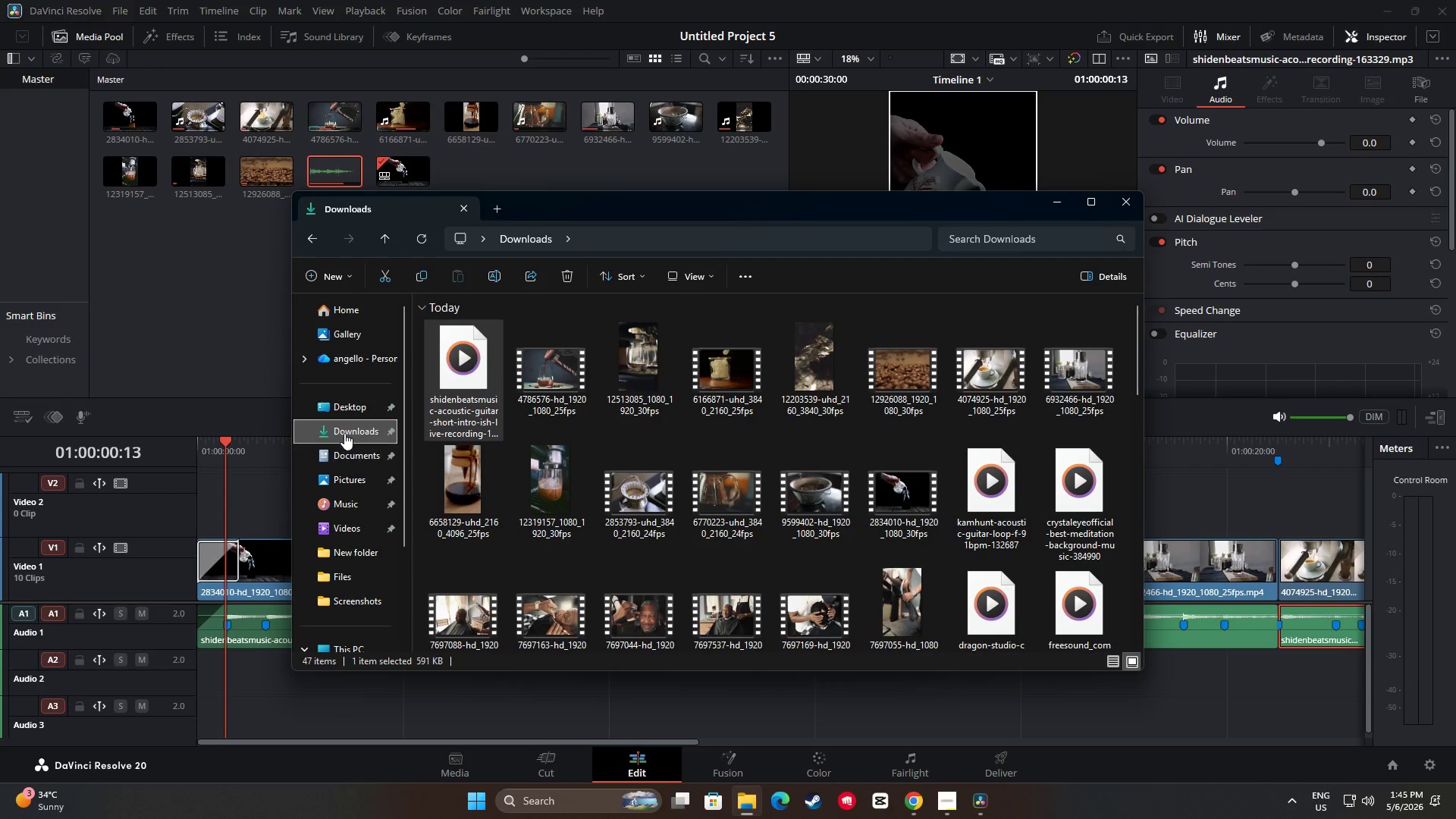 
left_click([344, 432])
 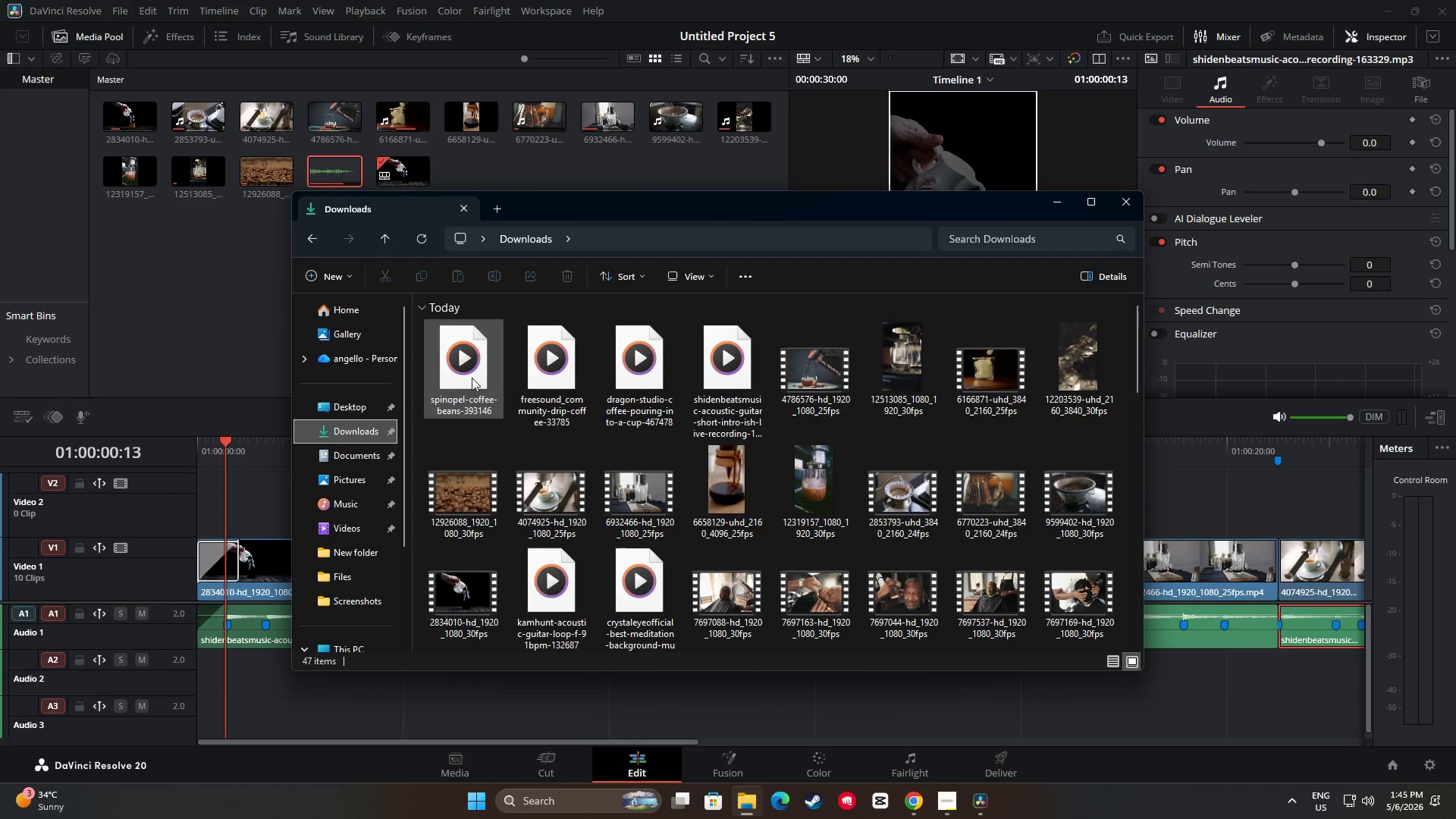 
mouse_move([566, 373])
 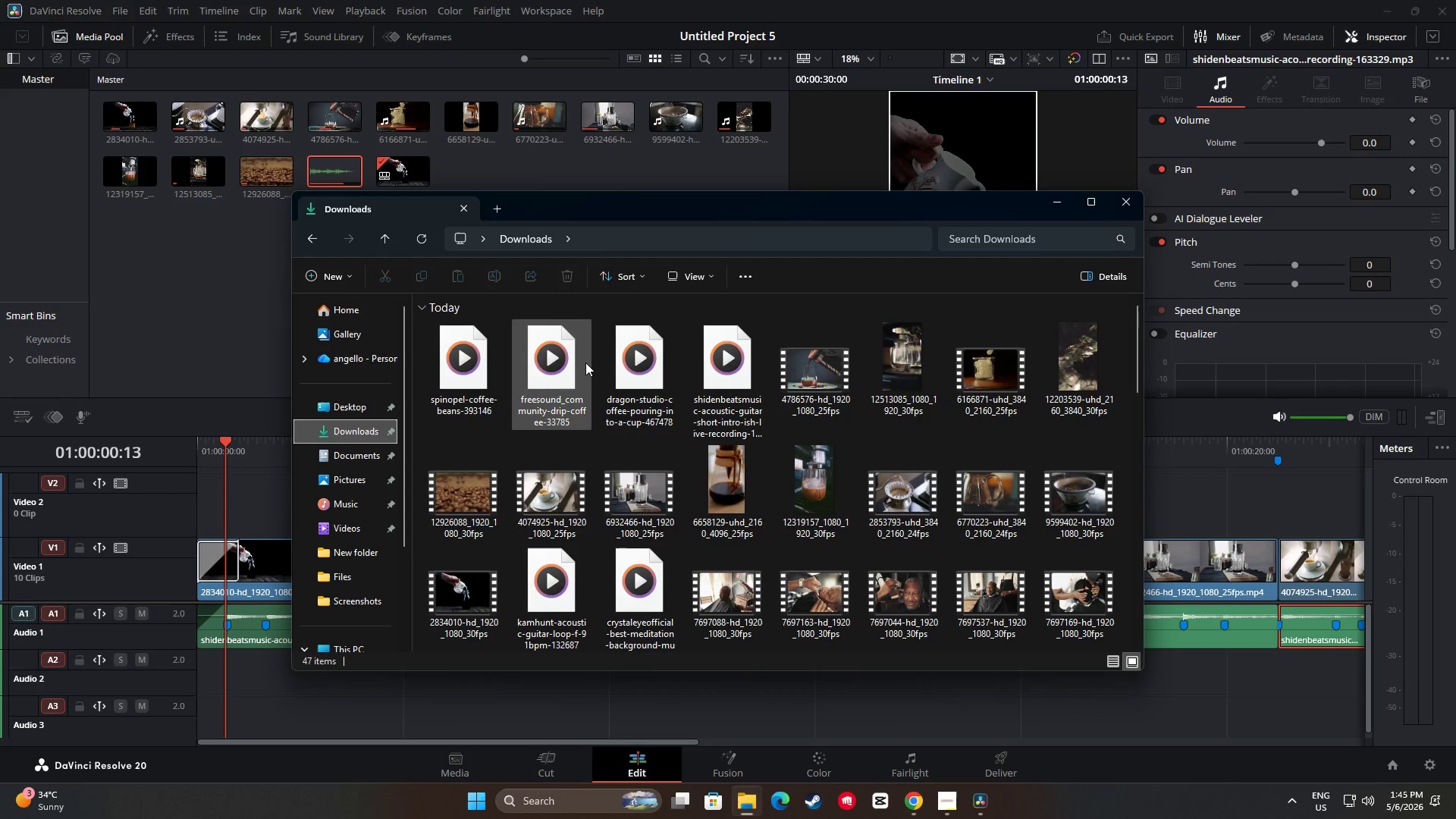 
left_click_drag(start_coordinate=[667, 381], to_coordinate=[217, 676])
 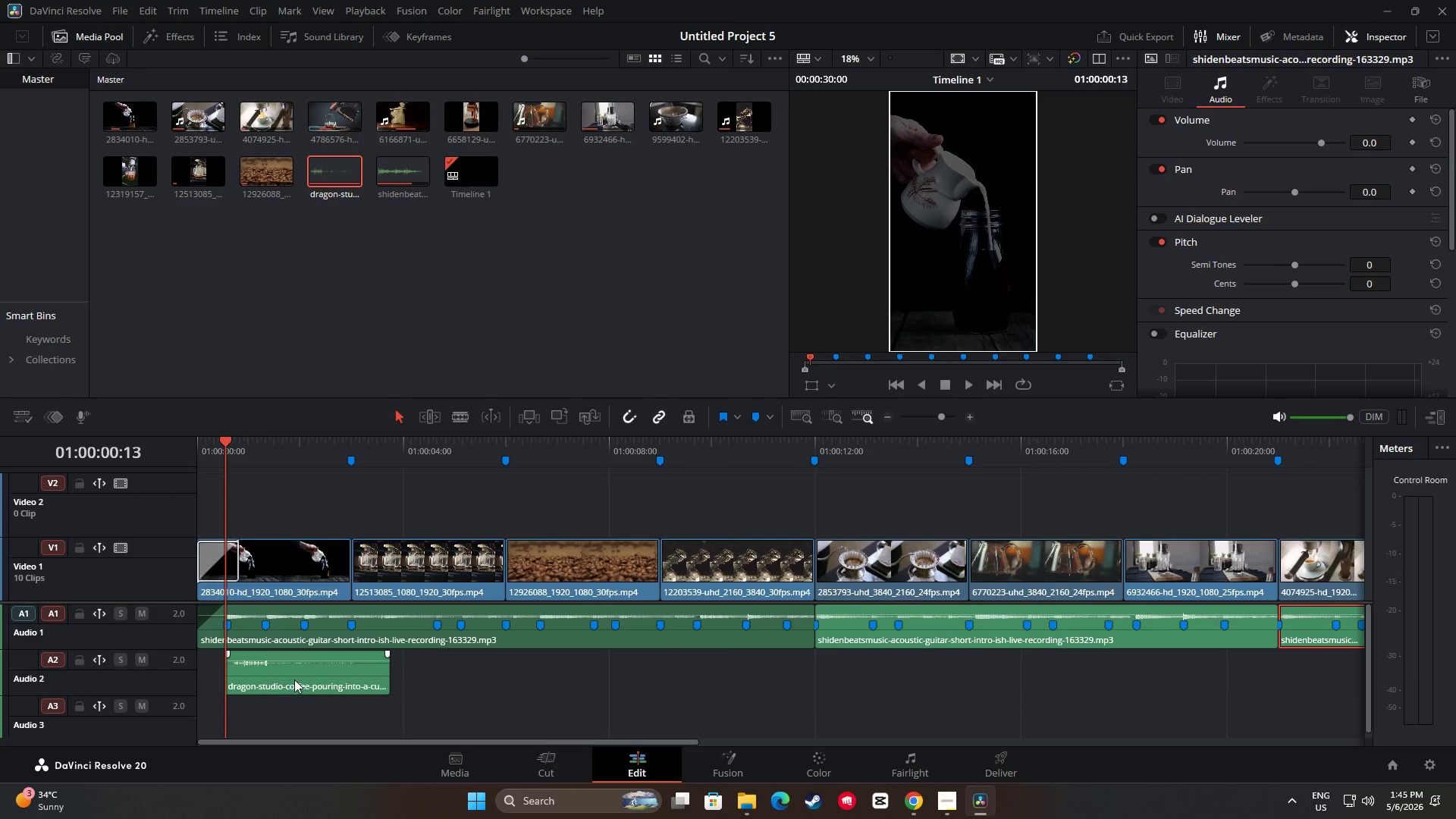 
left_click_drag(start_coordinate=[331, 676], to_coordinate=[307, 679])
 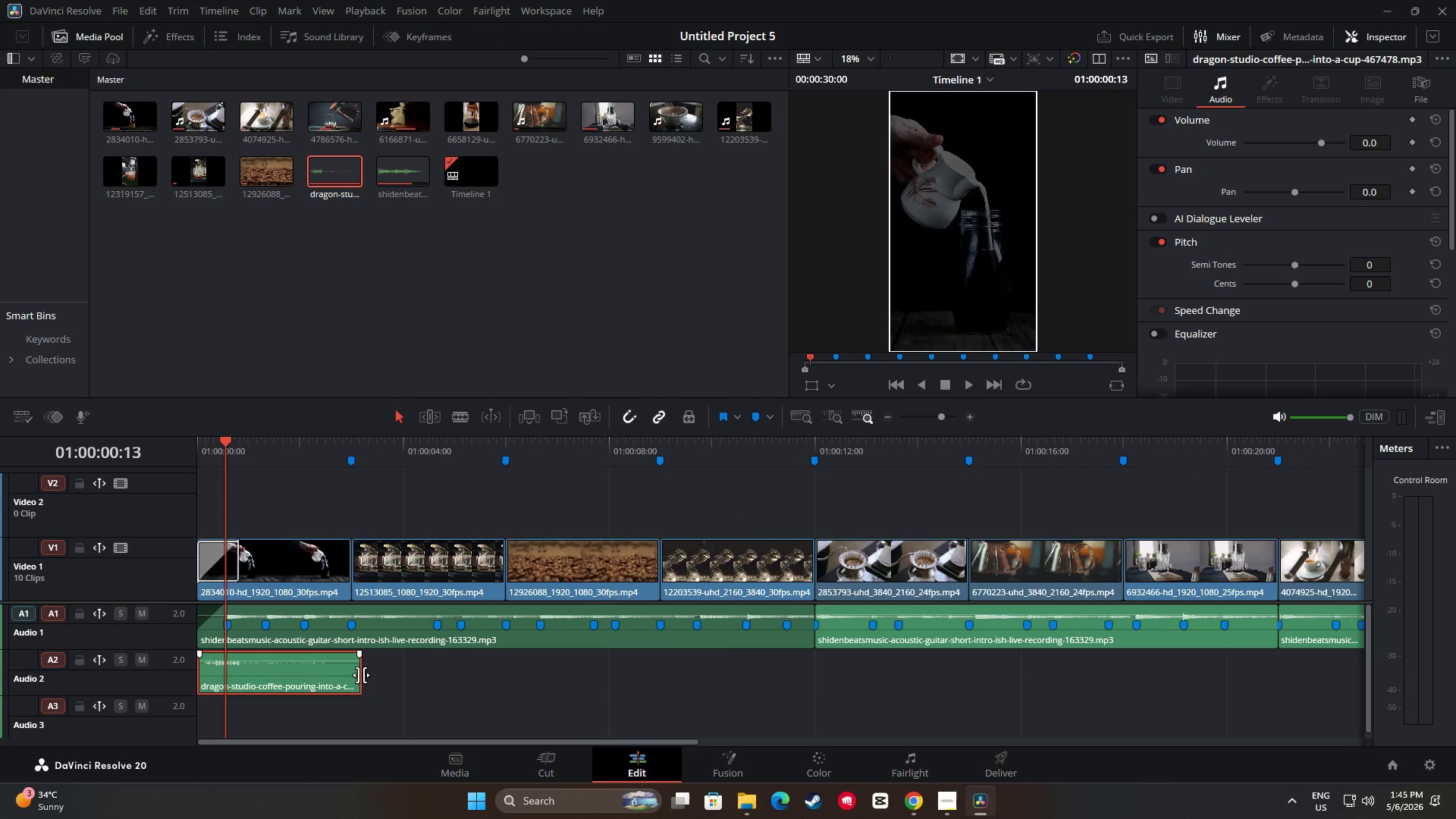 
left_click_drag(start_coordinate=[360, 674], to_coordinate=[347, 675])
 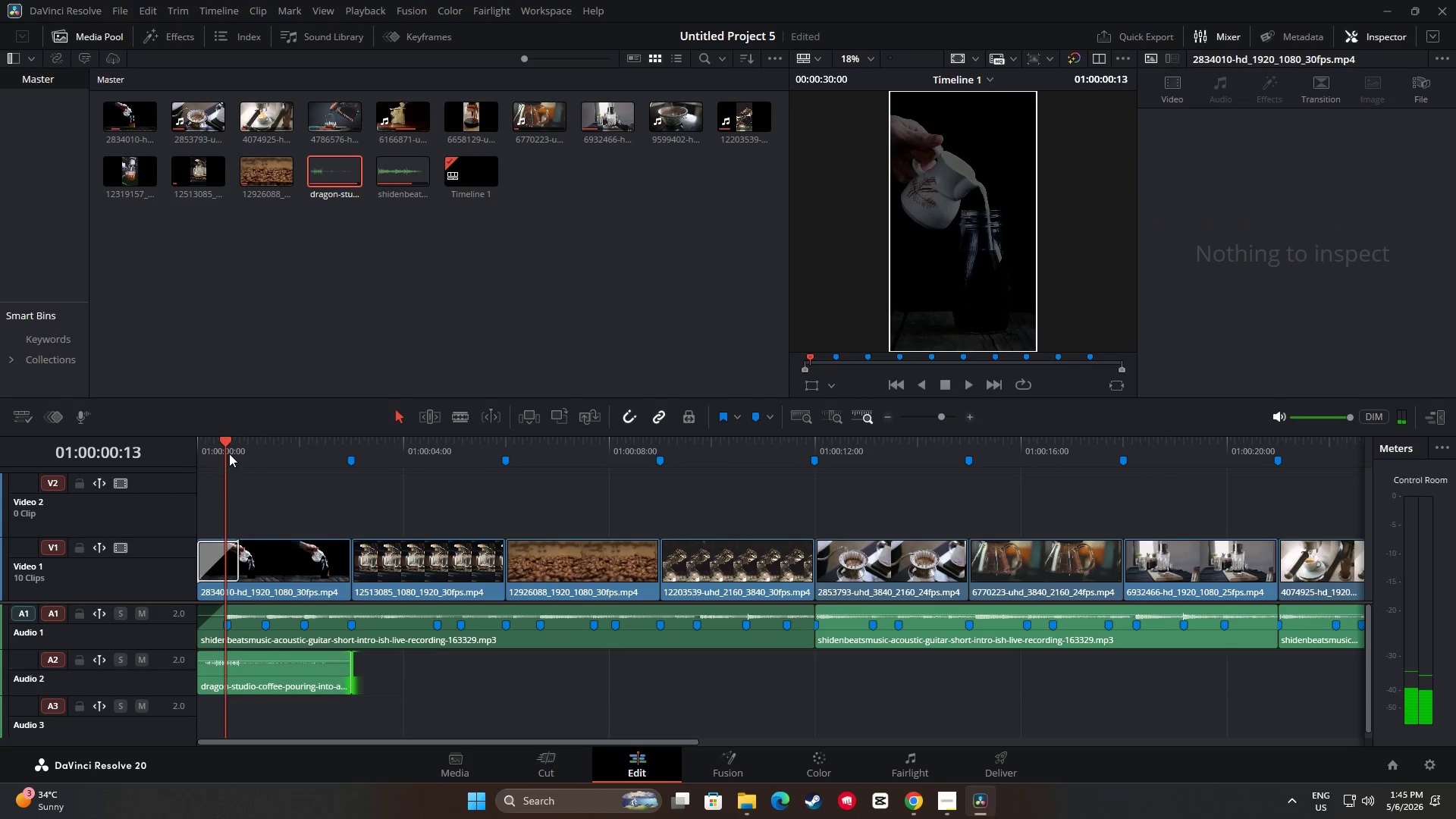 
left_click_drag(start_coordinate=[231, 443], to_coordinate=[194, 442])
 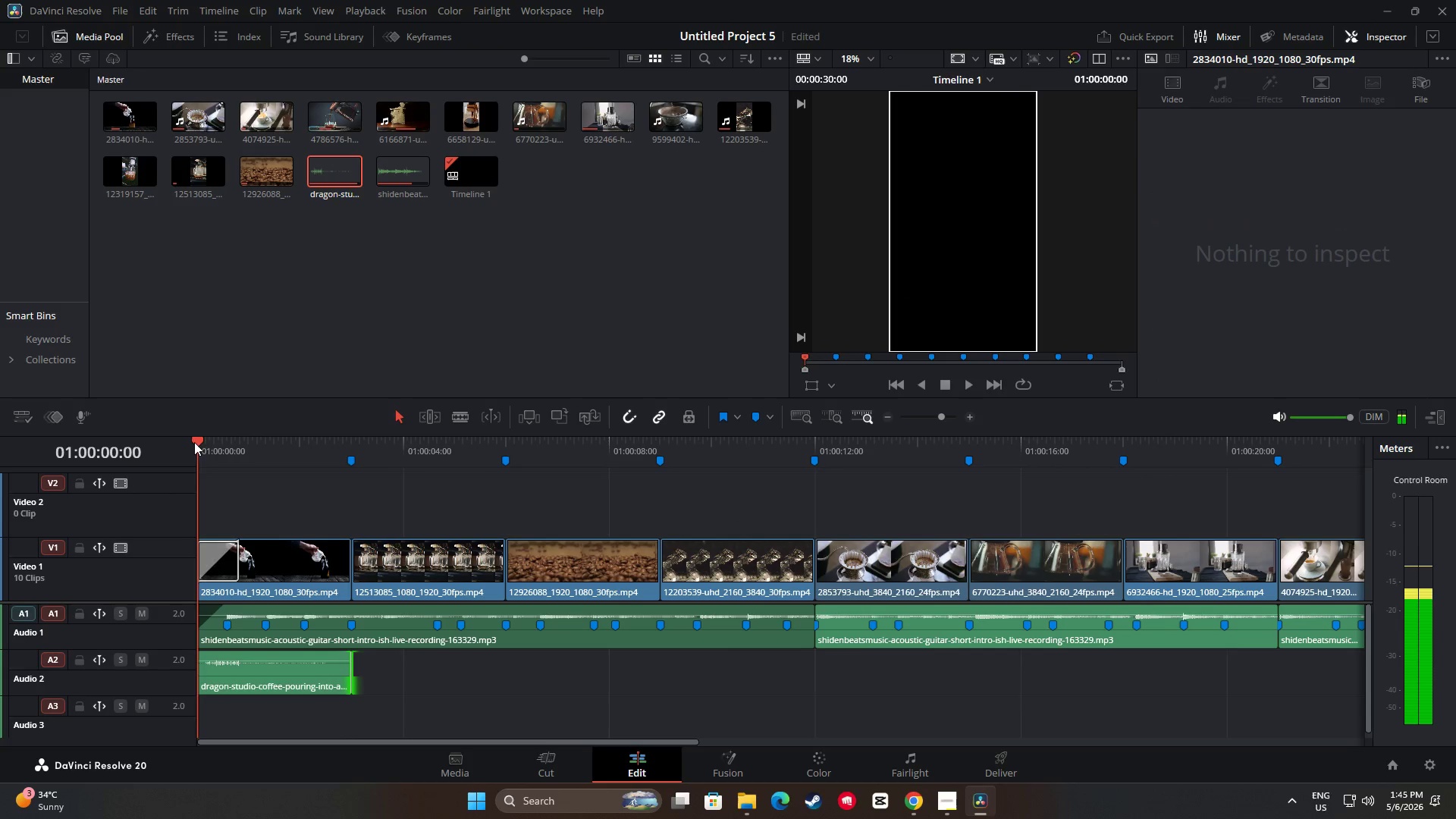 
key(Space)
 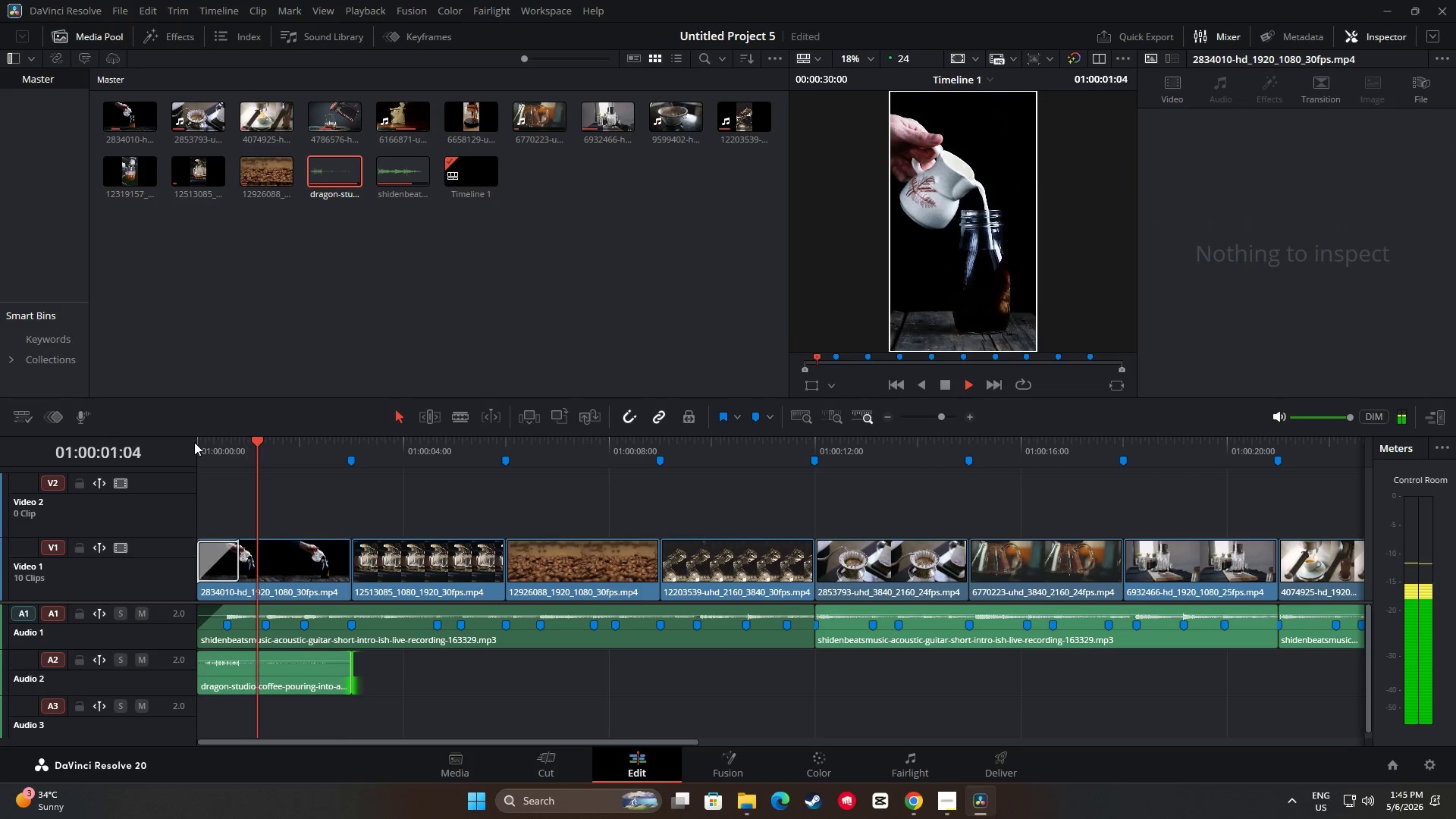 
key(Space)
 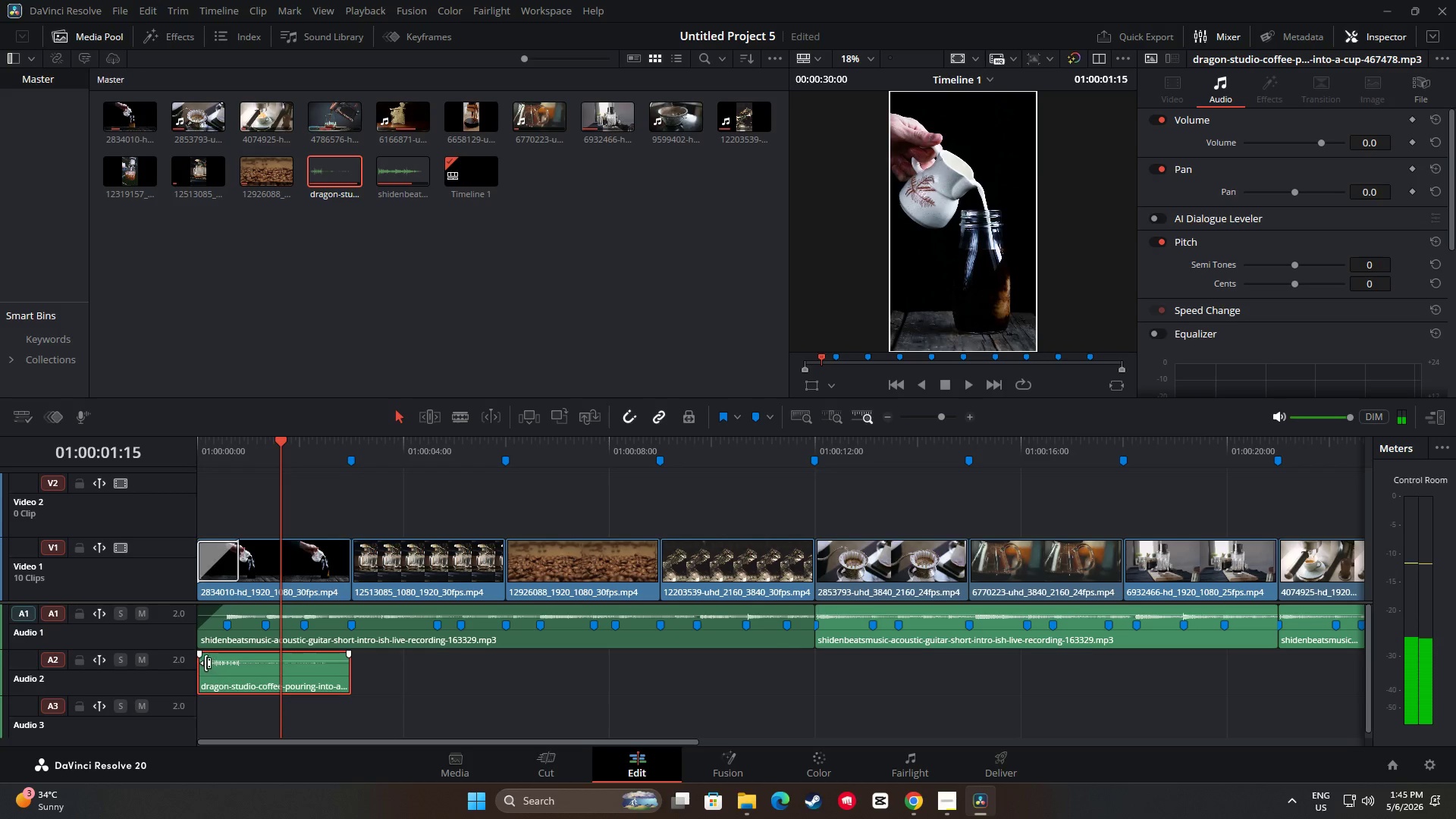 
left_click_drag(start_coordinate=[204, 663], to_coordinate=[207, 669])
 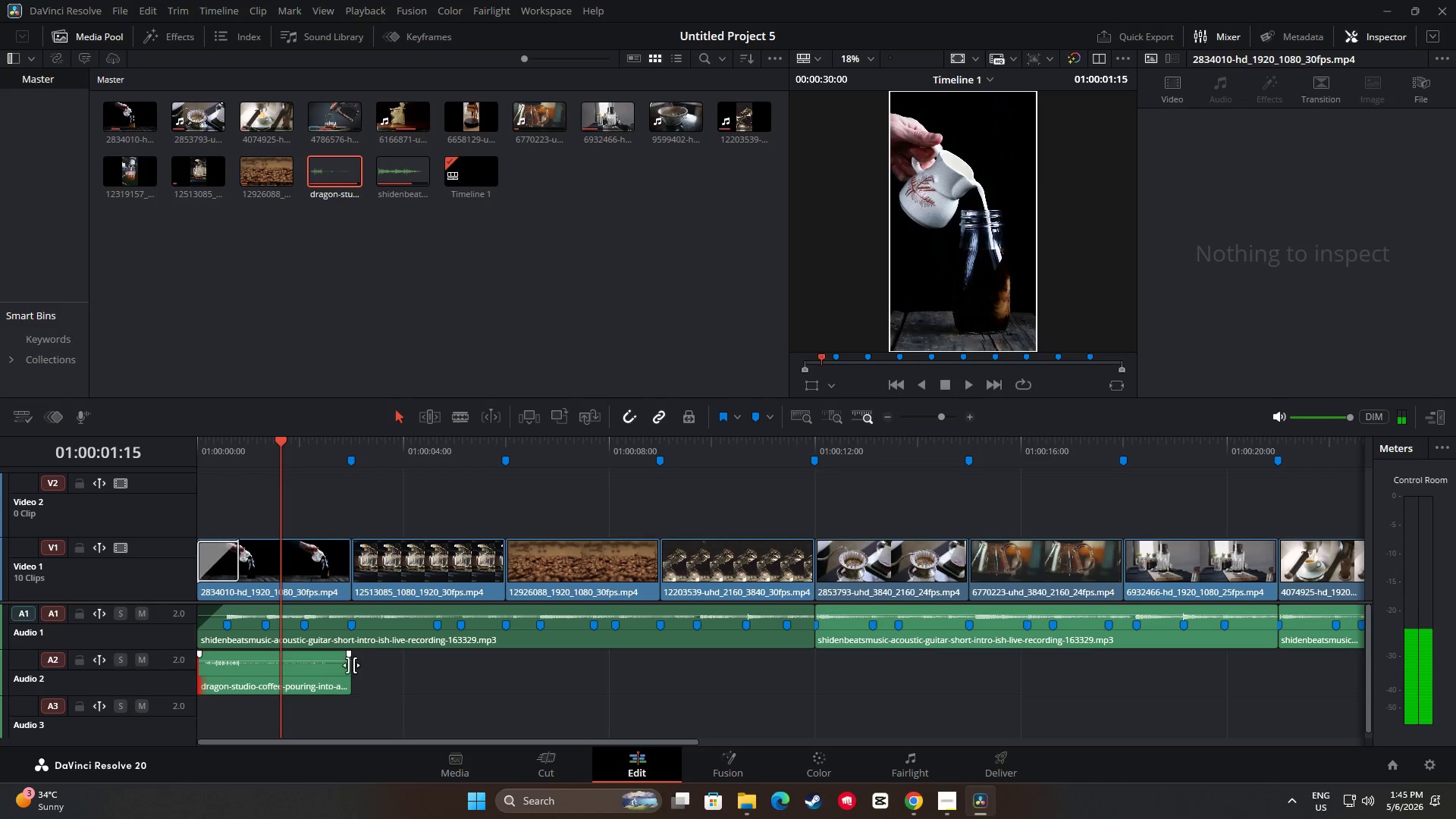 
left_click_drag(start_coordinate=[347, 666], to_coordinate=[279, 667])
 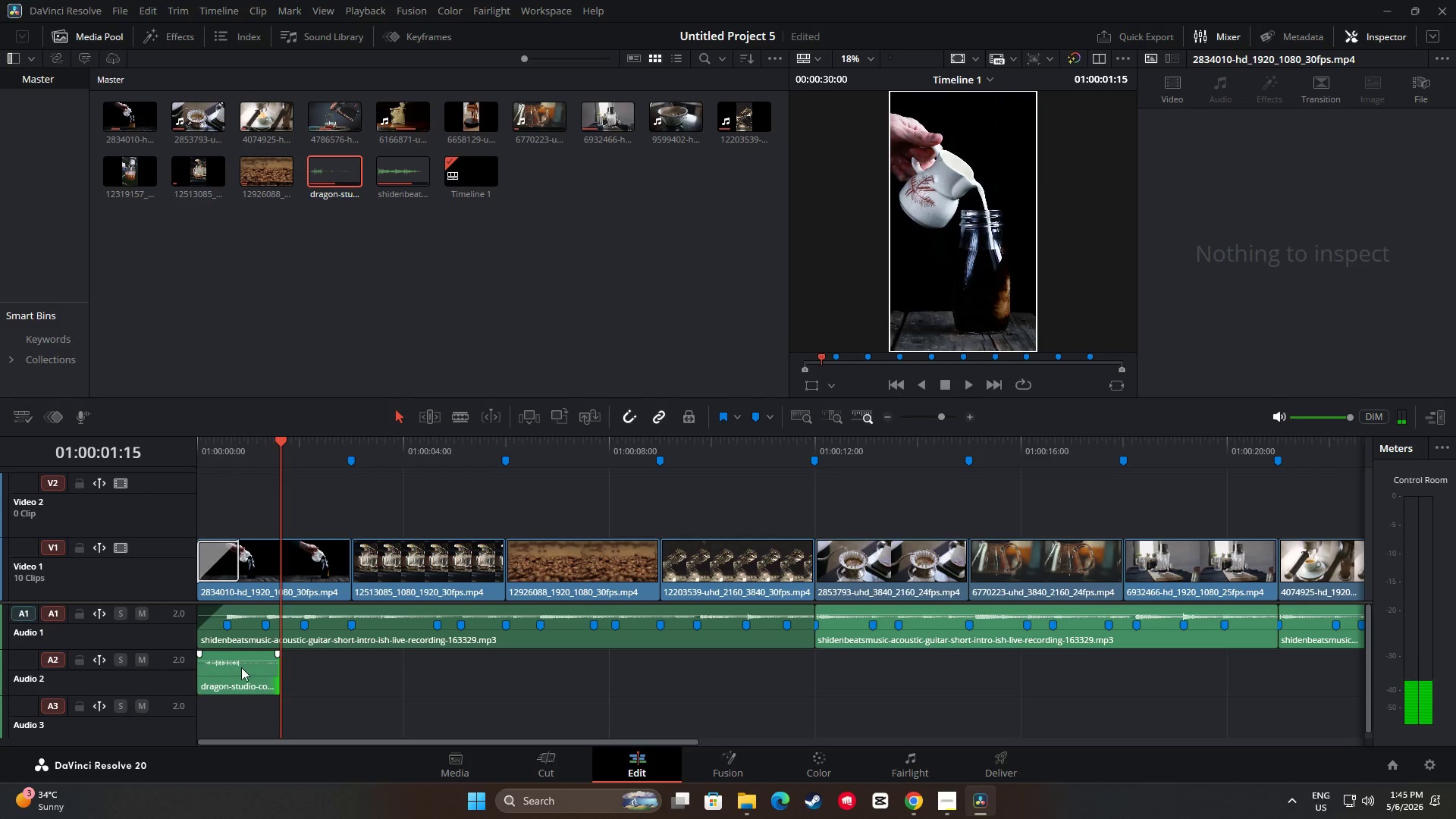 
left_click_drag(start_coordinate=[241, 667], to_coordinate=[282, 668])
 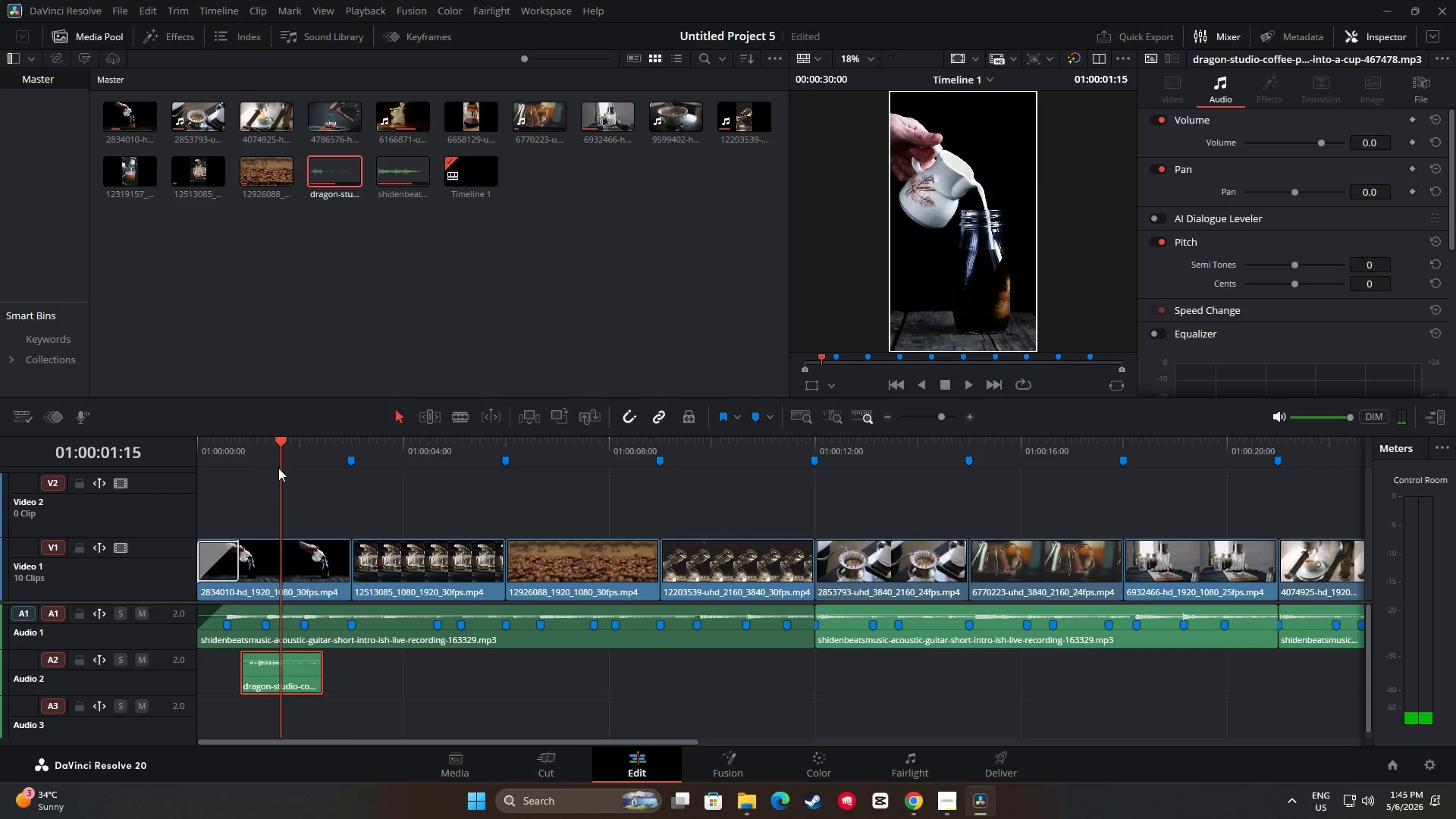 
left_click_drag(start_coordinate=[279, 452], to_coordinate=[190, 450])
 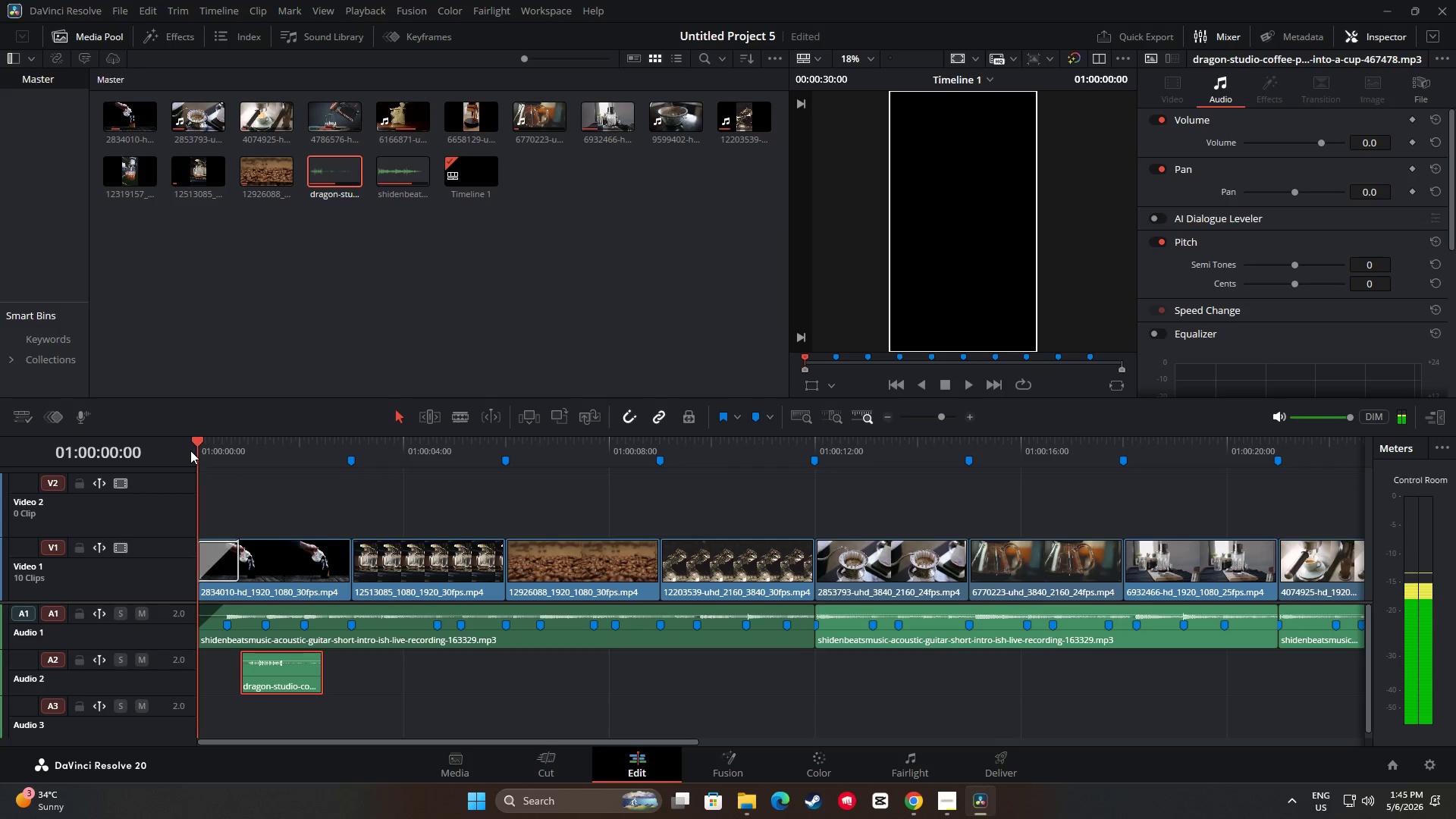 
key(Space)
 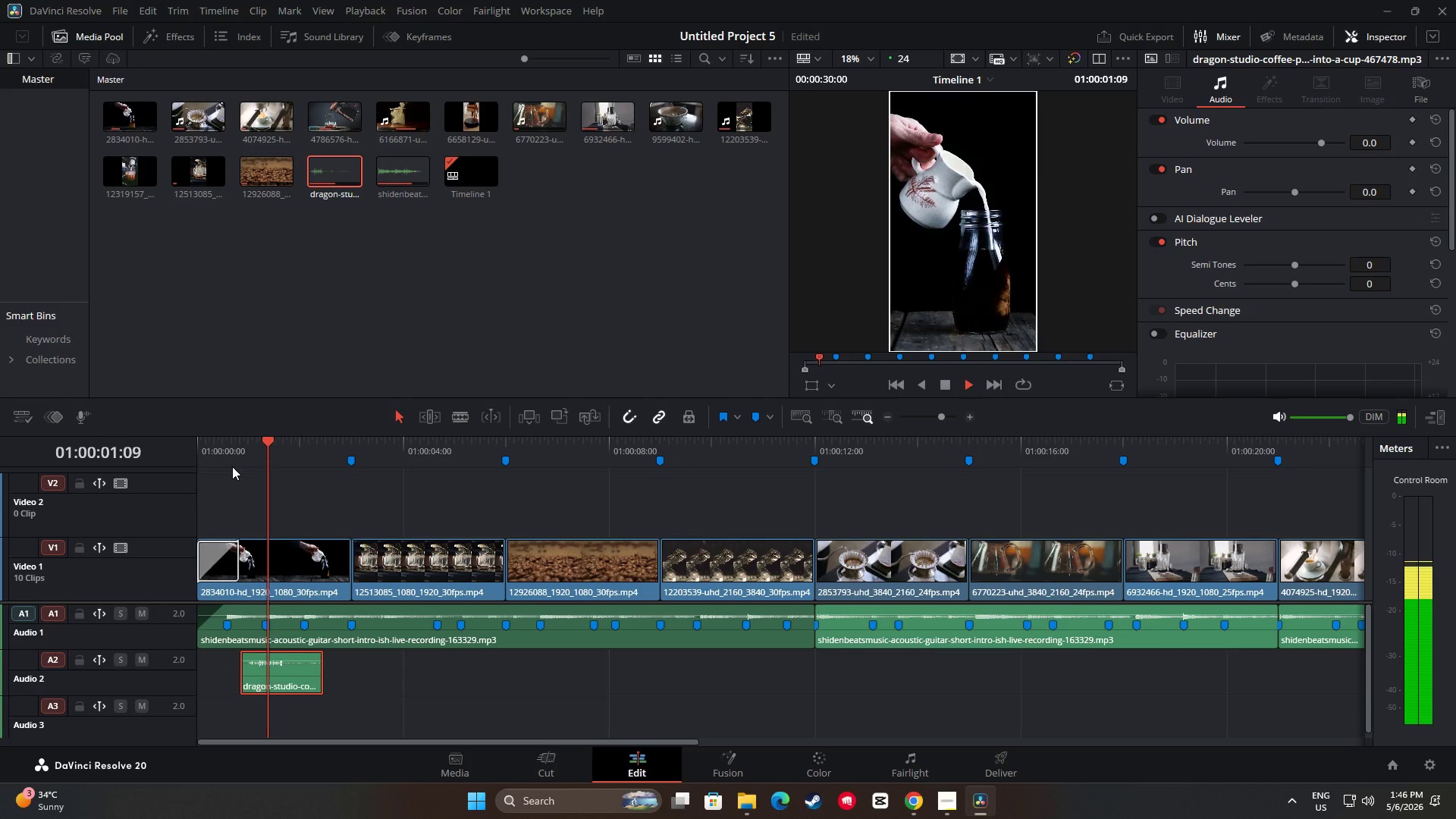 
key(Space)
 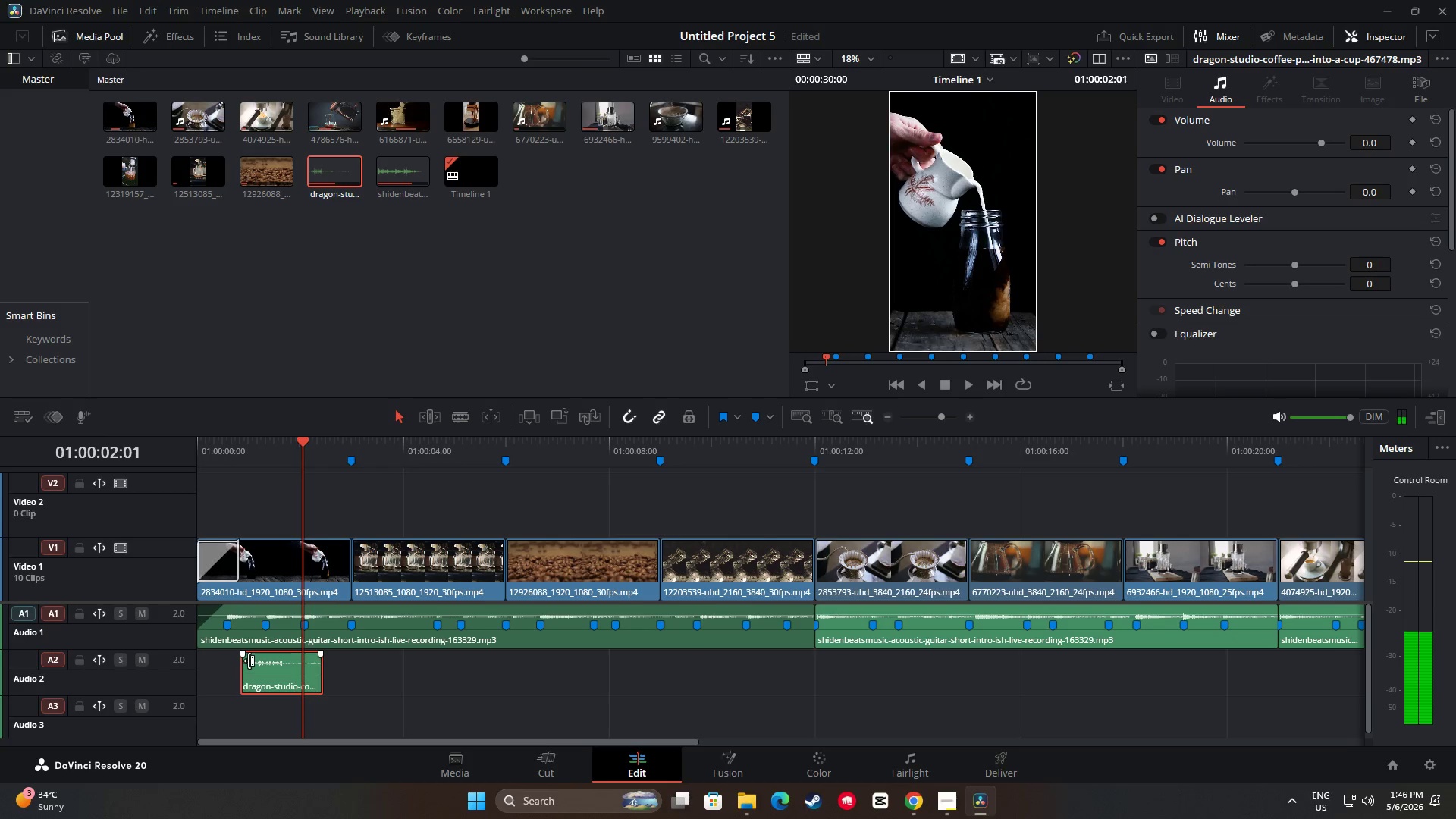 
left_click_drag(start_coordinate=[243, 657], to_coordinate=[253, 657])
 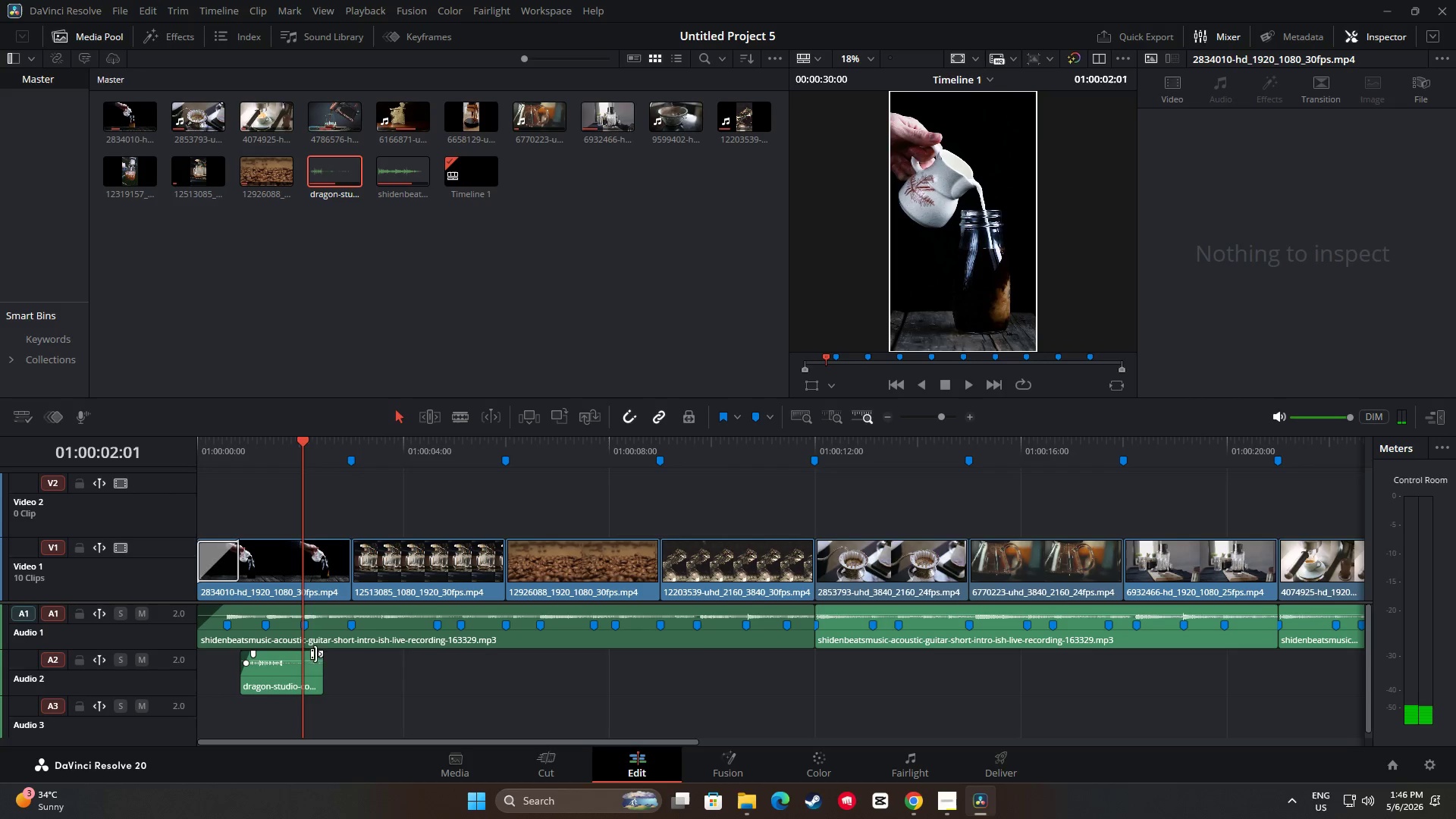 
left_click_drag(start_coordinate=[318, 654], to_coordinate=[307, 654])
 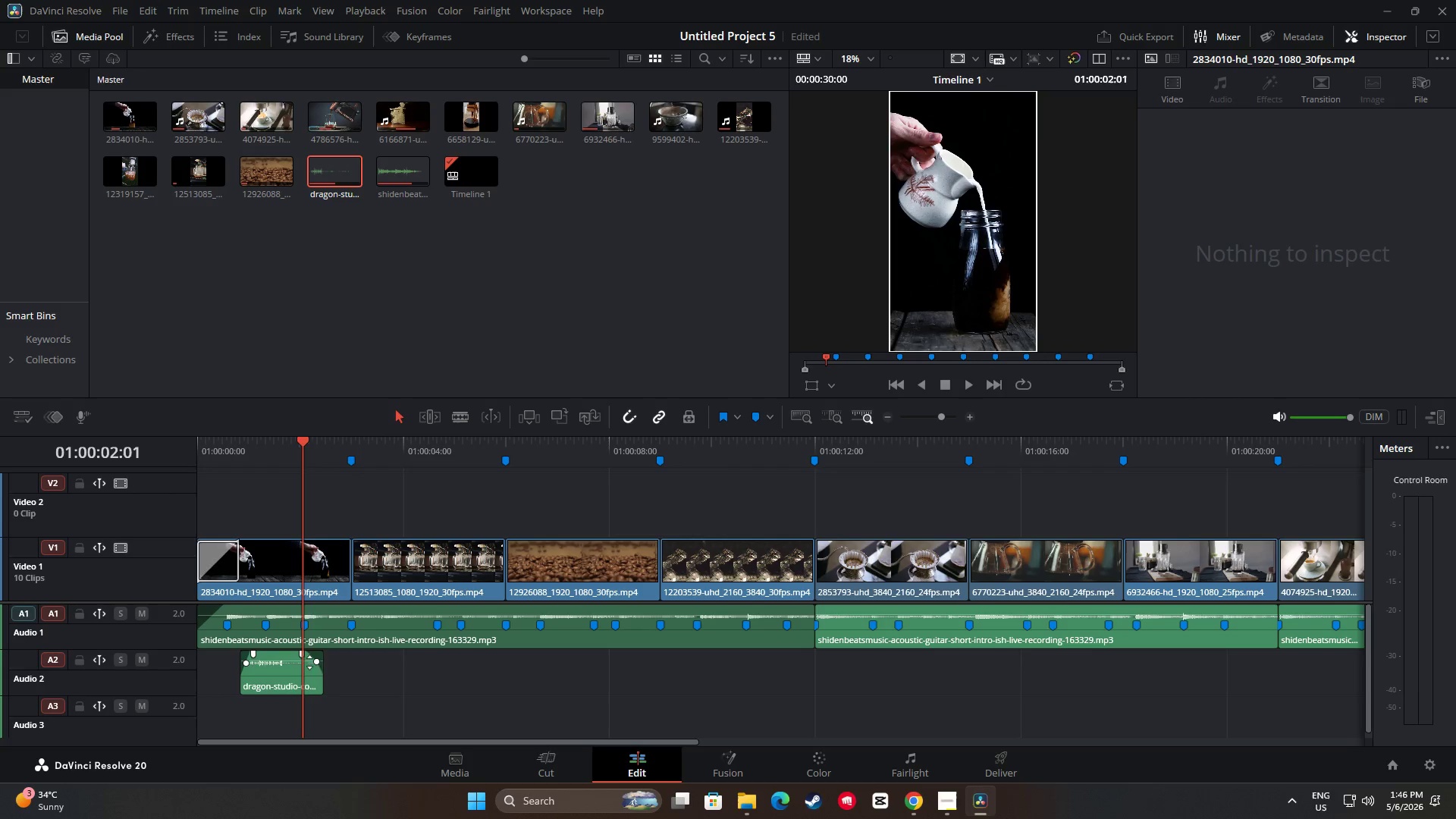 
wait(6.06)
 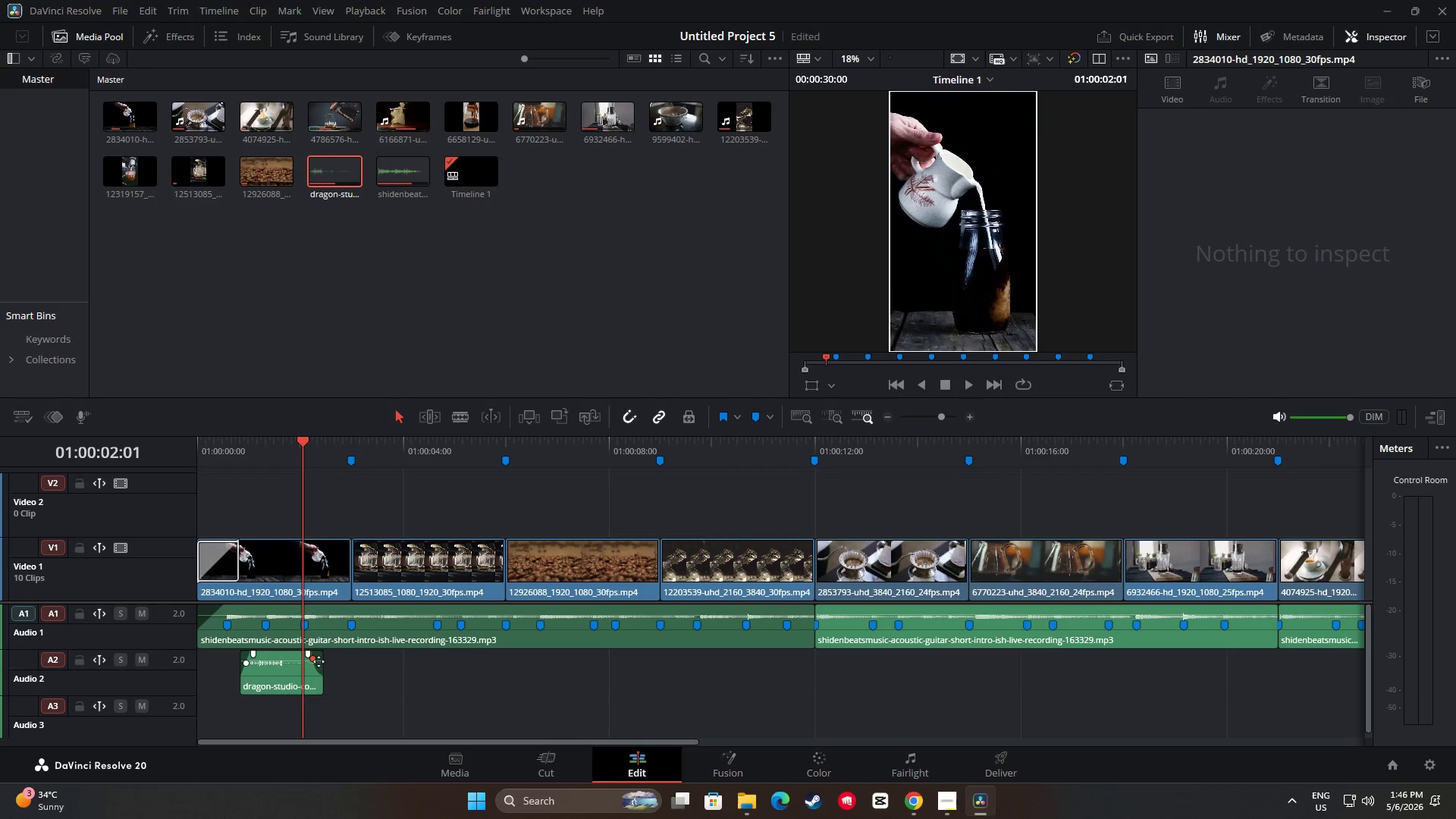 
left_click_drag(start_coordinate=[318, 676], to_coordinate=[334, 676])
 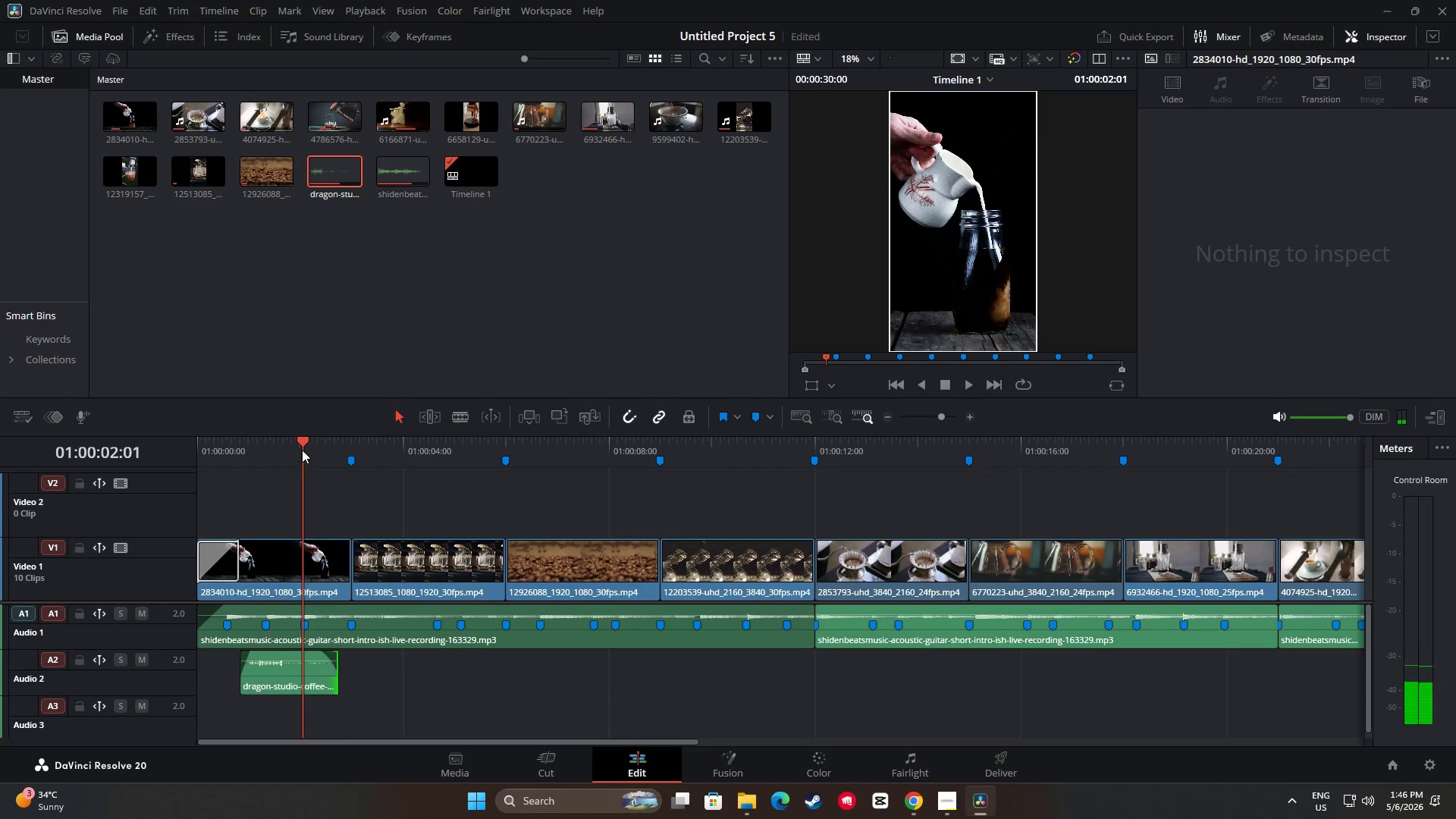 
left_click_drag(start_coordinate=[302, 450], to_coordinate=[192, 447])
 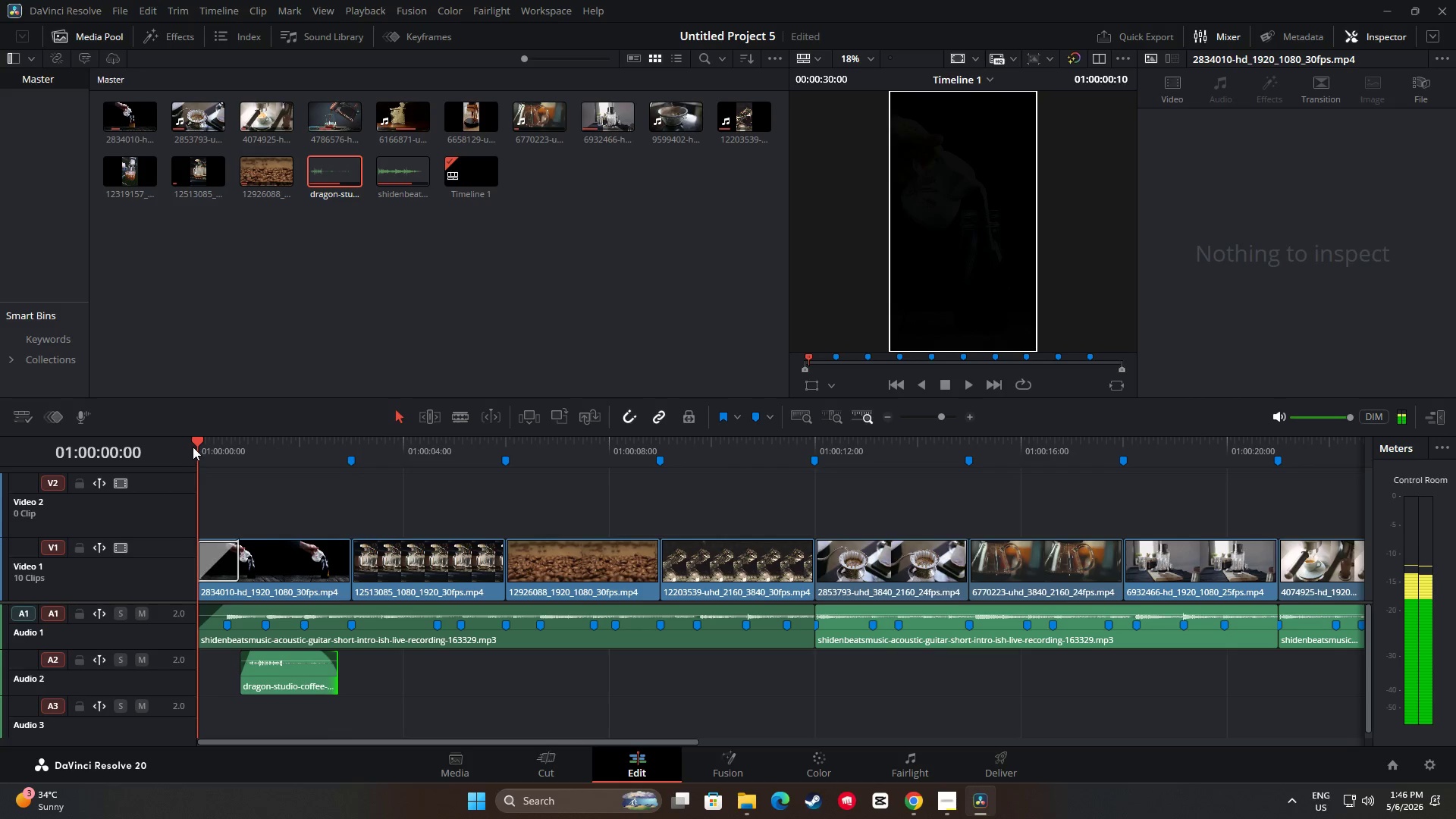 
key(Space)
 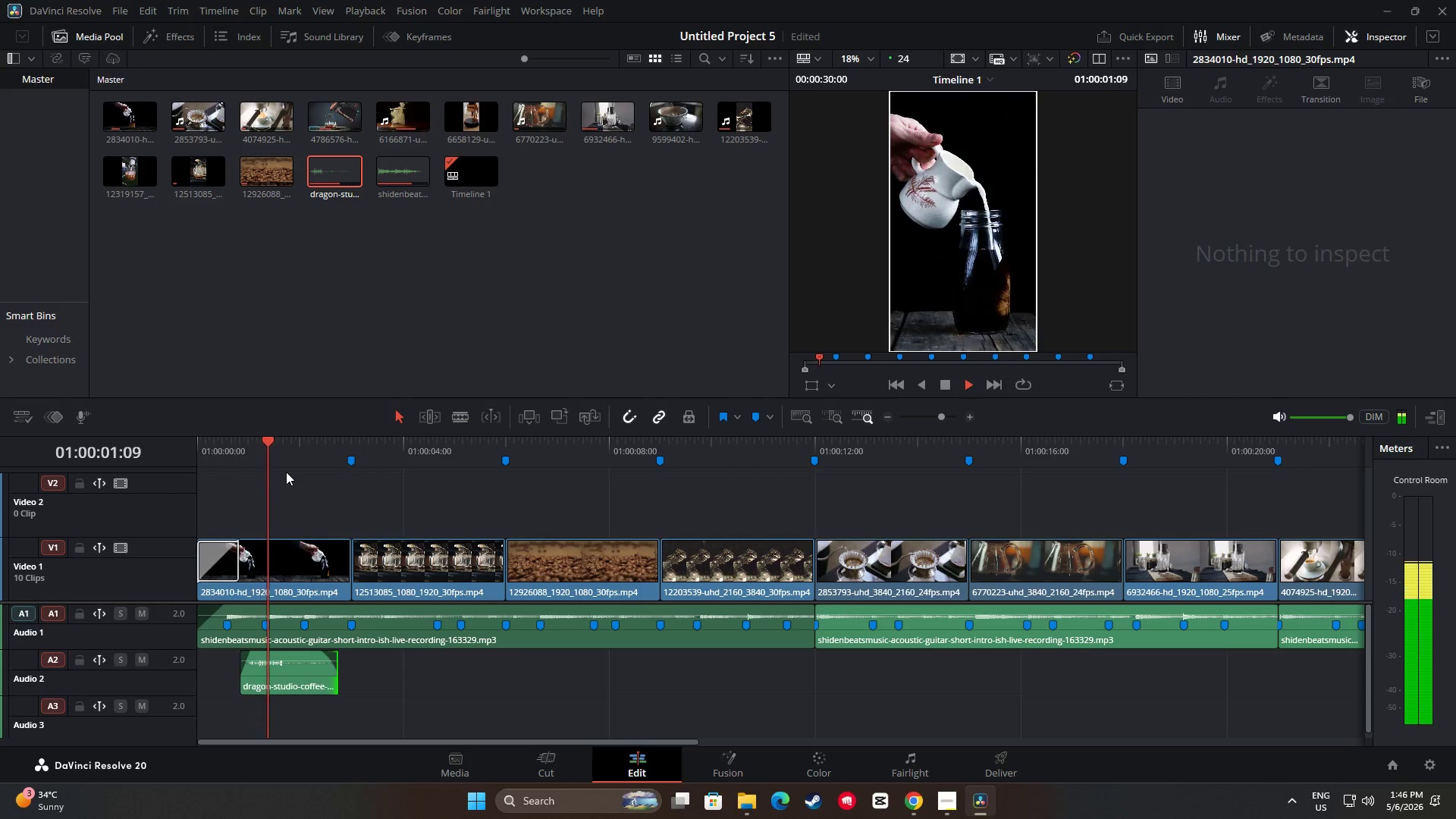 
key(Space)
 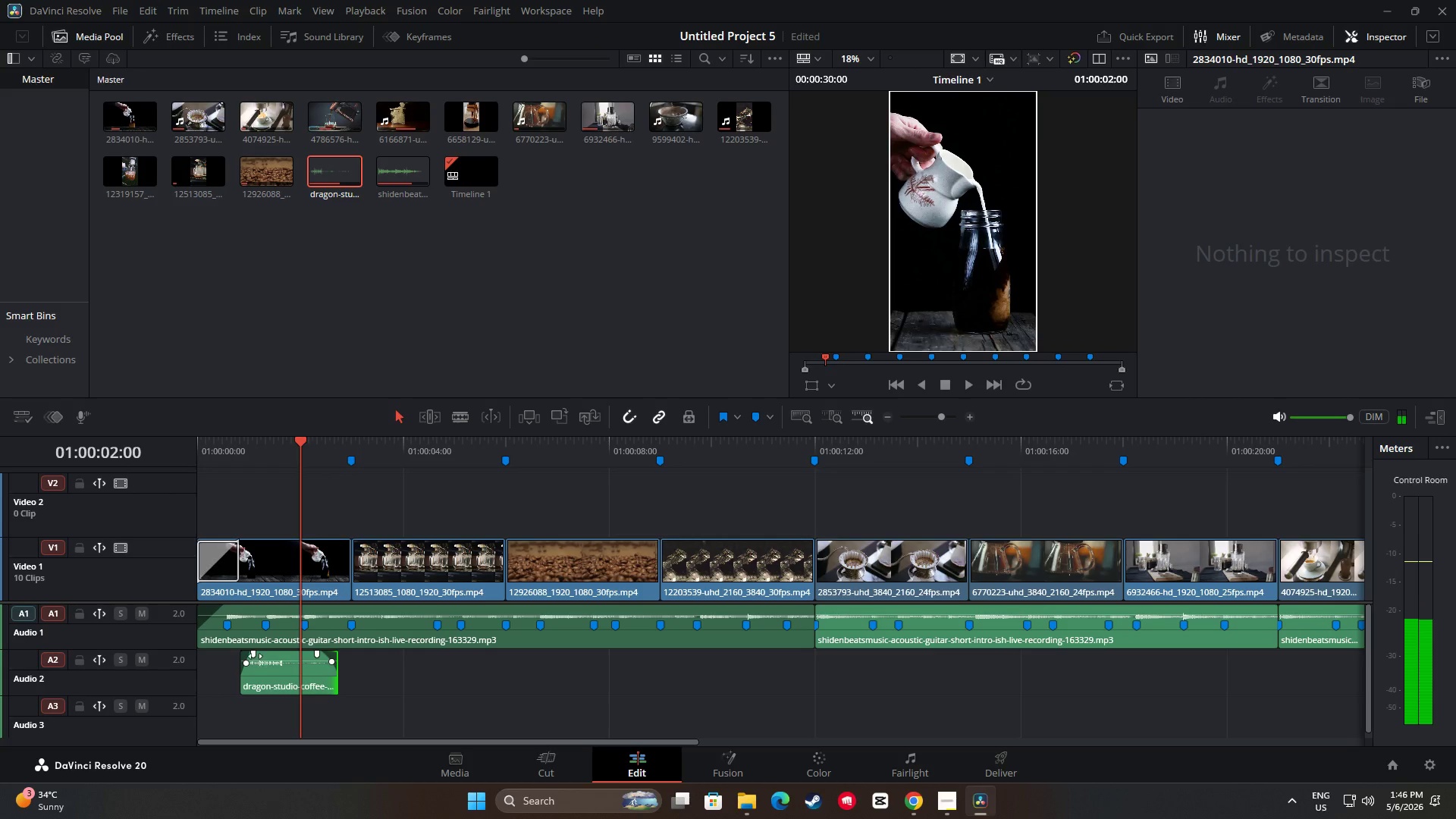 
left_click_drag(start_coordinate=[253, 654], to_coordinate=[249, 654])
 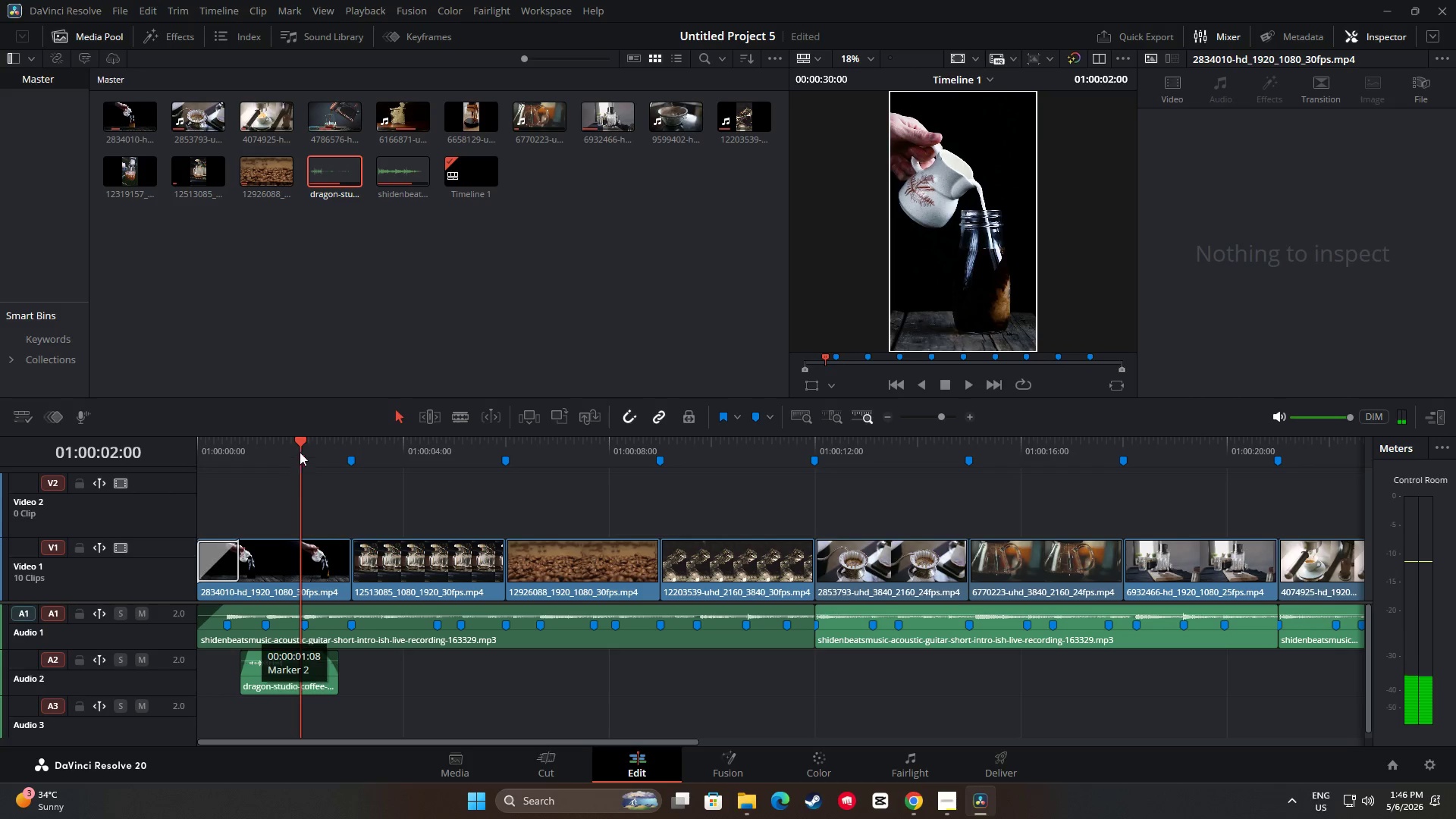 
left_click_drag(start_coordinate=[295, 435], to_coordinate=[238, 437])
 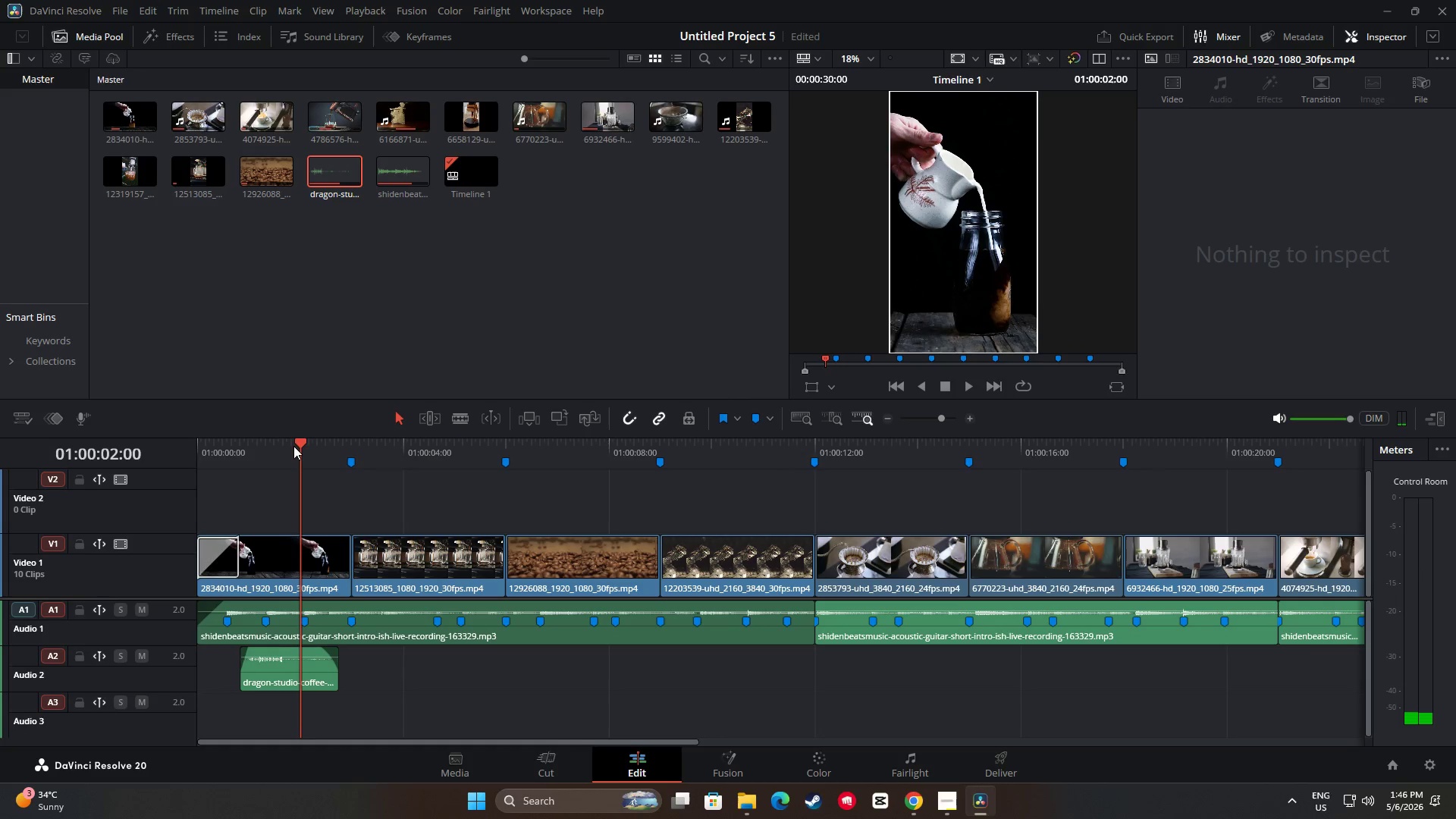 
left_click_drag(start_coordinate=[300, 444], to_coordinate=[215, 441])
 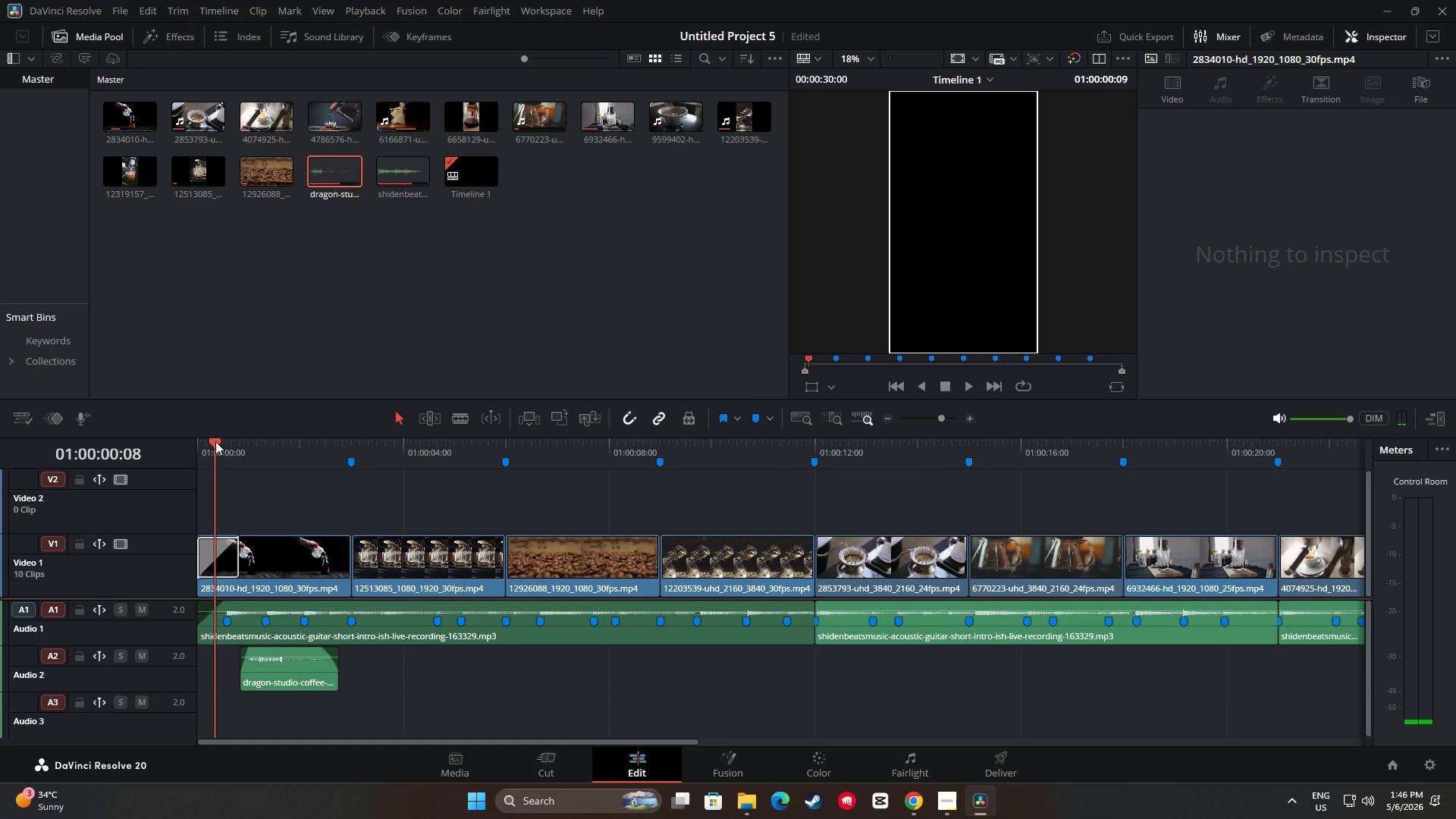 
key(Space)
 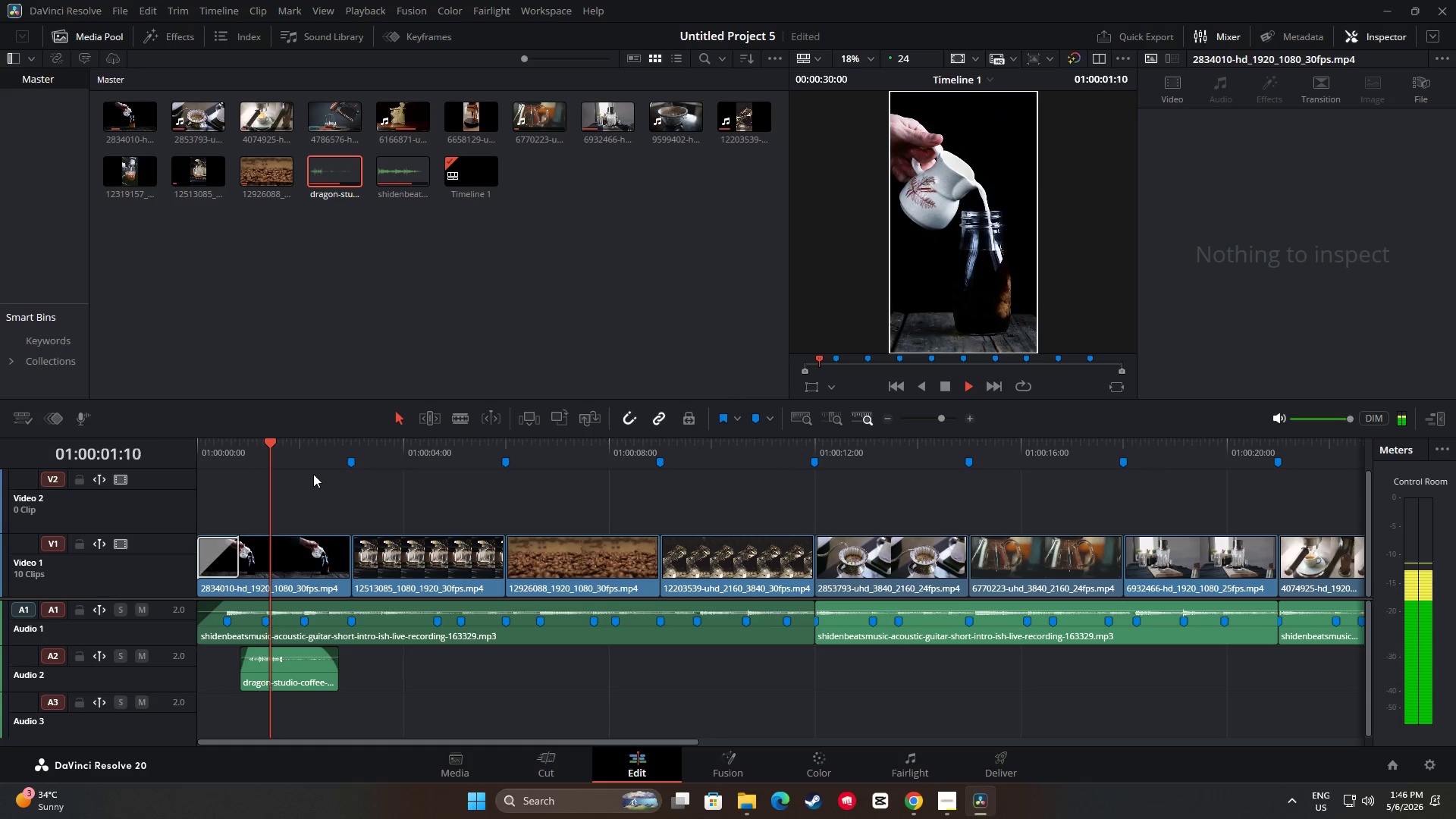 
key(Space)
 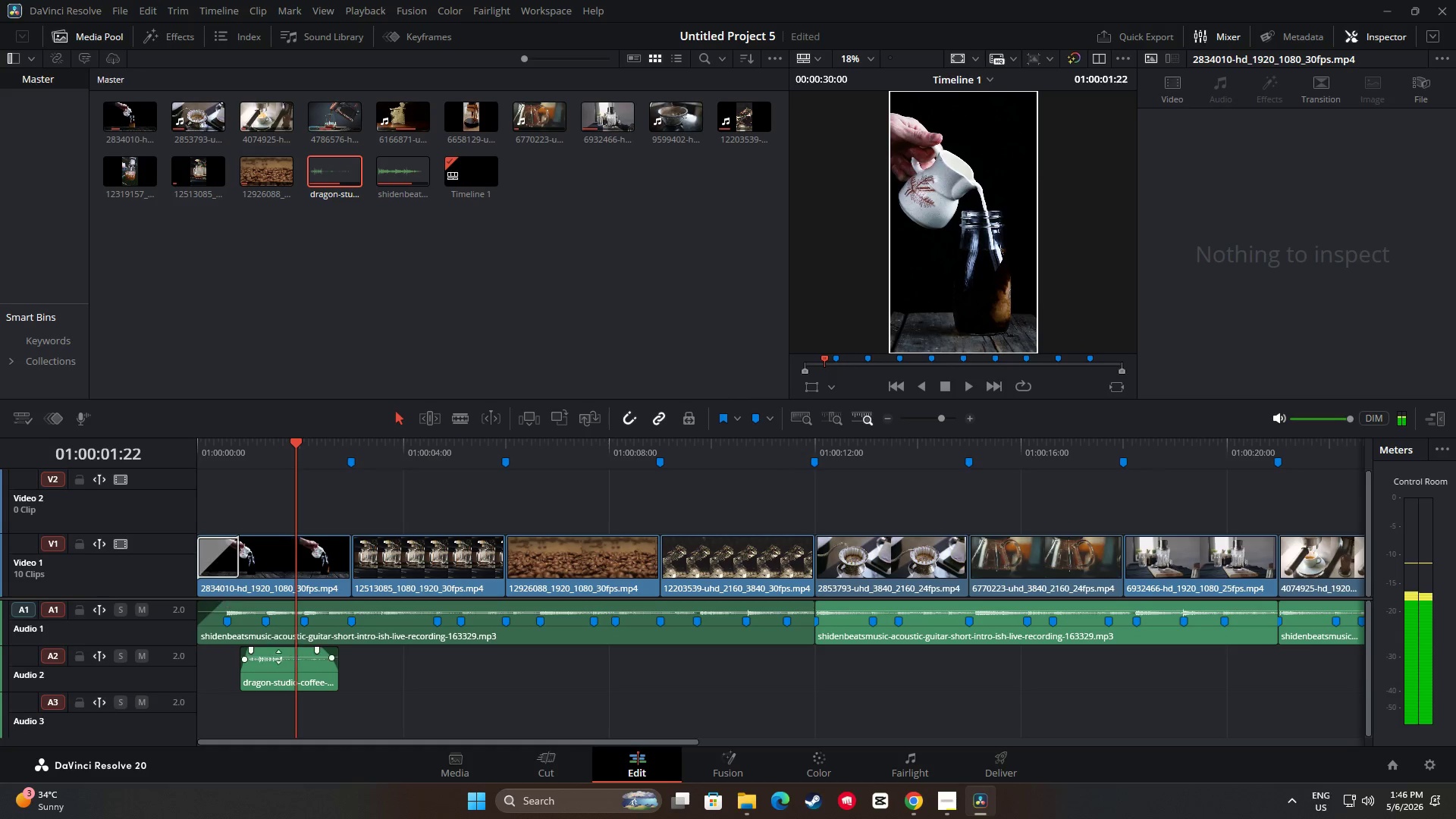 
left_click_drag(start_coordinate=[275, 665], to_coordinate=[266, 666])
 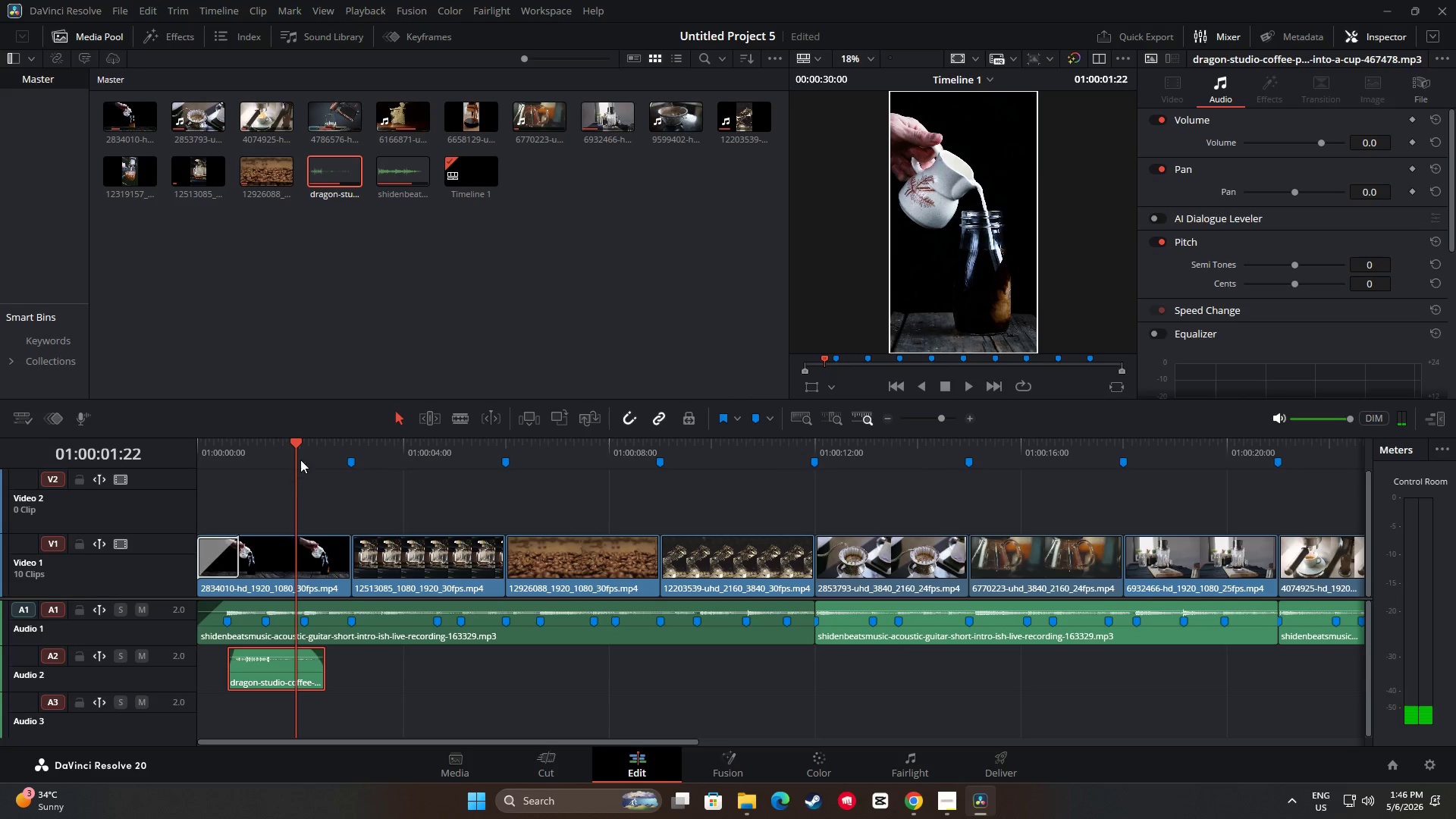 
left_click_drag(start_coordinate=[298, 441], to_coordinate=[181, 443])
 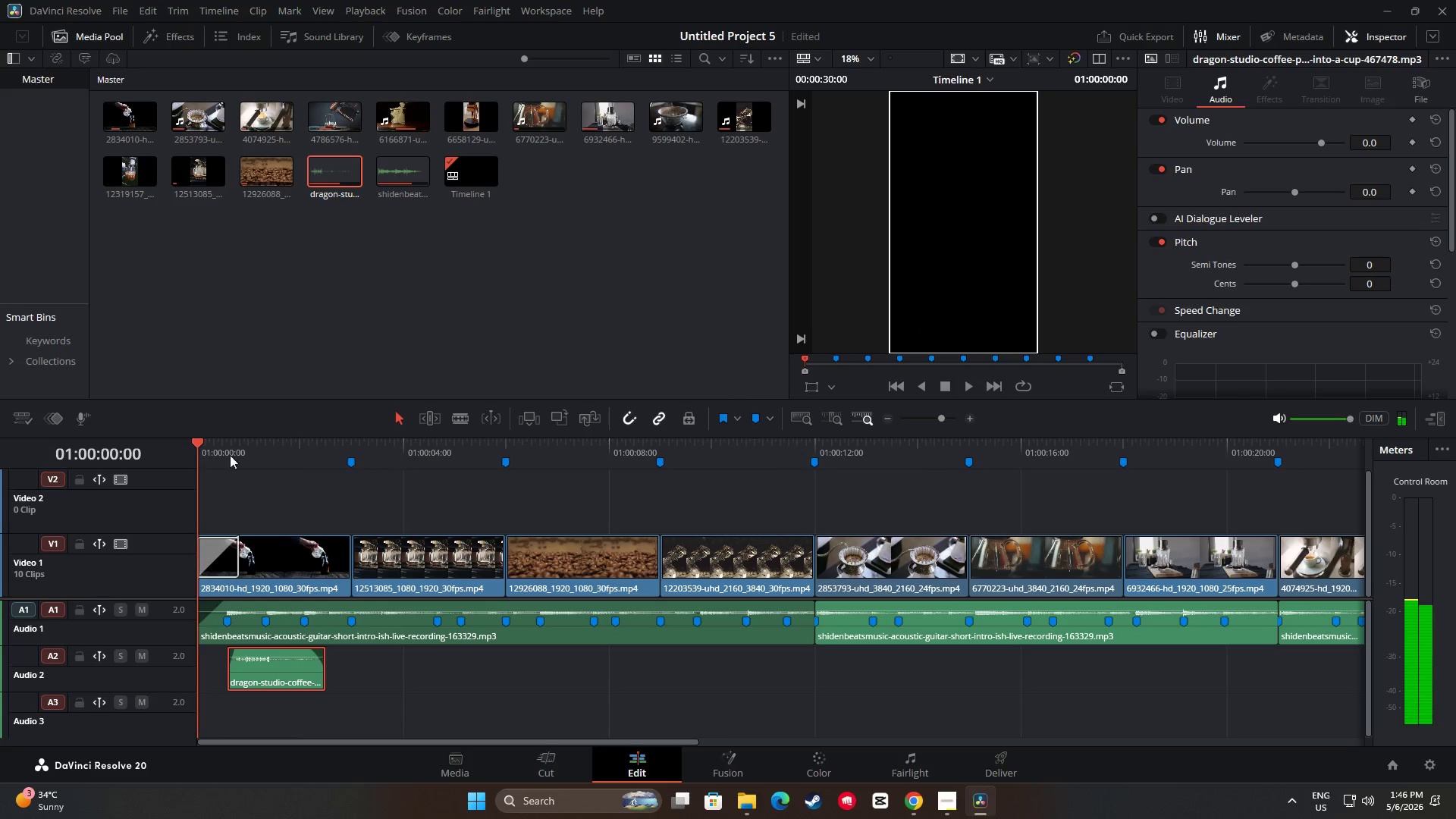 
key(Space)
 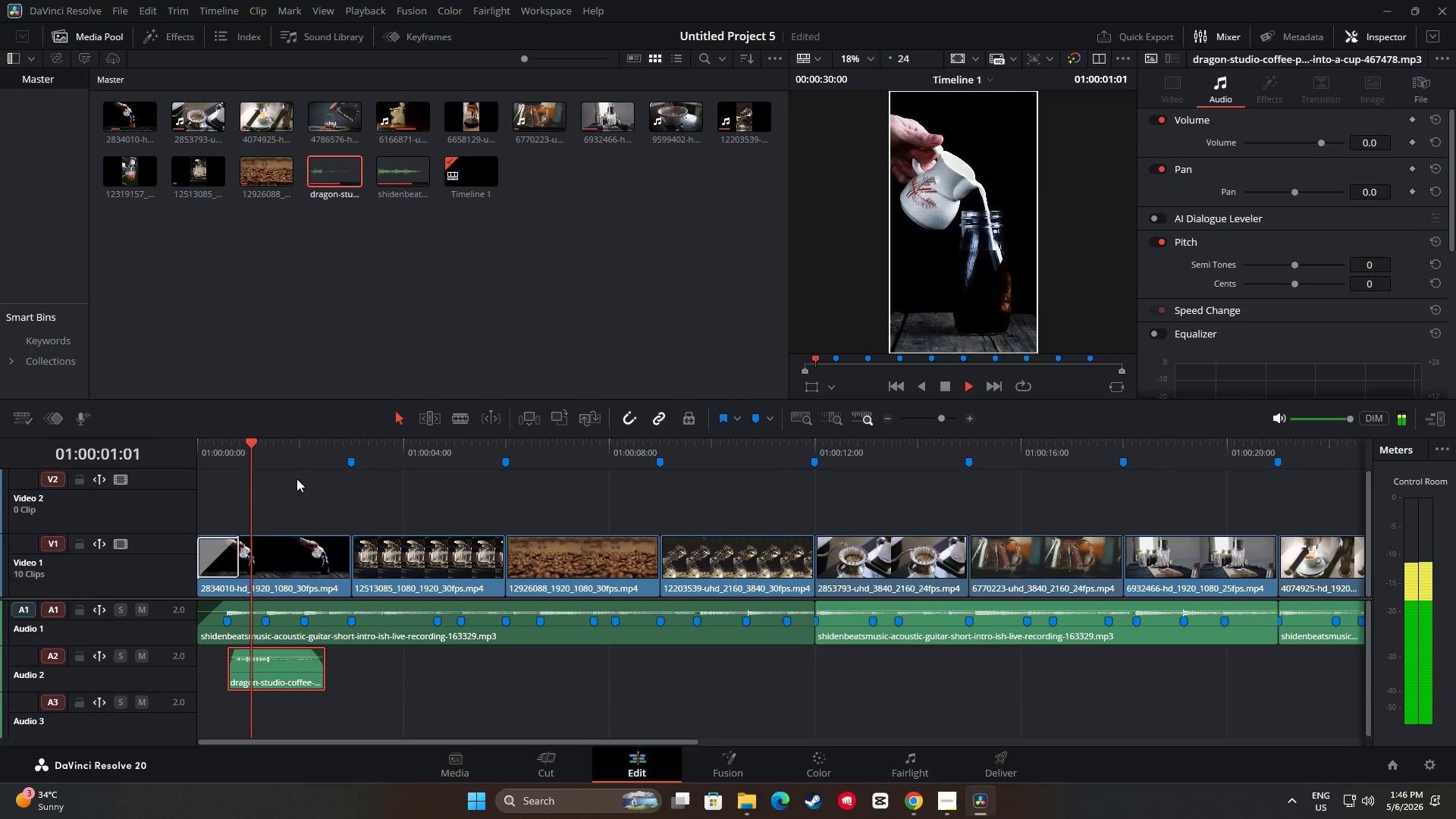 
key(Space)
 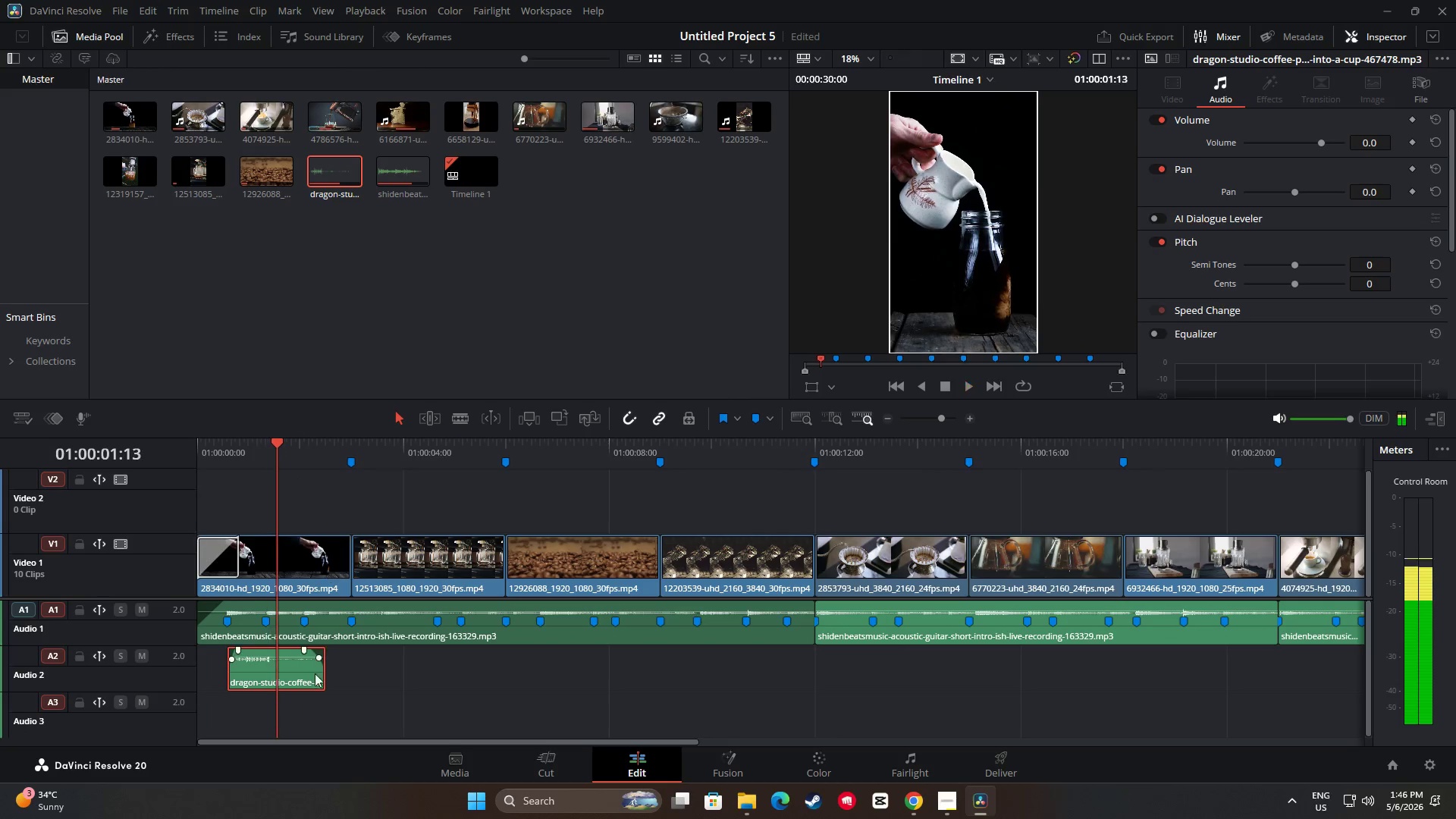 
mouse_move([281, 648])
 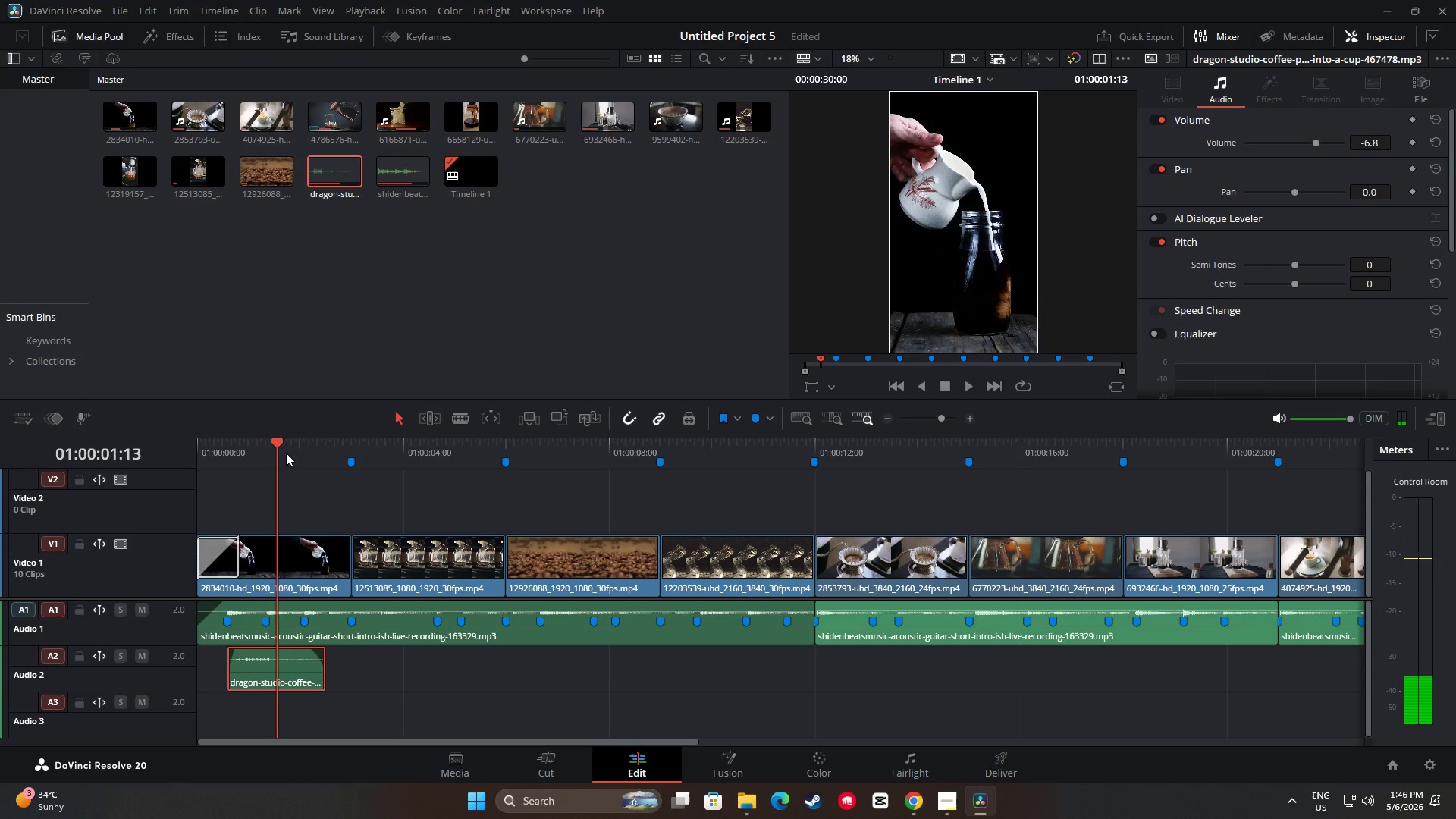 
left_click_drag(start_coordinate=[270, 441], to_coordinate=[200, 438])
 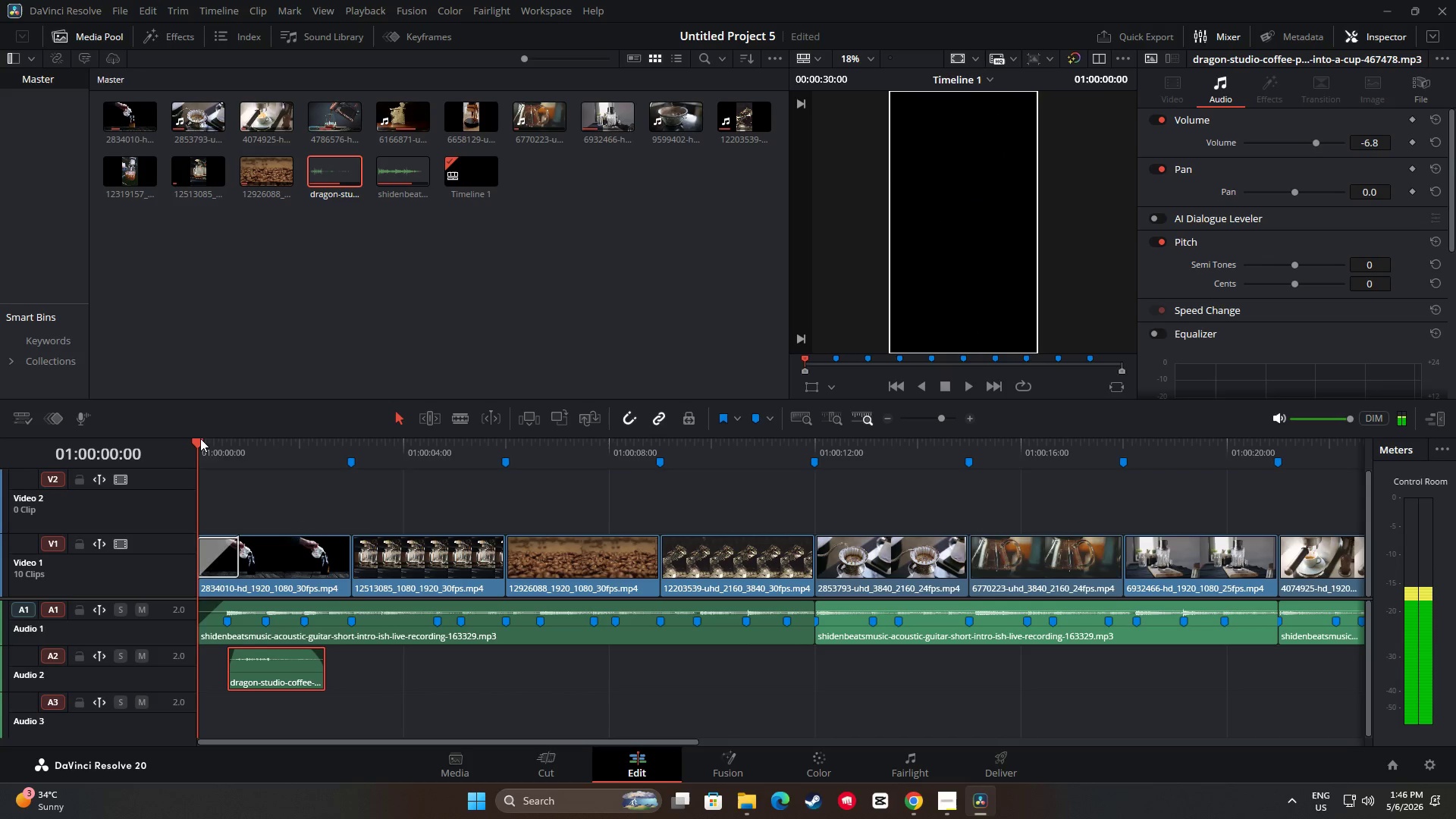 
key(Space)
 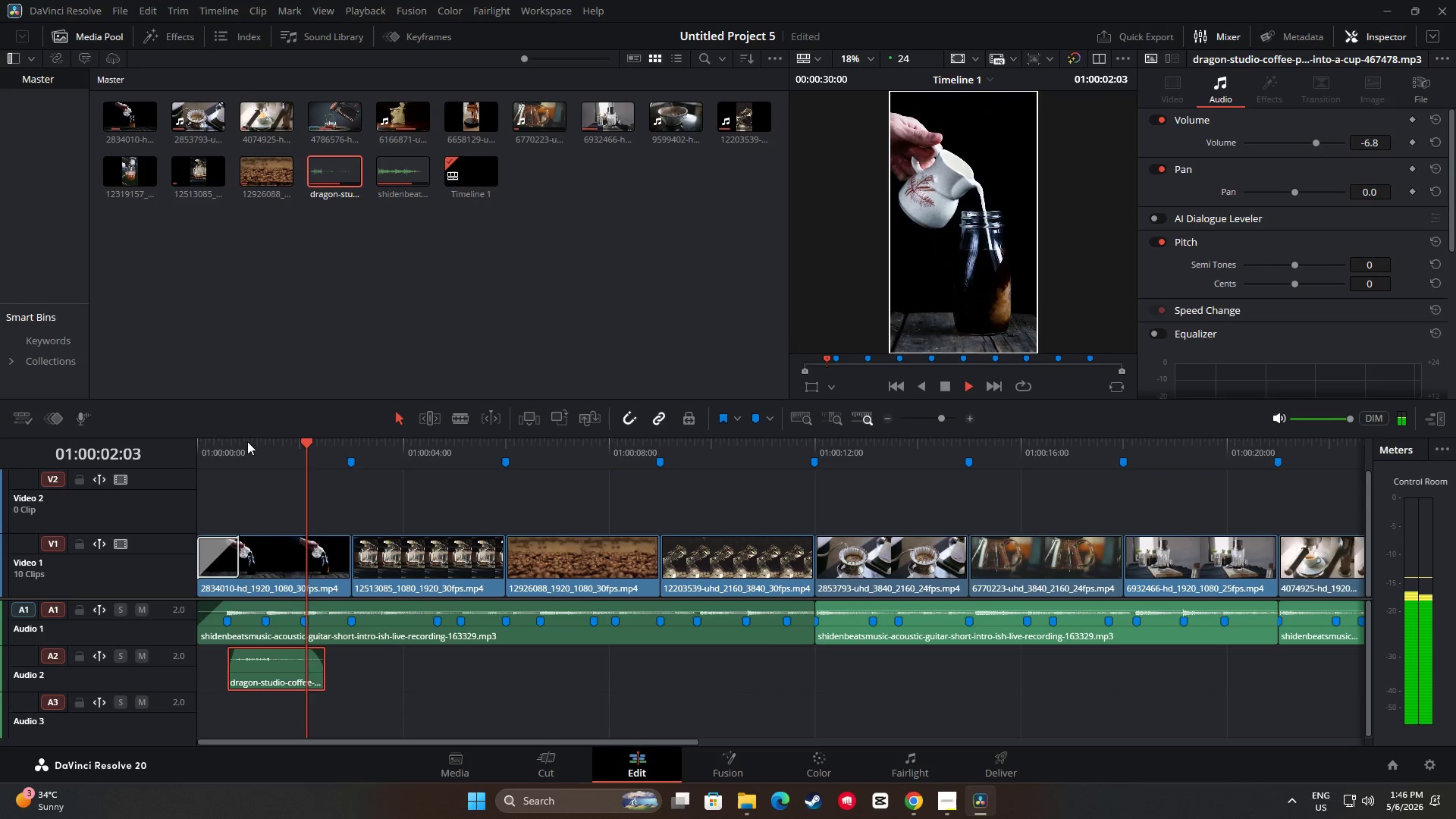 
key(Space)
 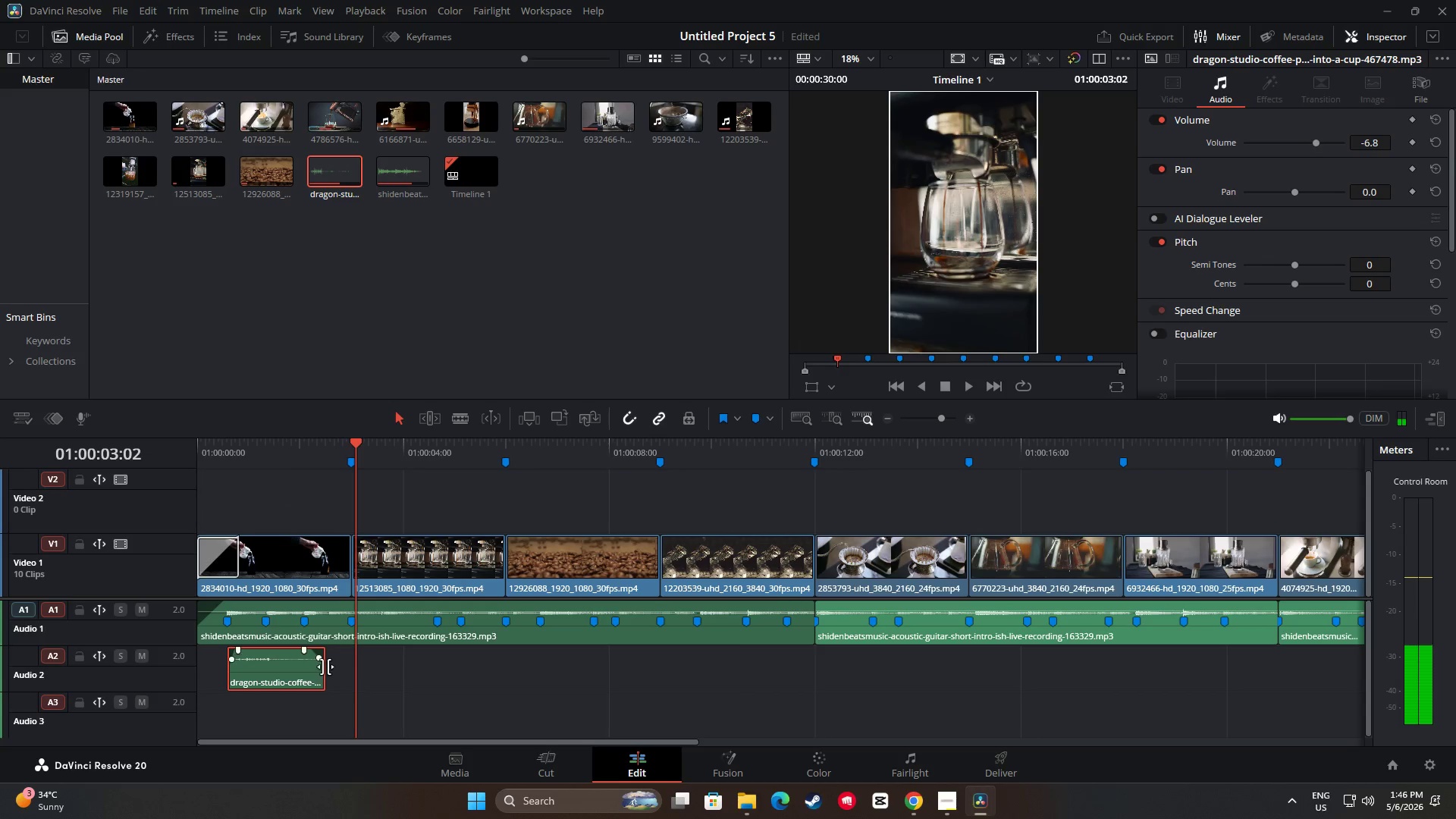 
left_click_drag(start_coordinate=[325, 667], to_coordinate=[334, 669])
 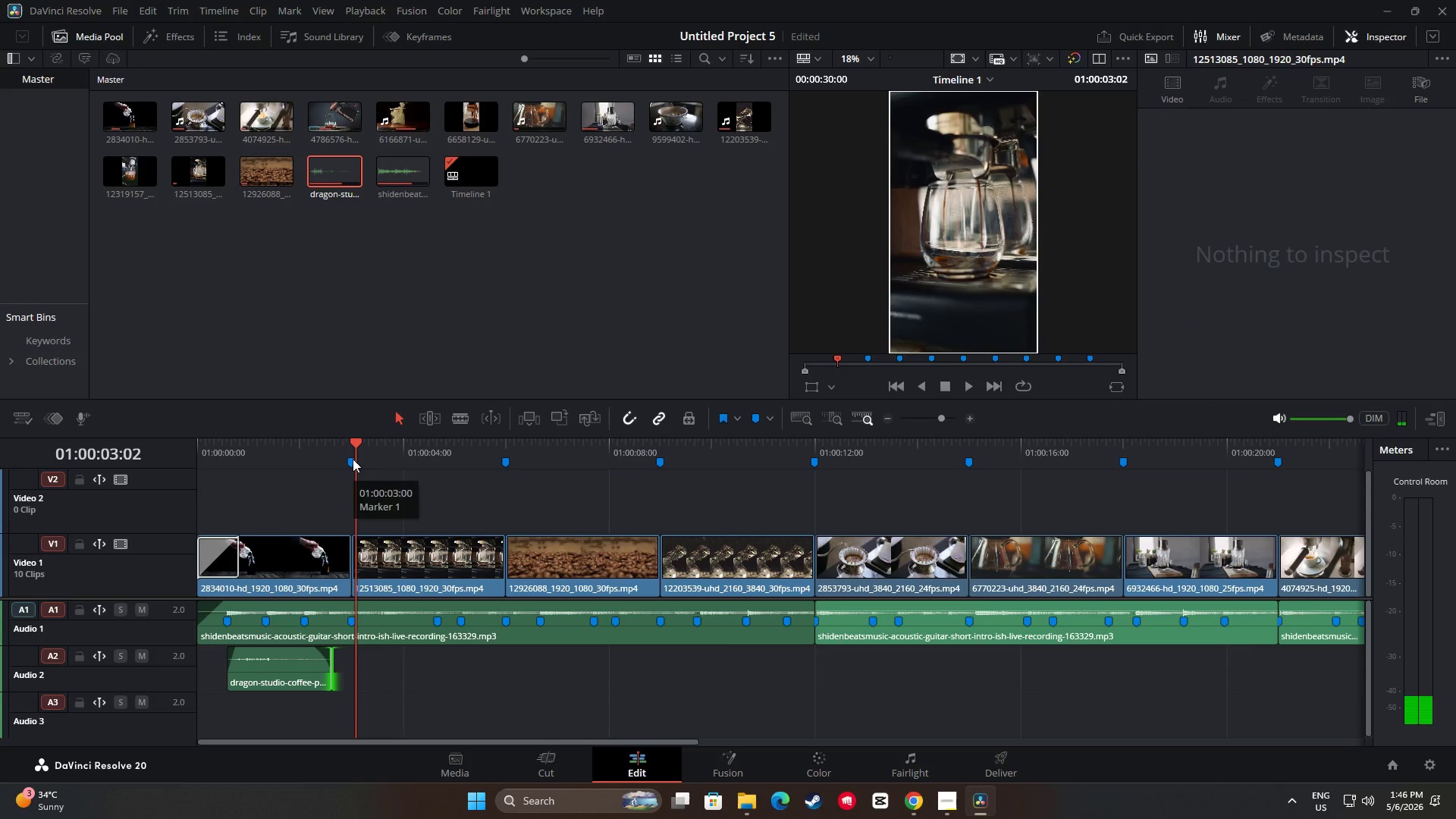 
left_click_drag(start_coordinate=[351, 441], to_coordinate=[226, 447])
 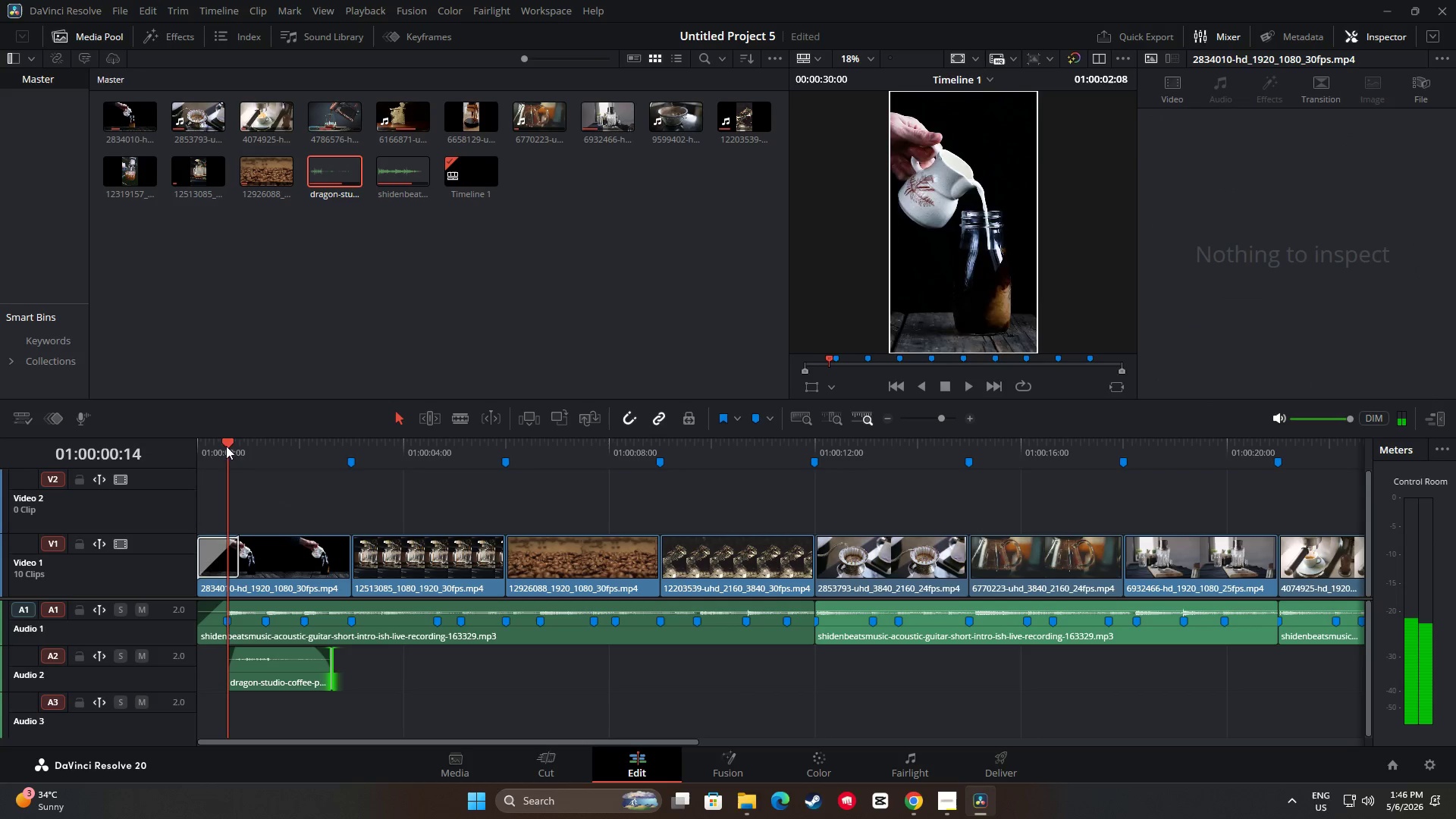 
key(Space)
 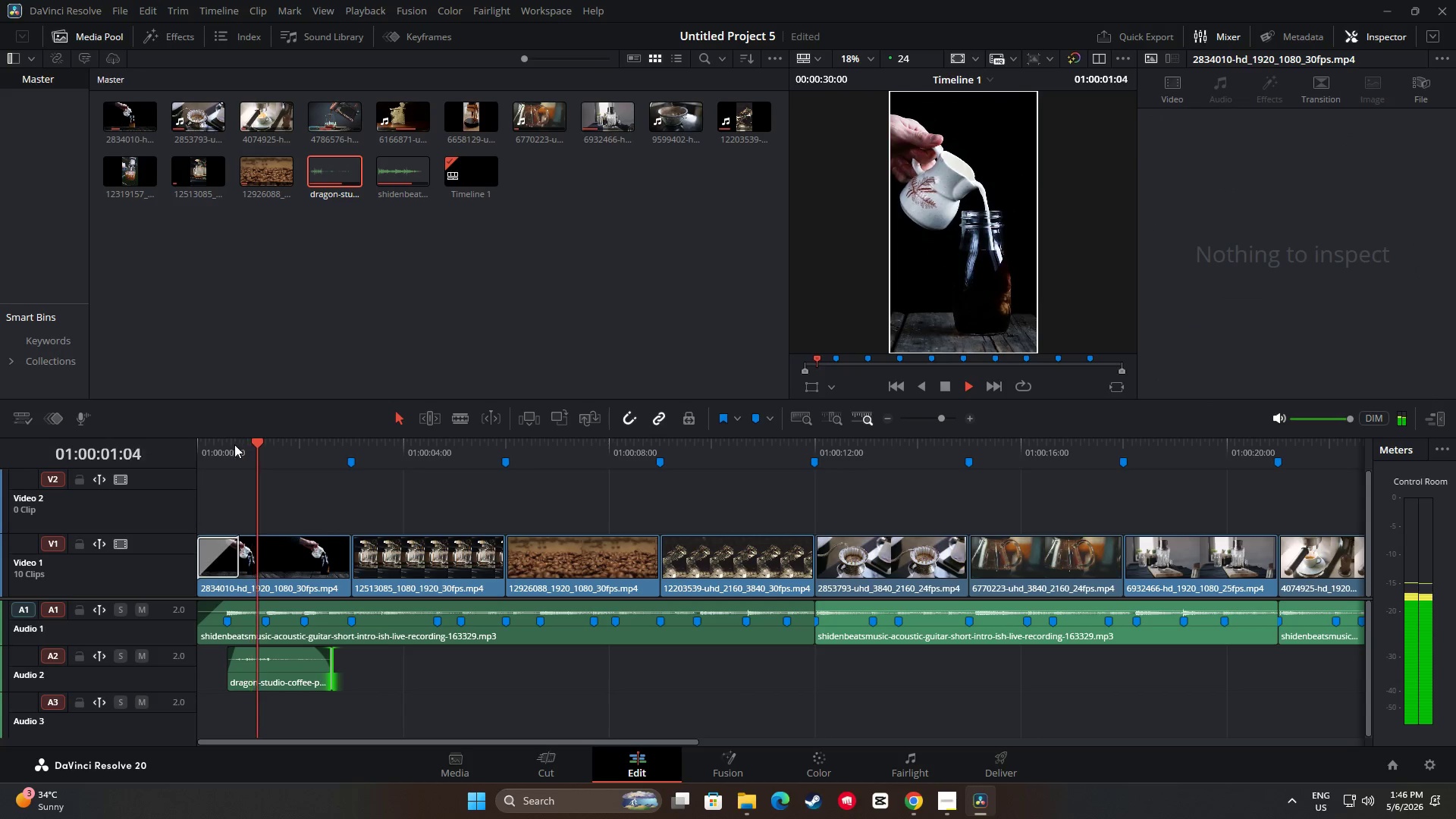 
key(Space)
 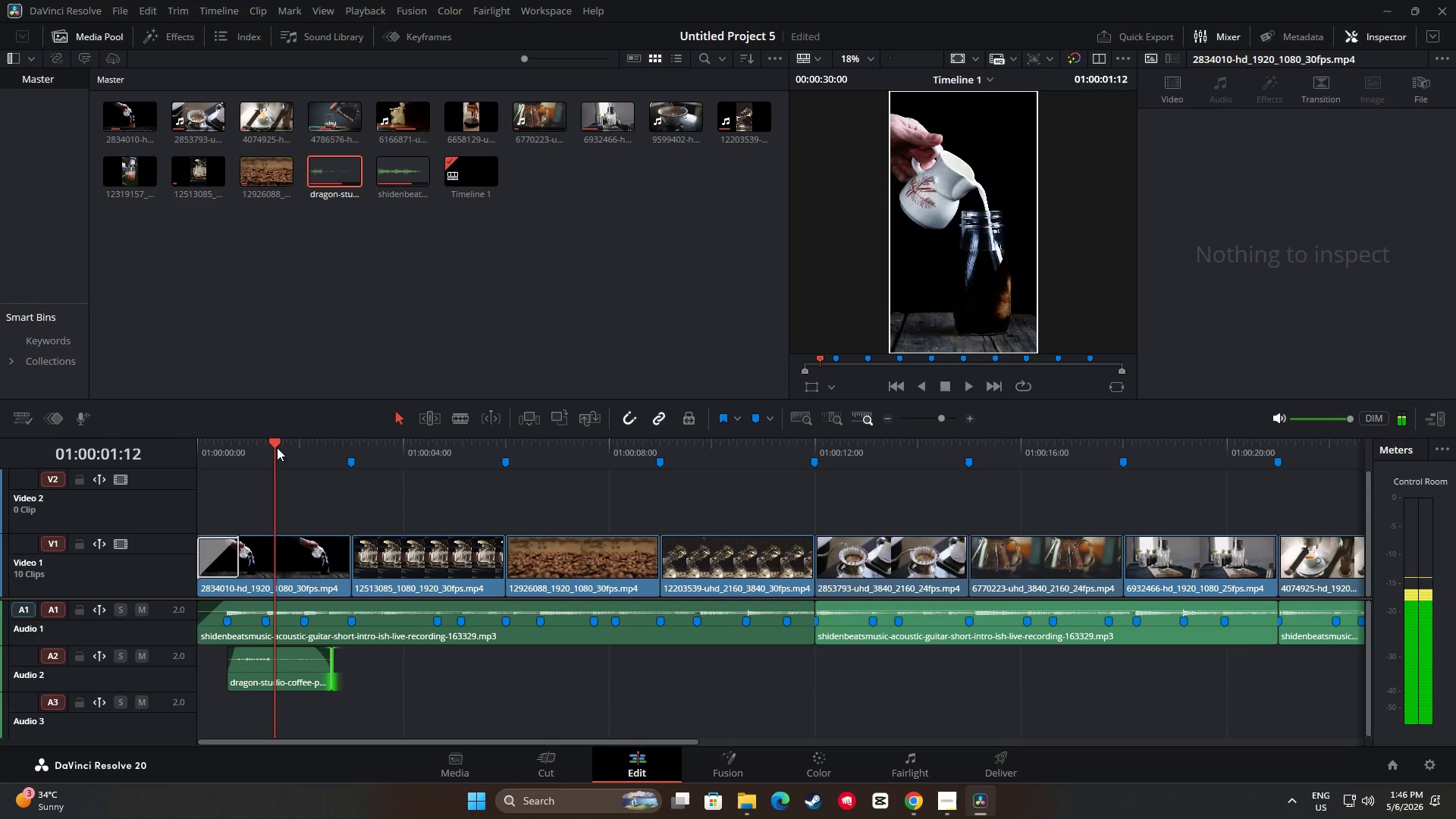 
left_click_drag(start_coordinate=[277, 447], to_coordinate=[184, 446])
 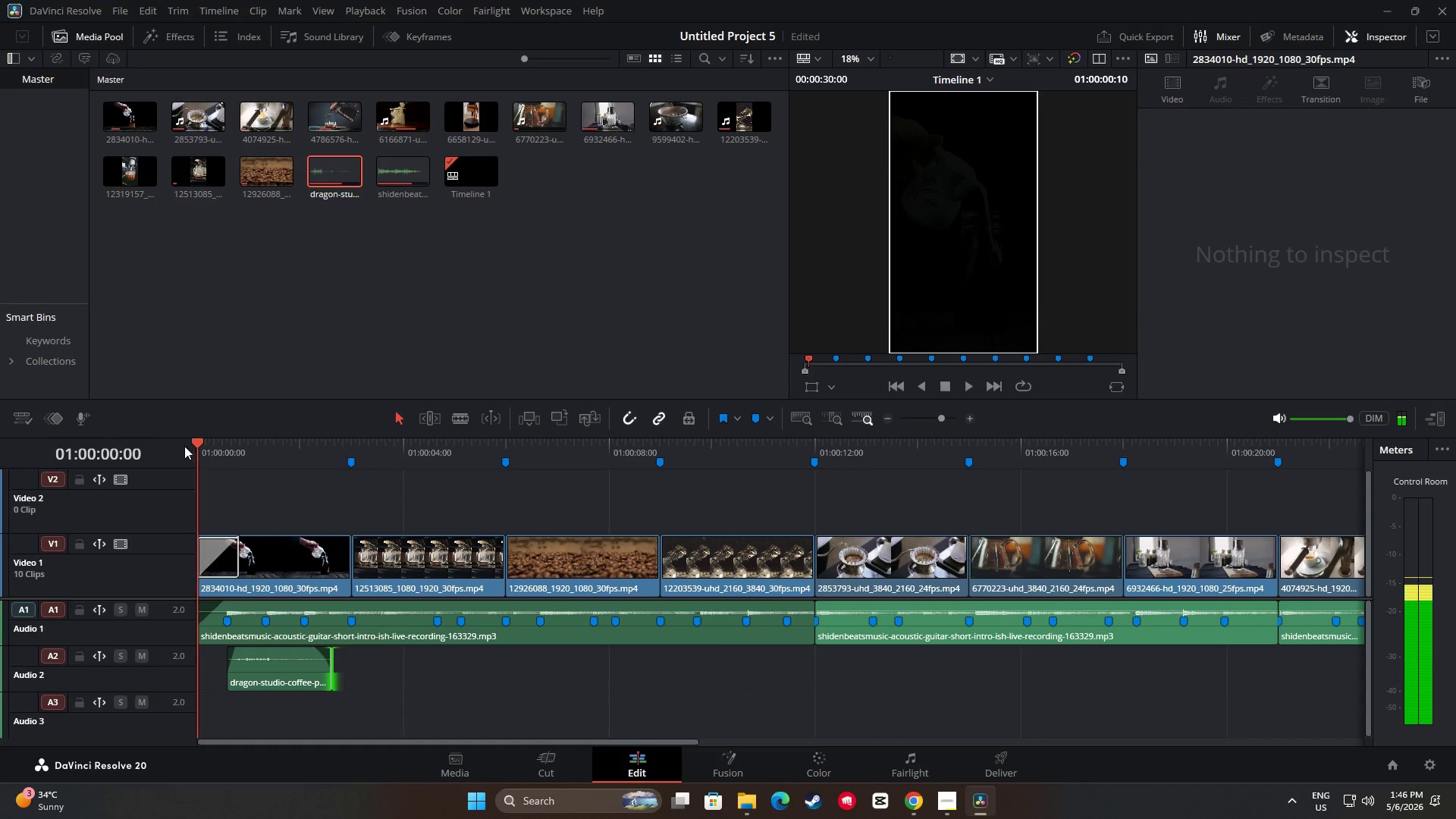 
key(Space)
 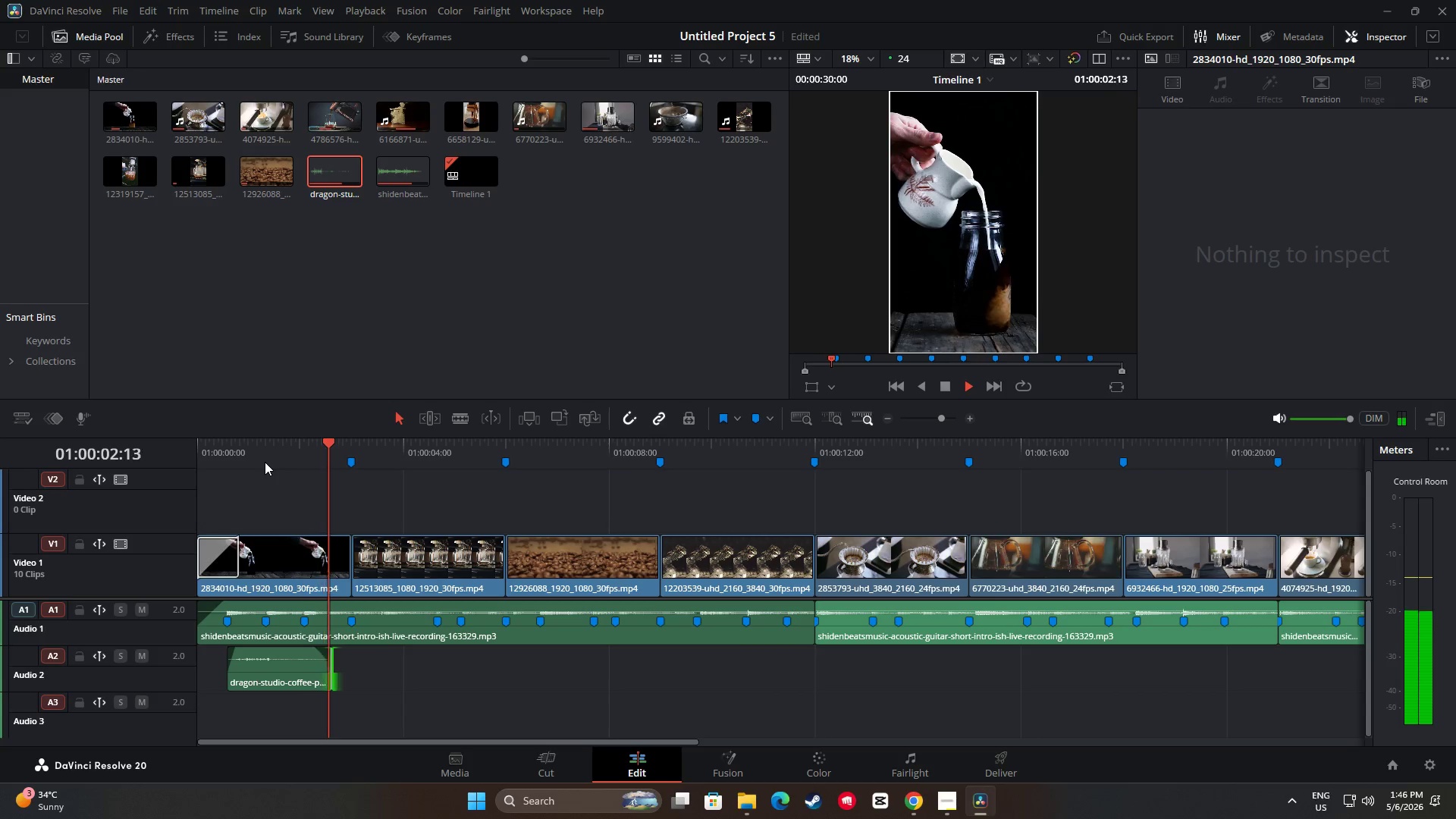 
key(Space)
 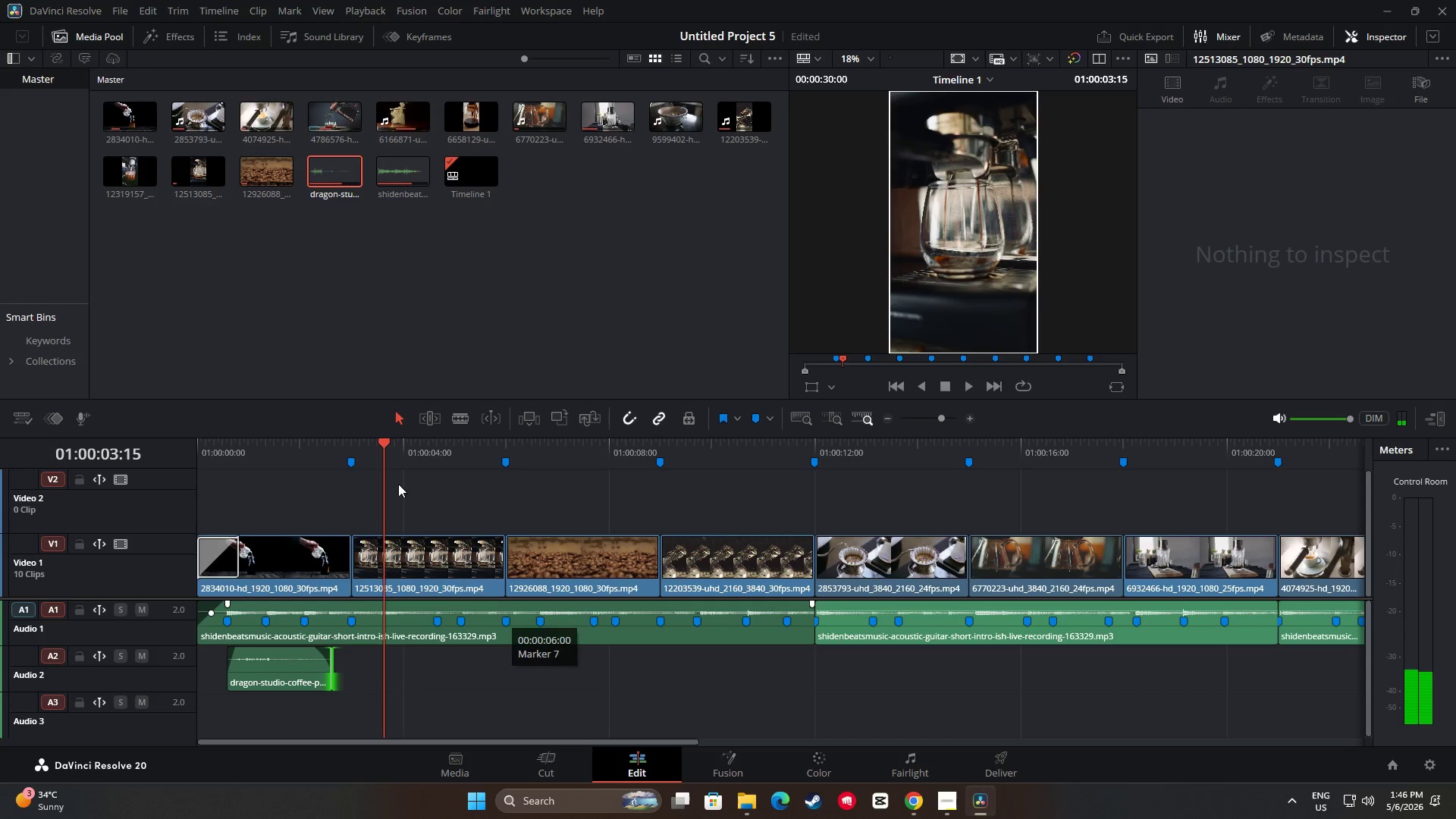 
left_click_drag(start_coordinate=[381, 441], to_coordinate=[194, 442])
 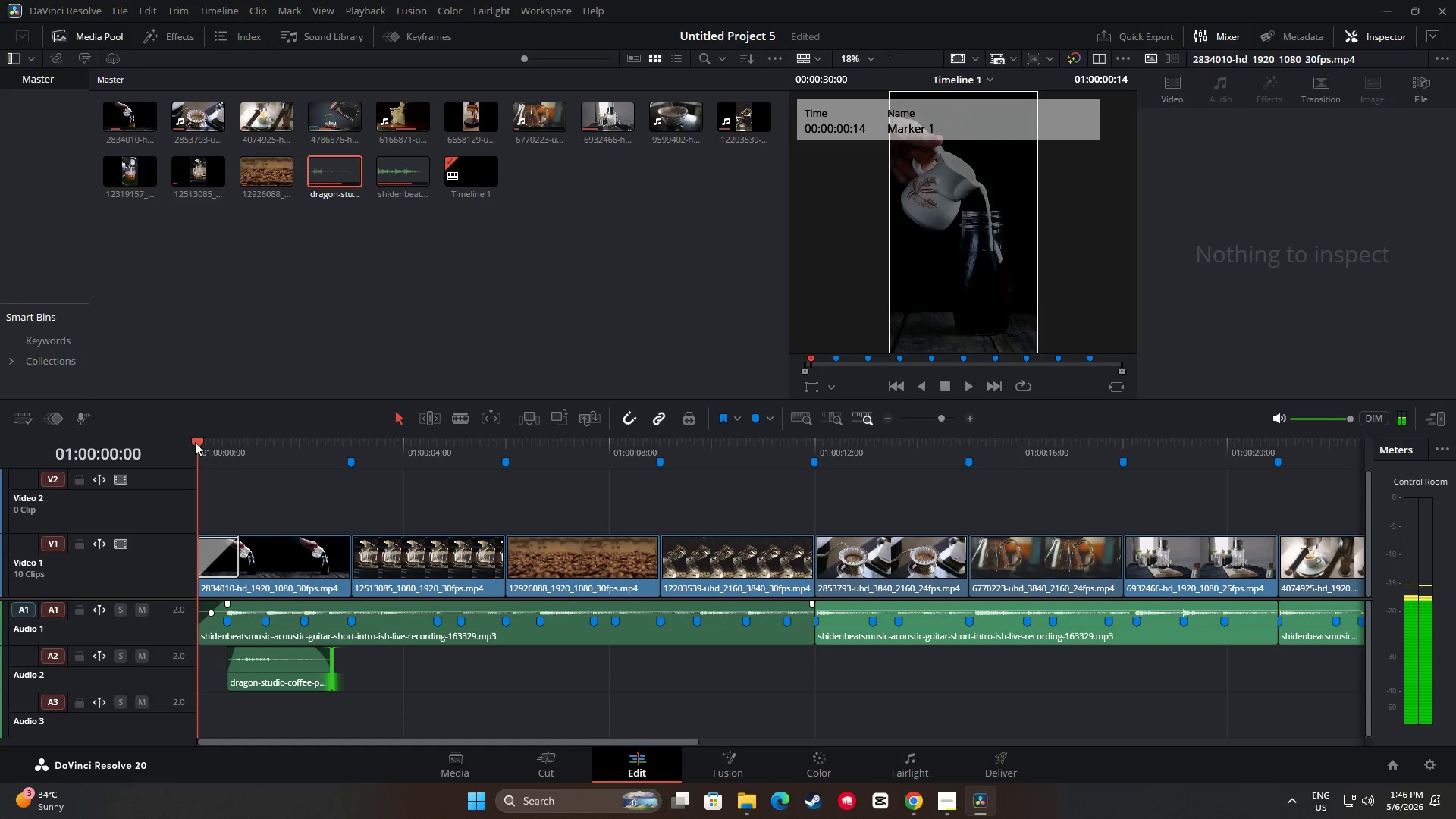 
key(Space)
 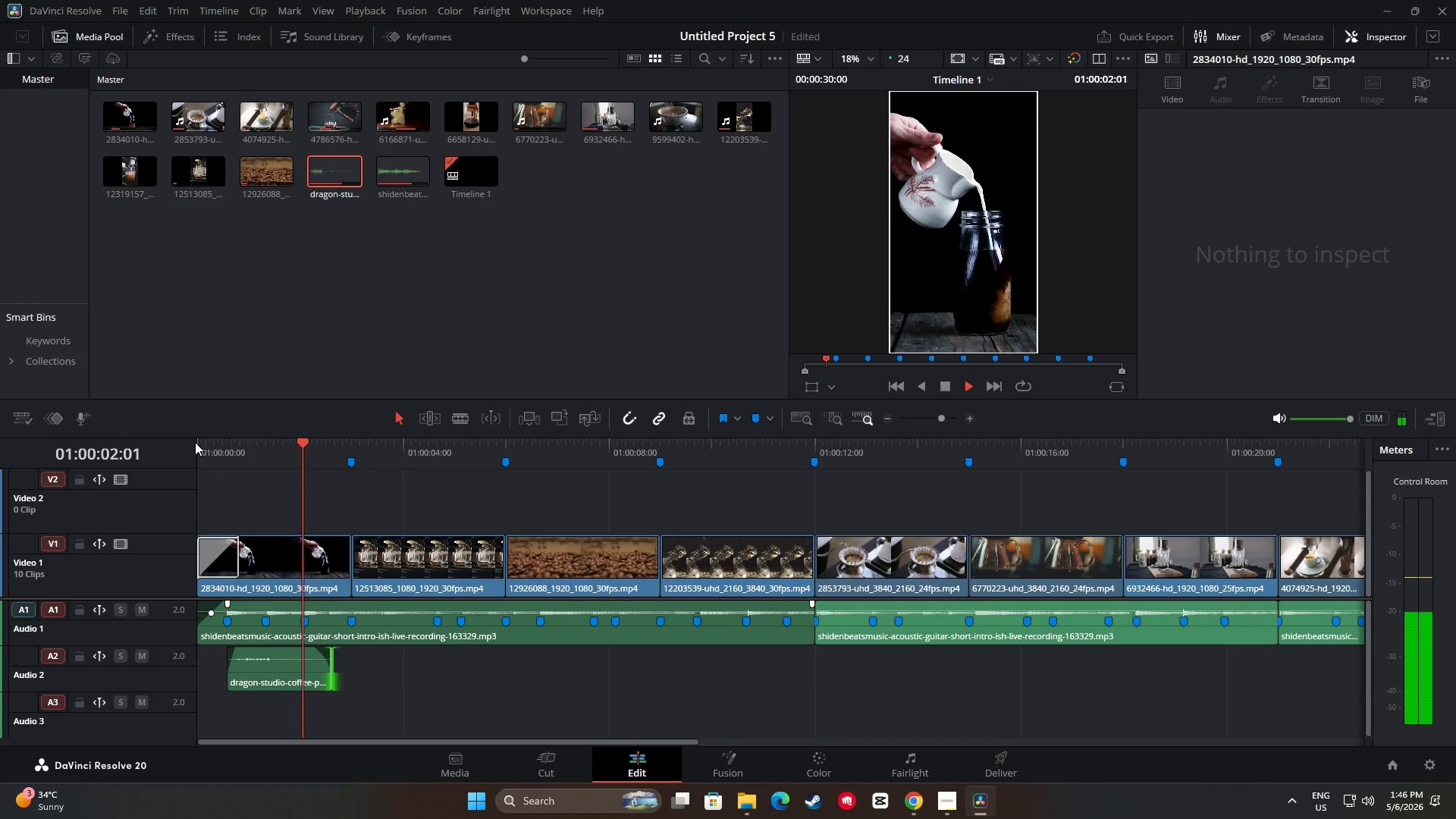 
key(Space)
 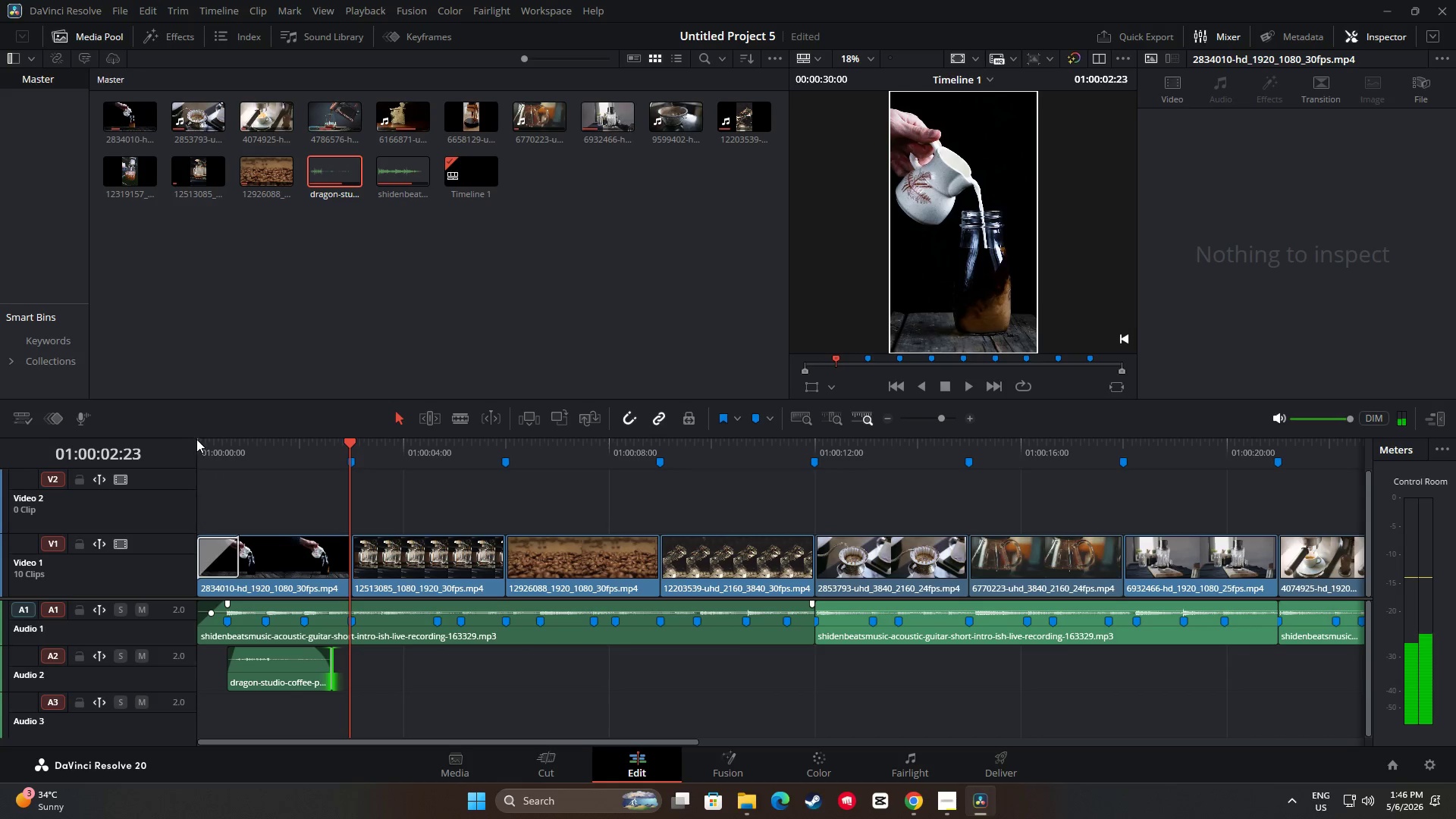 
key(Space)
 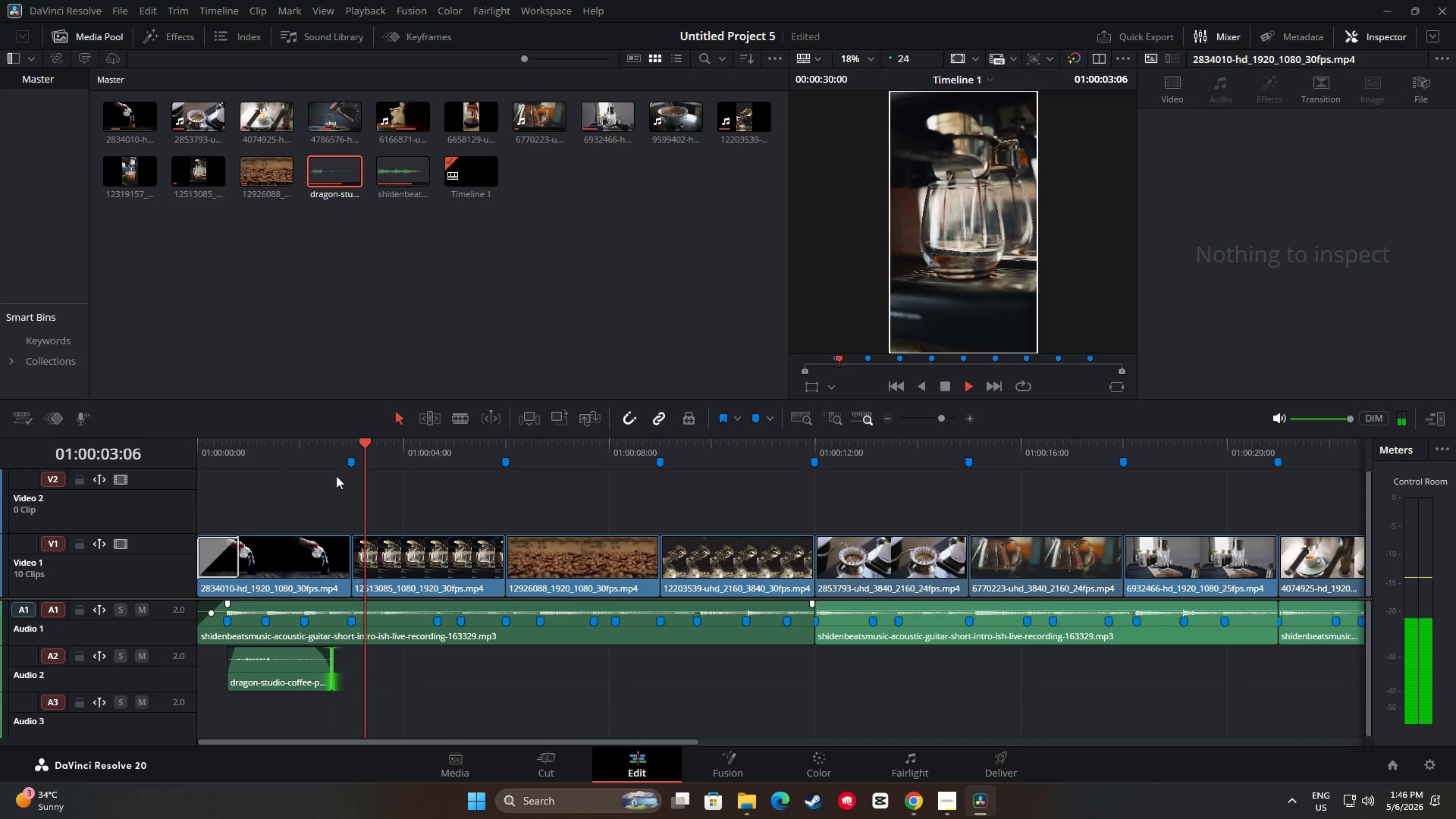 
key(Space)
 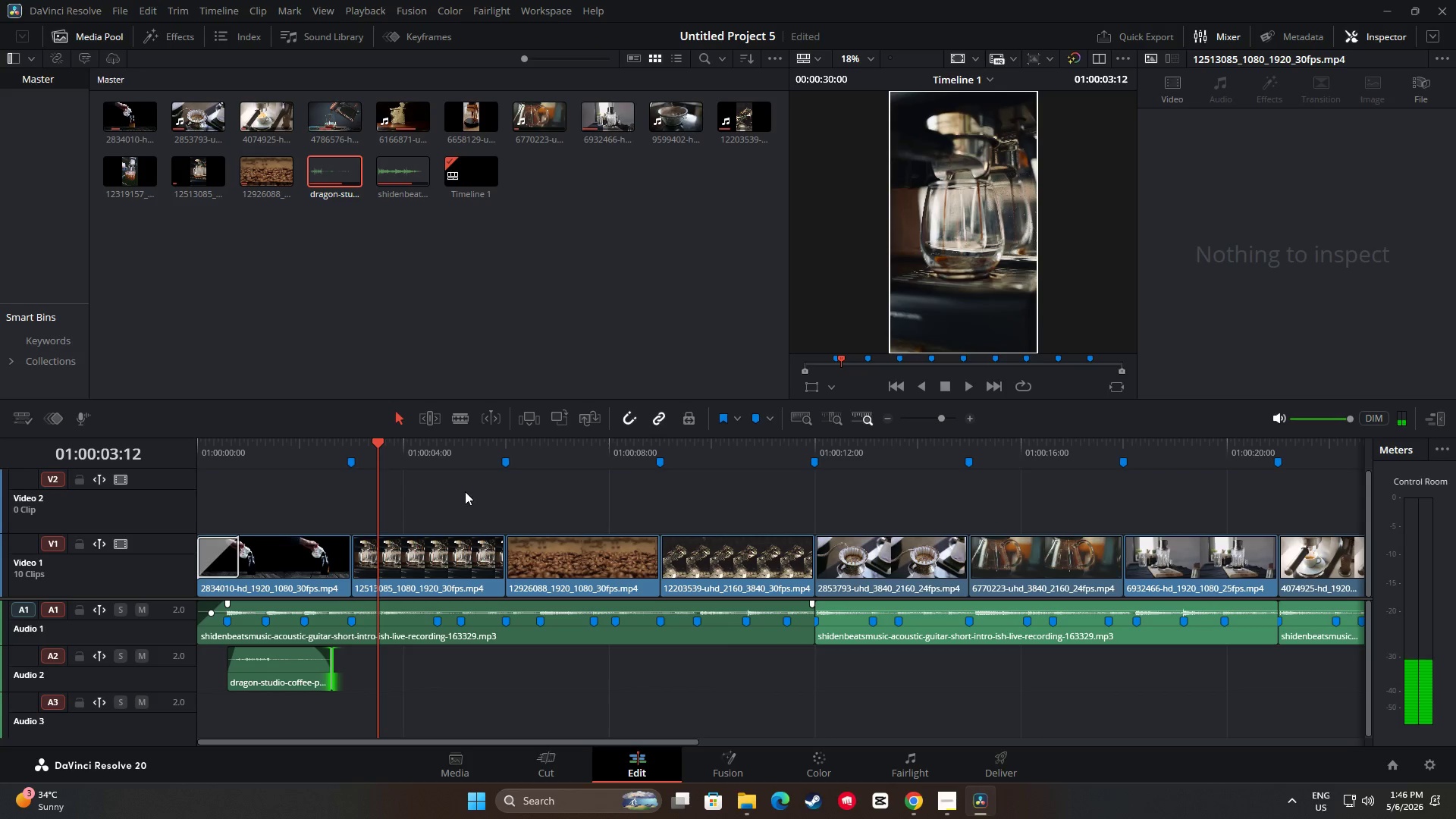 
key(Space)
 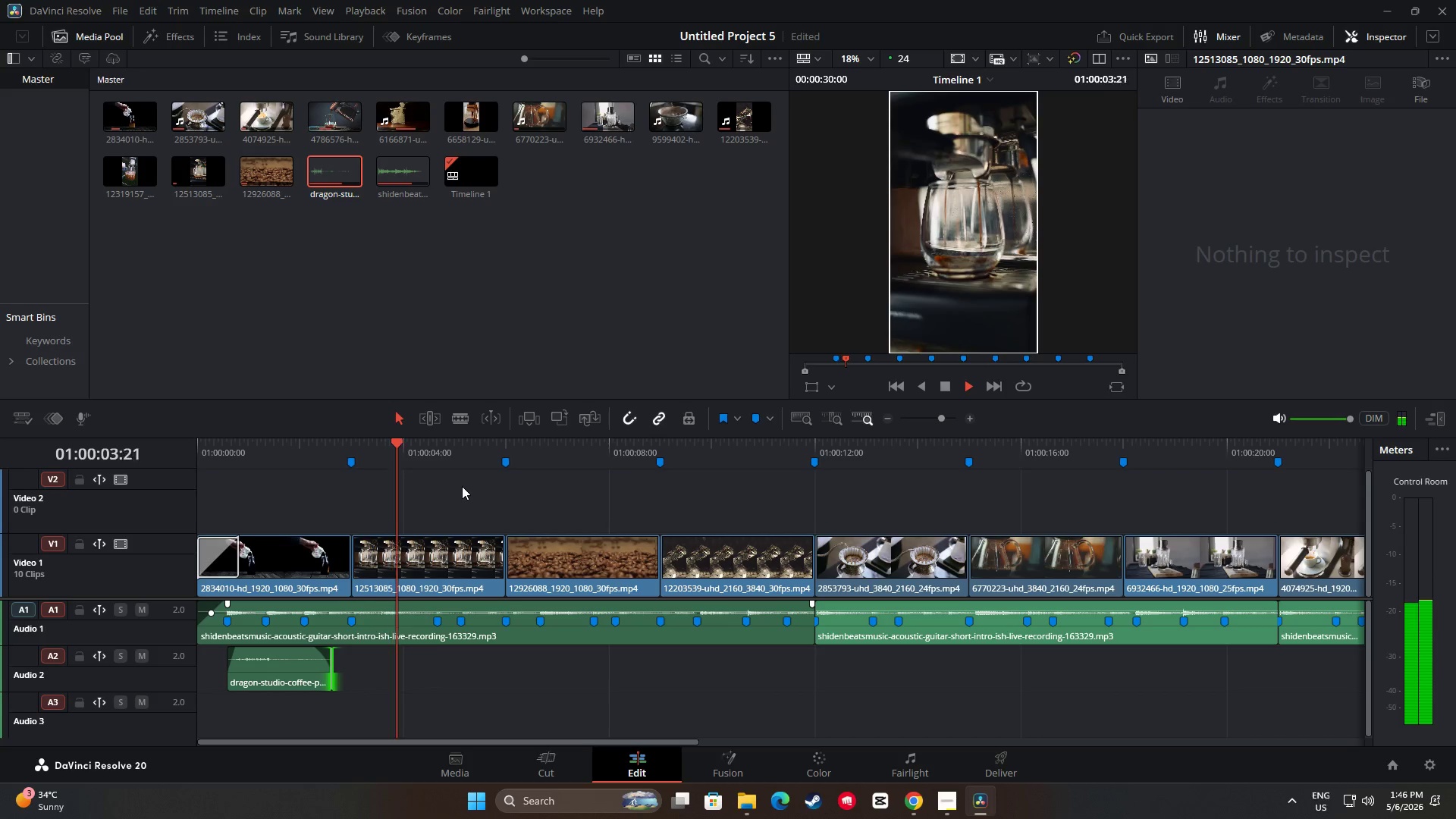 
key(Space)
 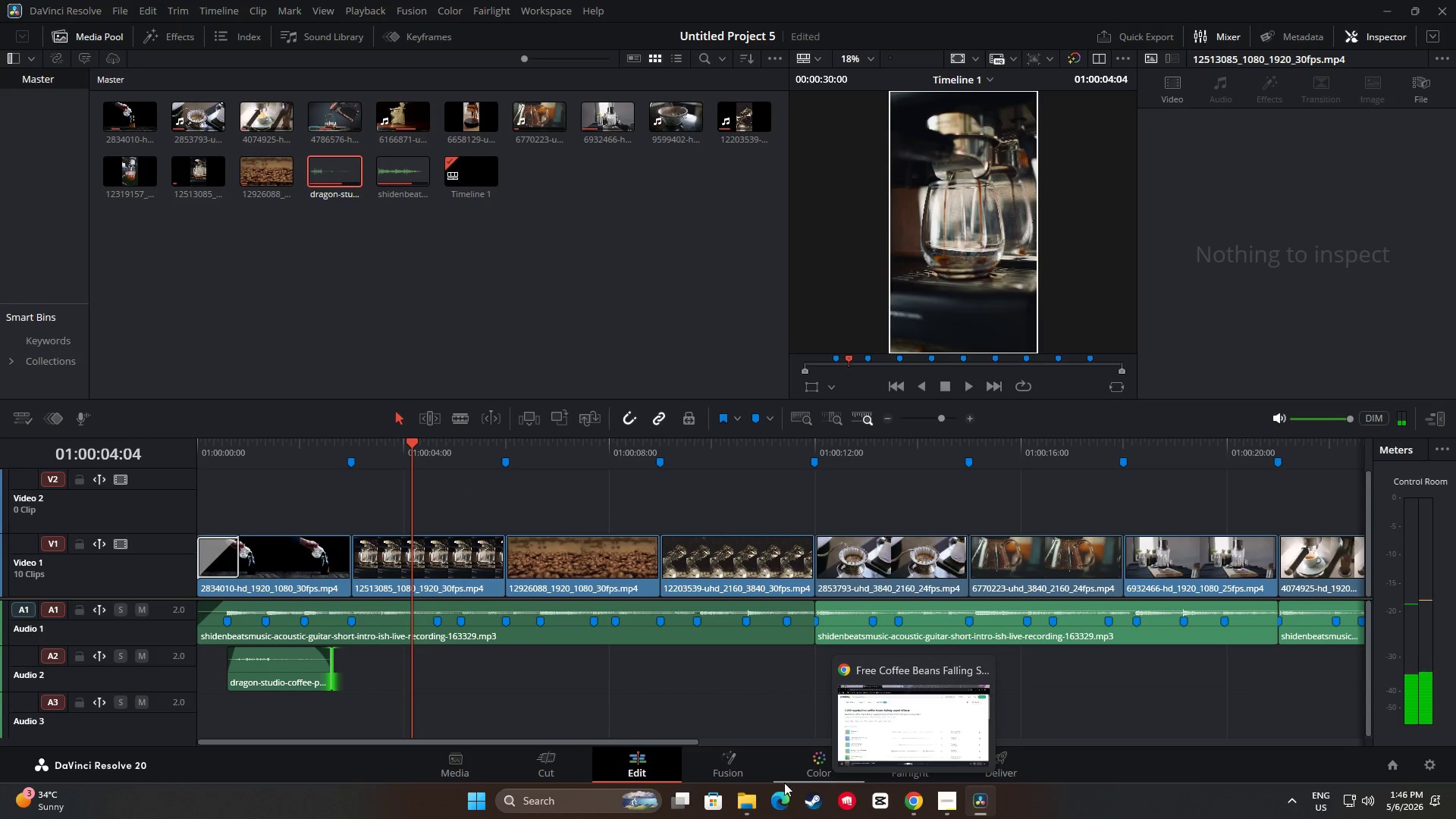 
left_click([753, 801])
 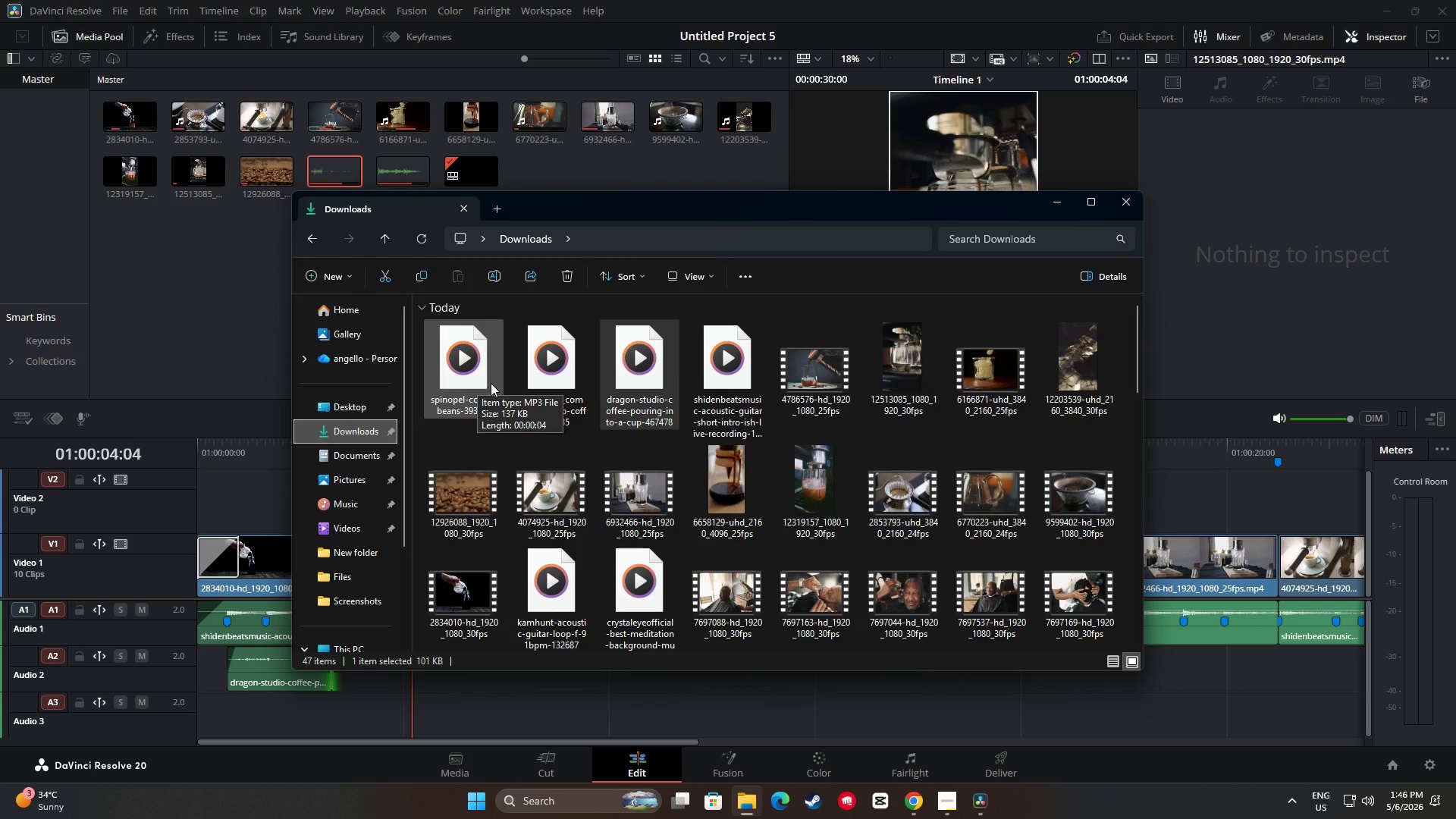 
left_click_drag(start_coordinate=[461, 372], to_coordinate=[422, 692])
 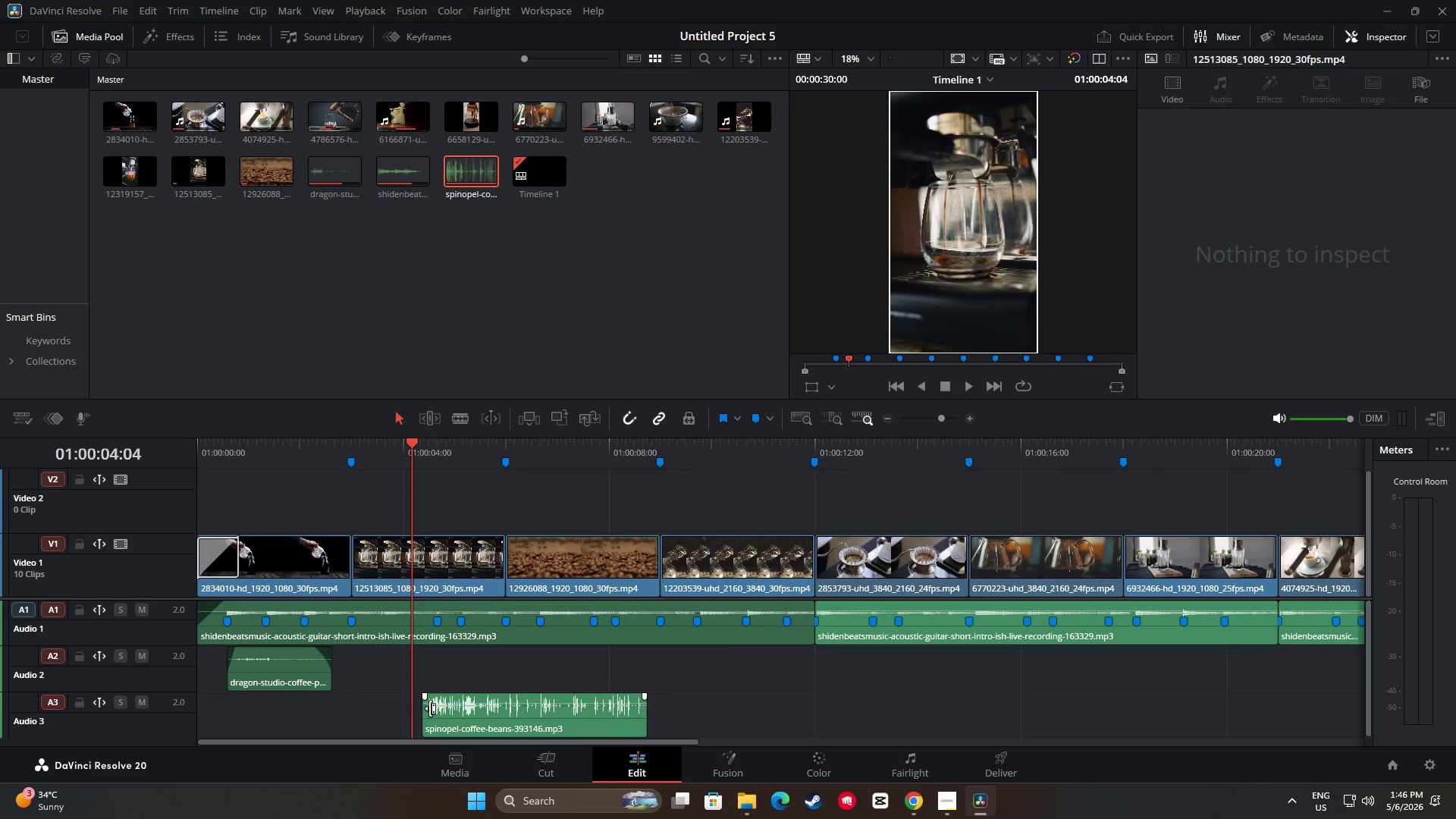 
left_click_drag(start_coordinate=[429, 709], to_coordinate=[450, 711])
 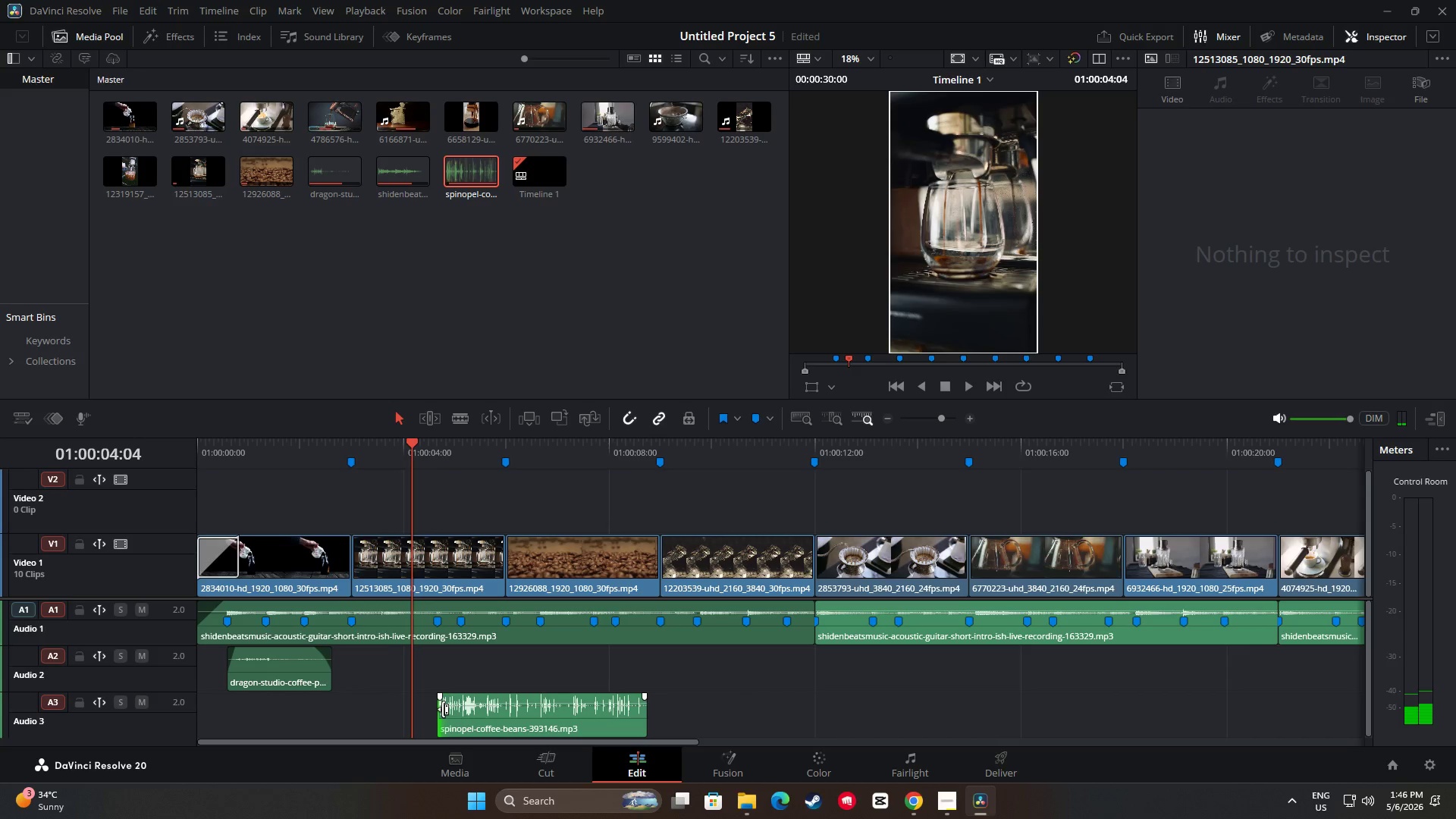 
left_click_drag(start_coordinate=[445, 710], to_coordinate=[461, 712])
 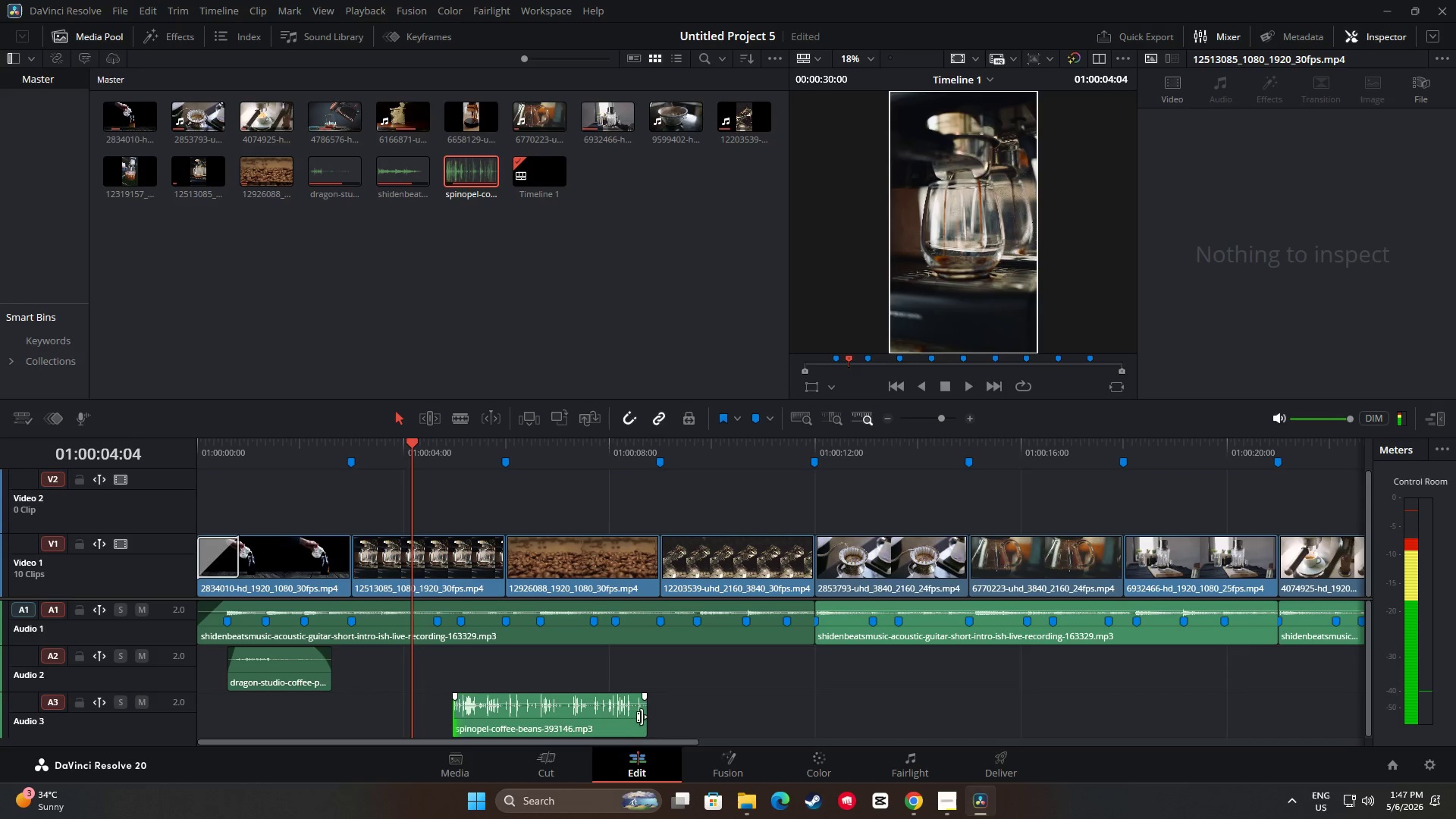 
left_click_drag(start_coordinate=[642, 716], to_coordinate=[601, 716])
 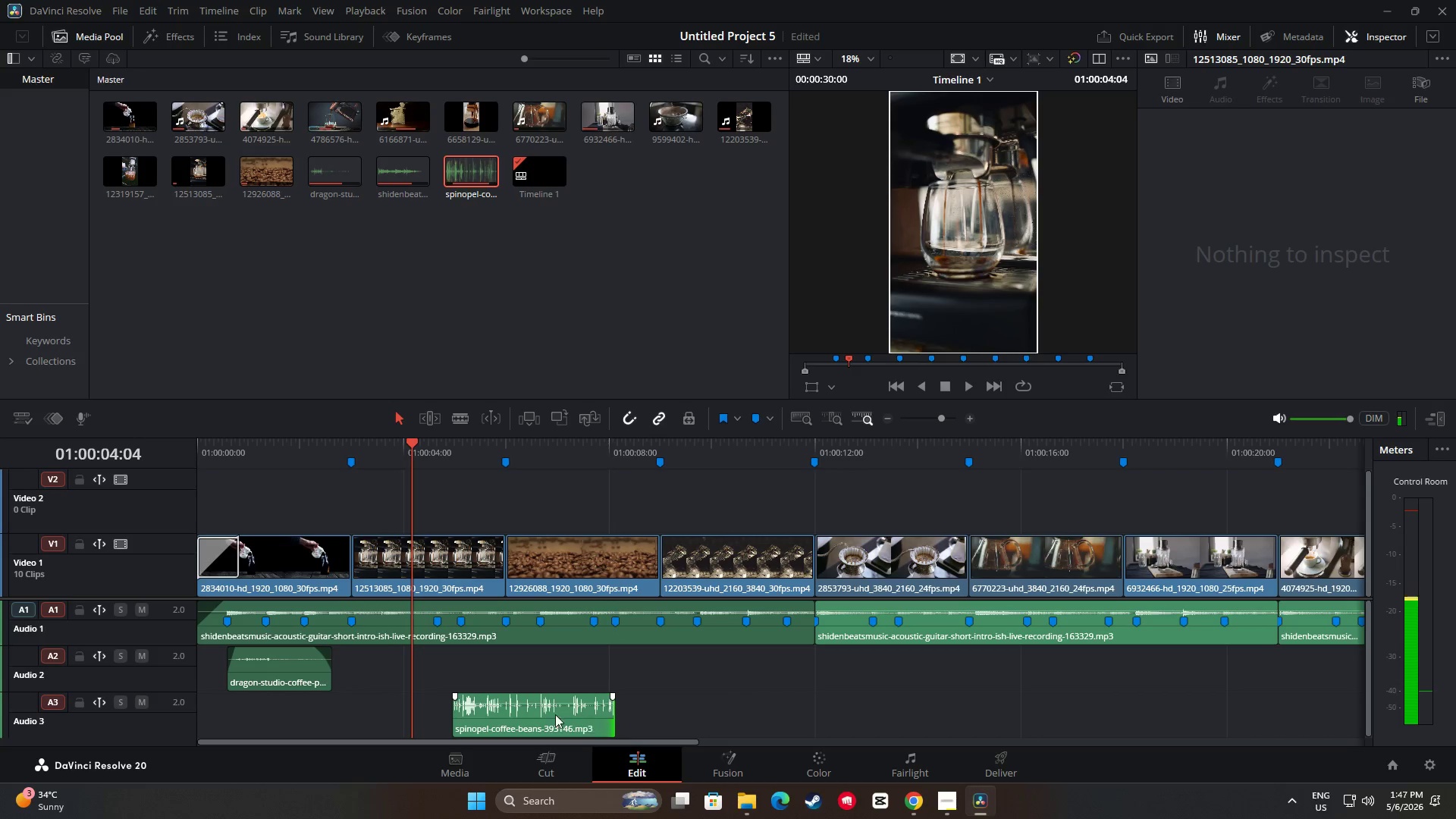 
left_click_drag(start_coordinate=[549, 714], to_coordinate=[592, 666])
 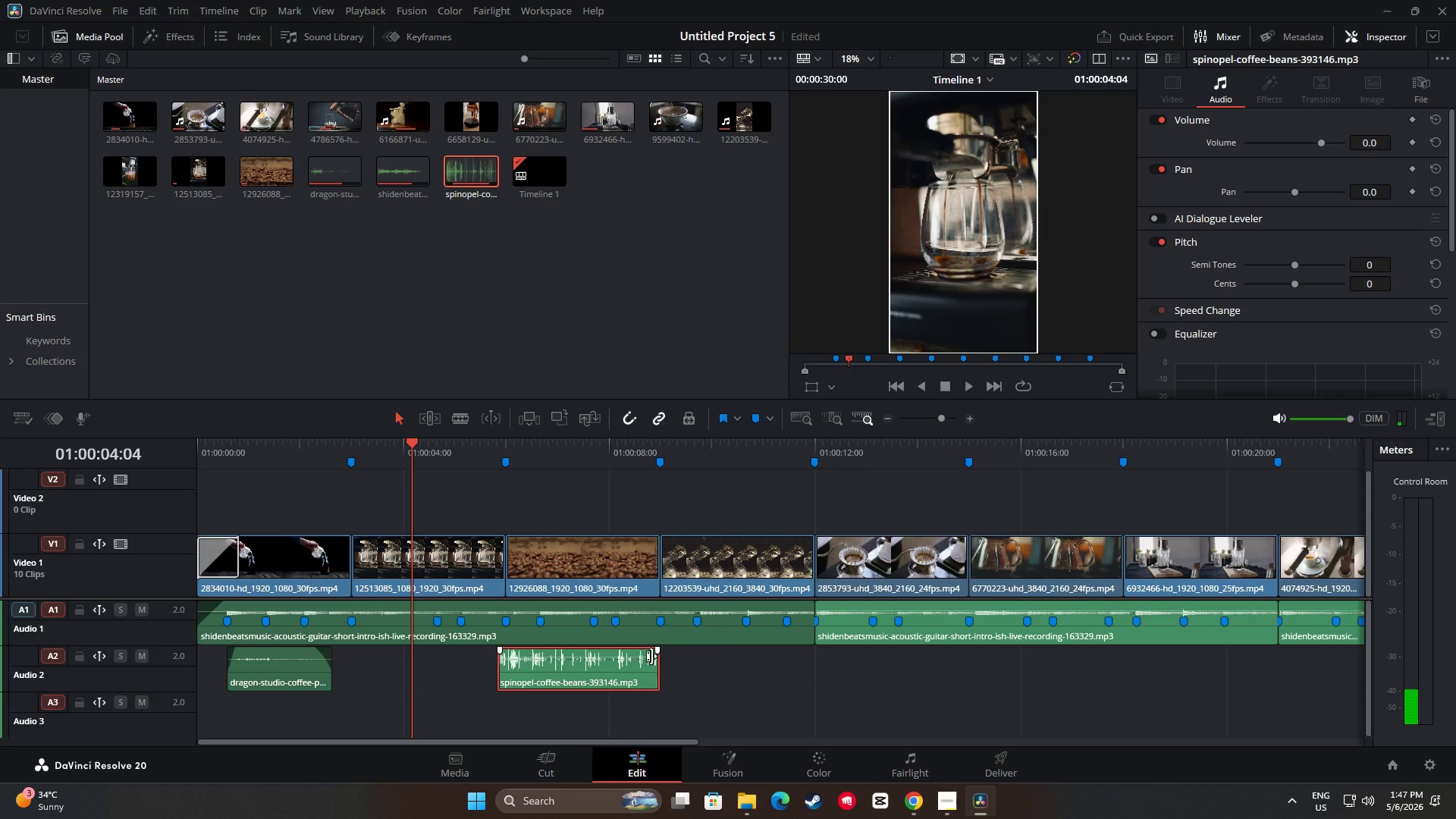 
left_click_drag(start_coordinate=[645, 657], to_coordinate=[645, 661])
 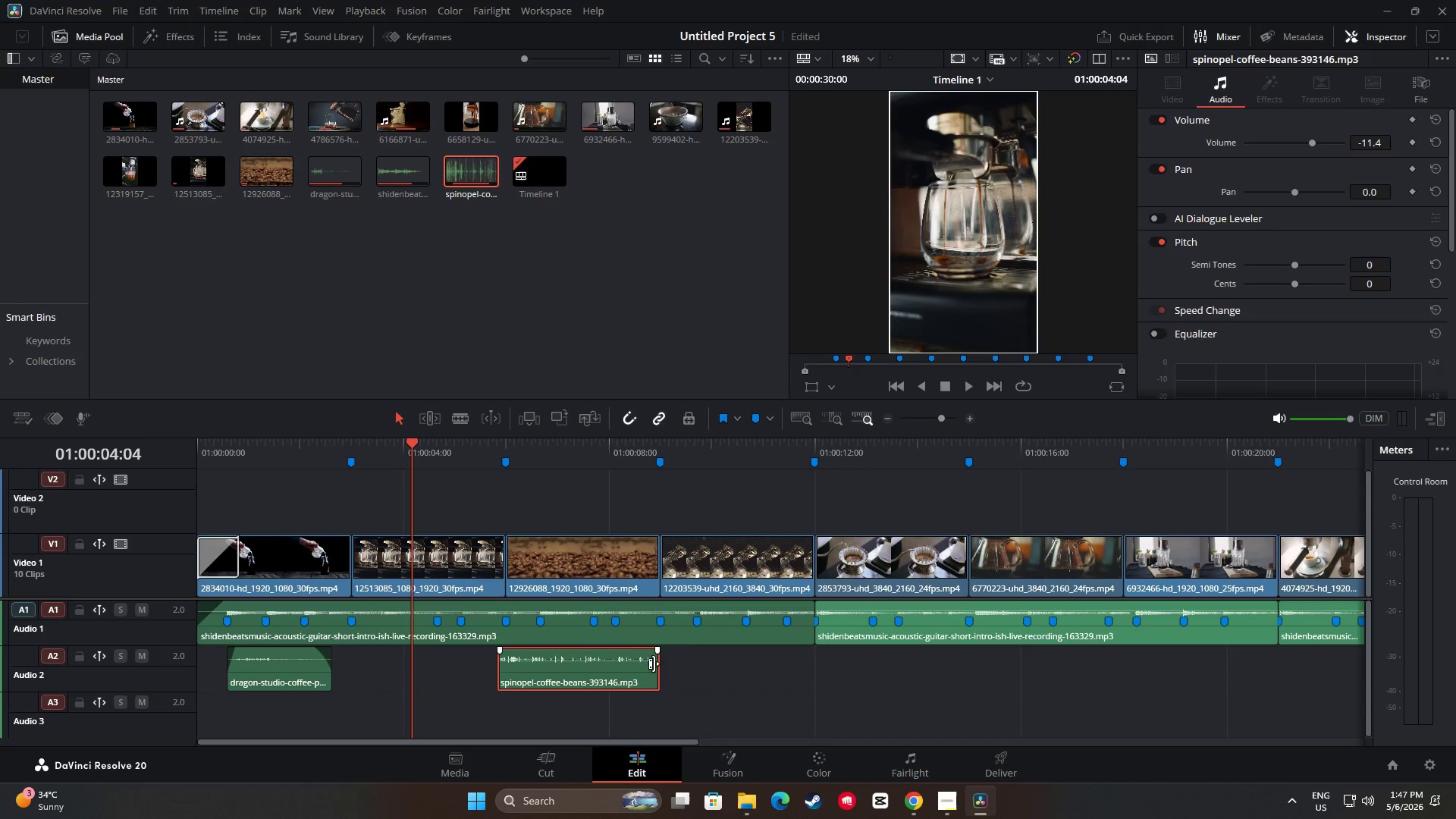 
left_click_drag(start_coordinate=[654, 664], to_coordinate=[636, 664])
 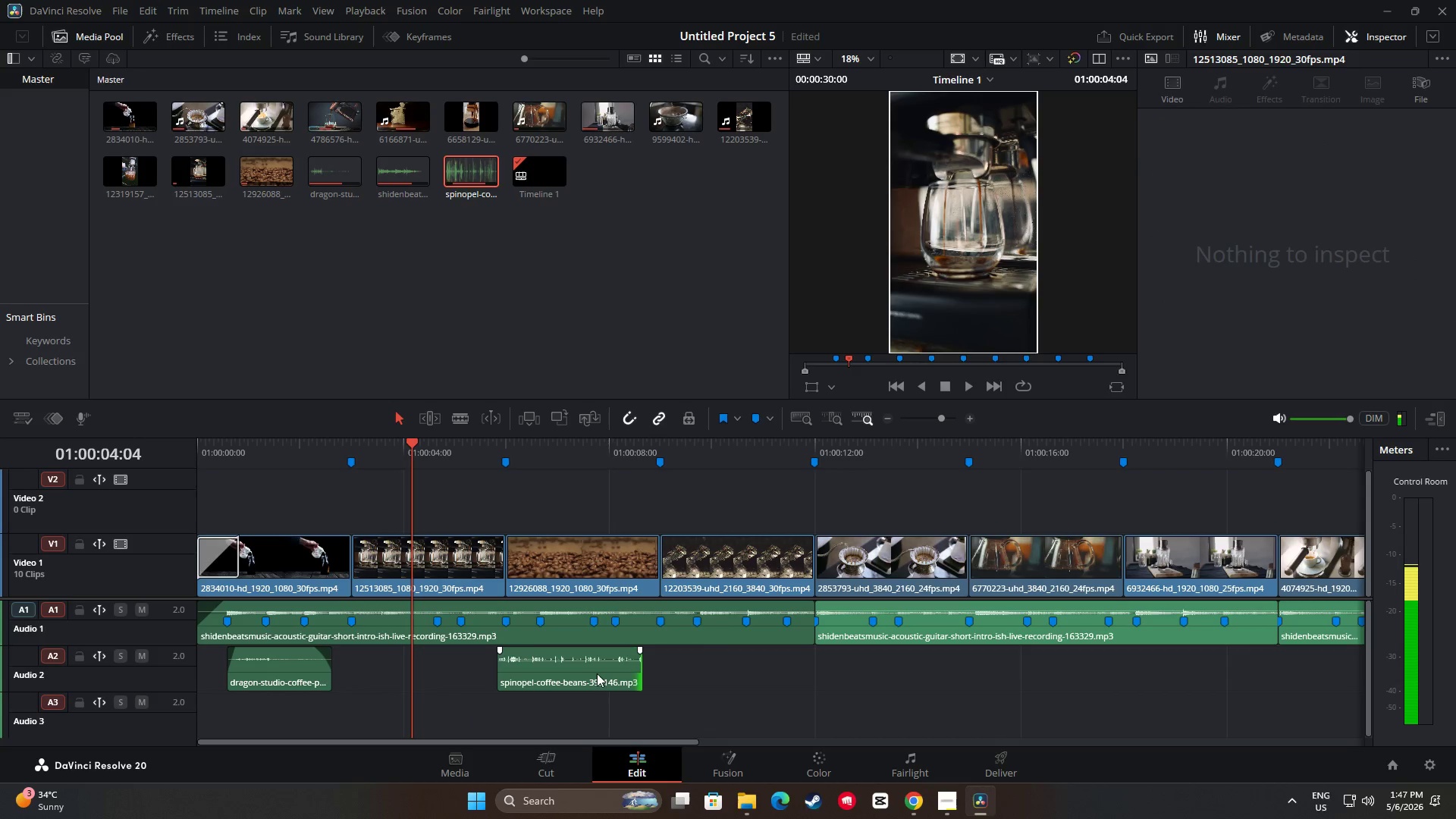 
left_click_drag(start_coordinate=[593, 673], to_coordinate=[604, 671])
 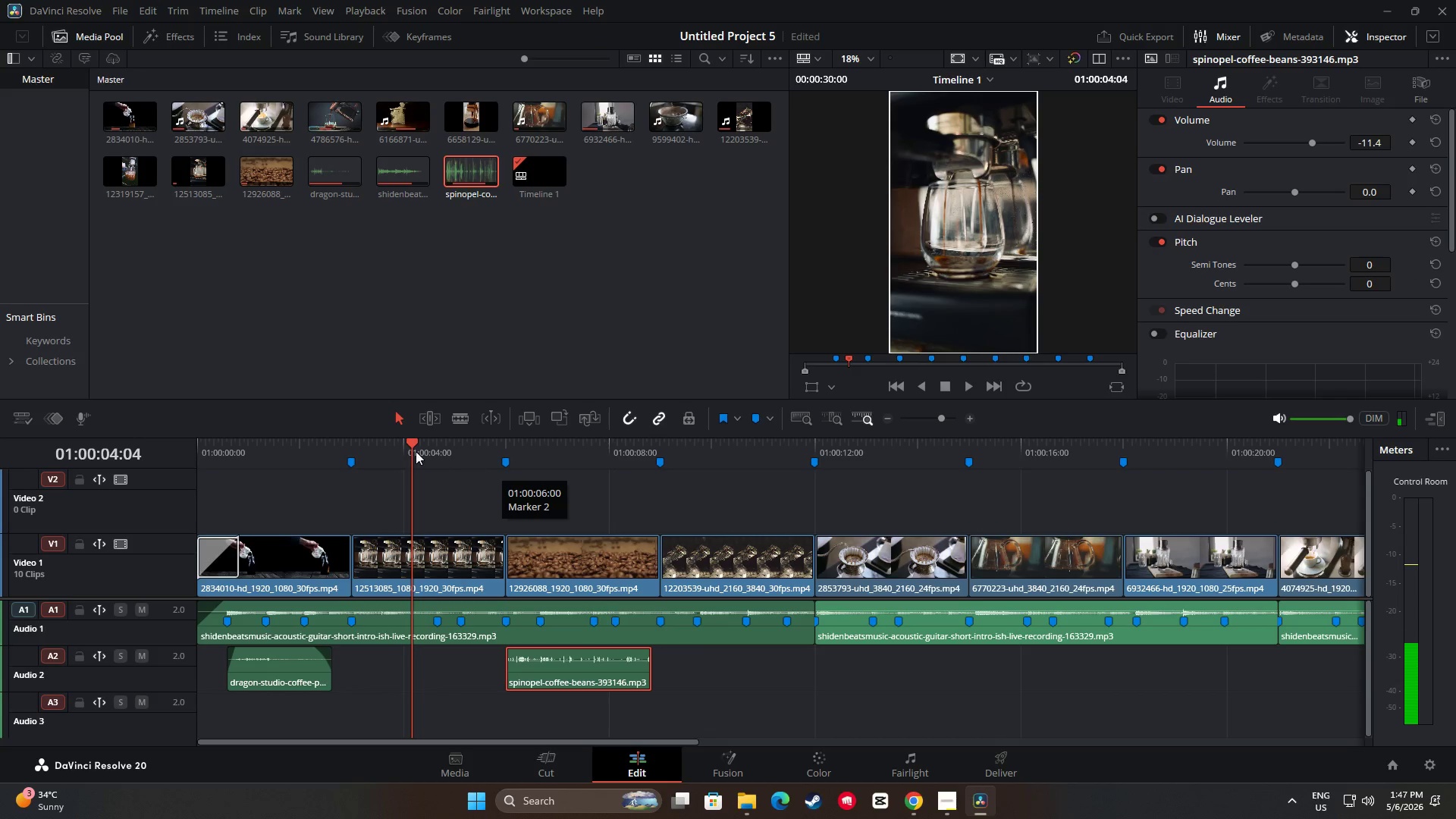 
left_click_drag(start_coordinate=[413, 438], to_coordinate=[488, 441])
 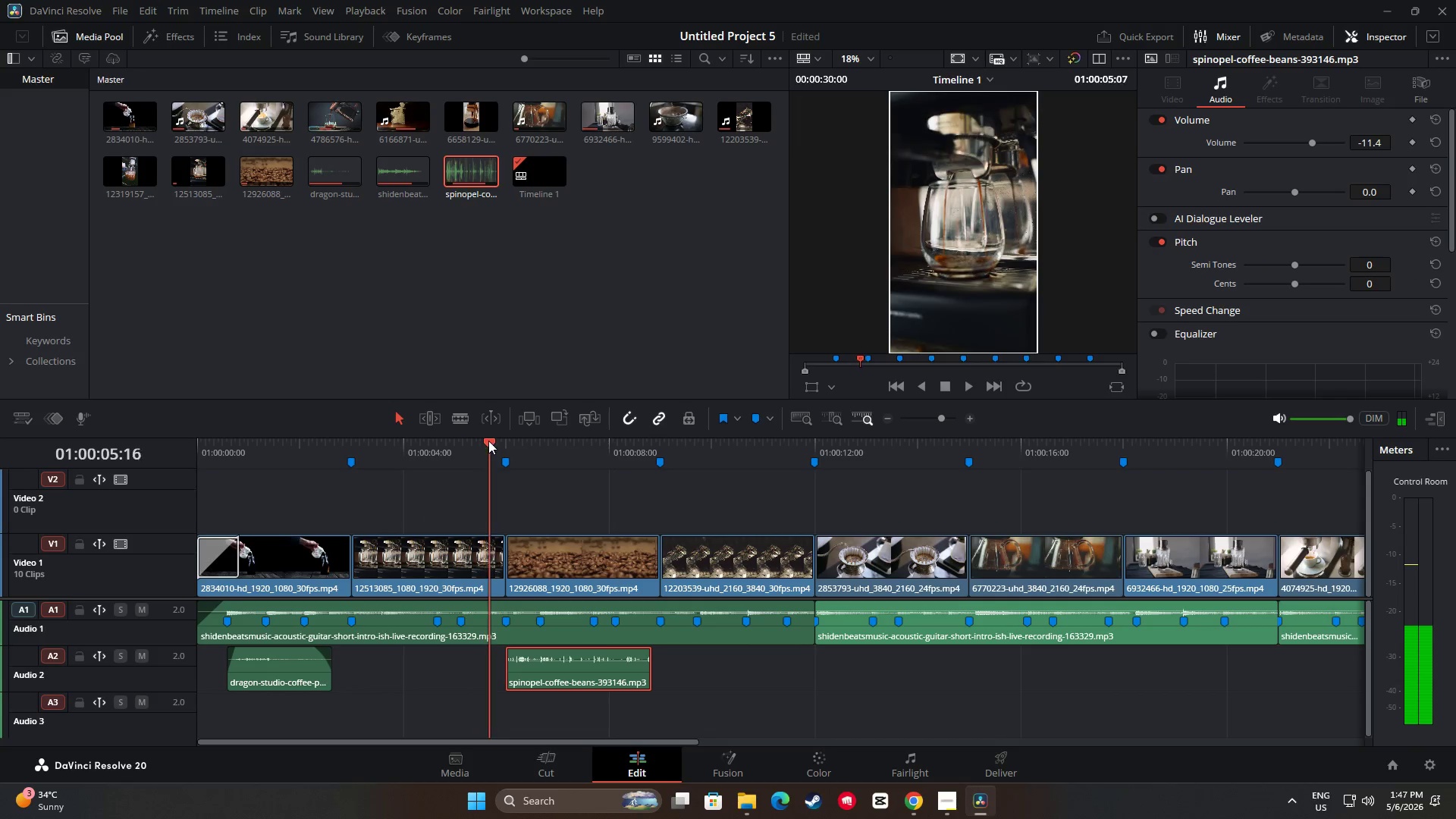 
key(Space)
 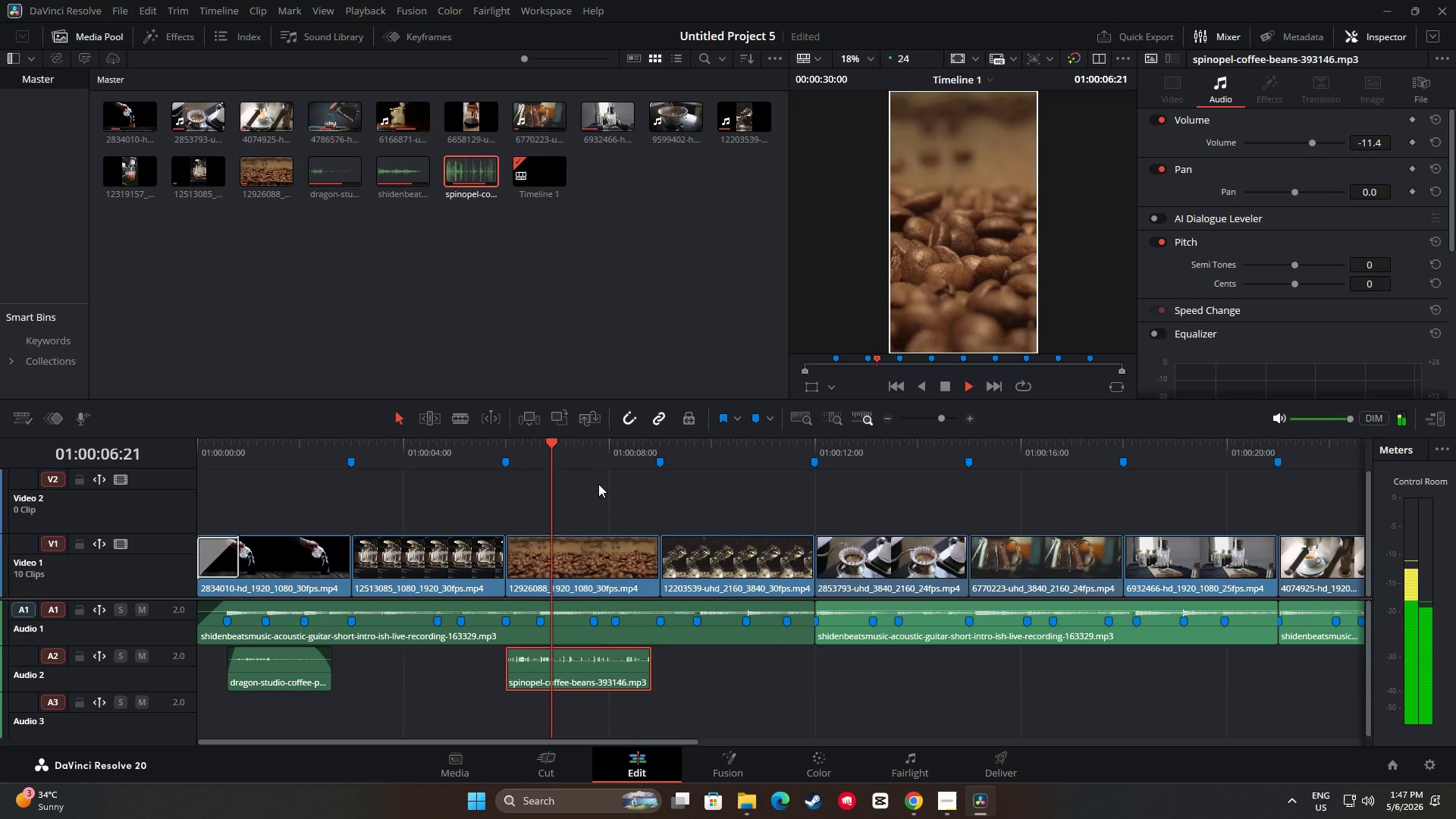 
key(Space)
 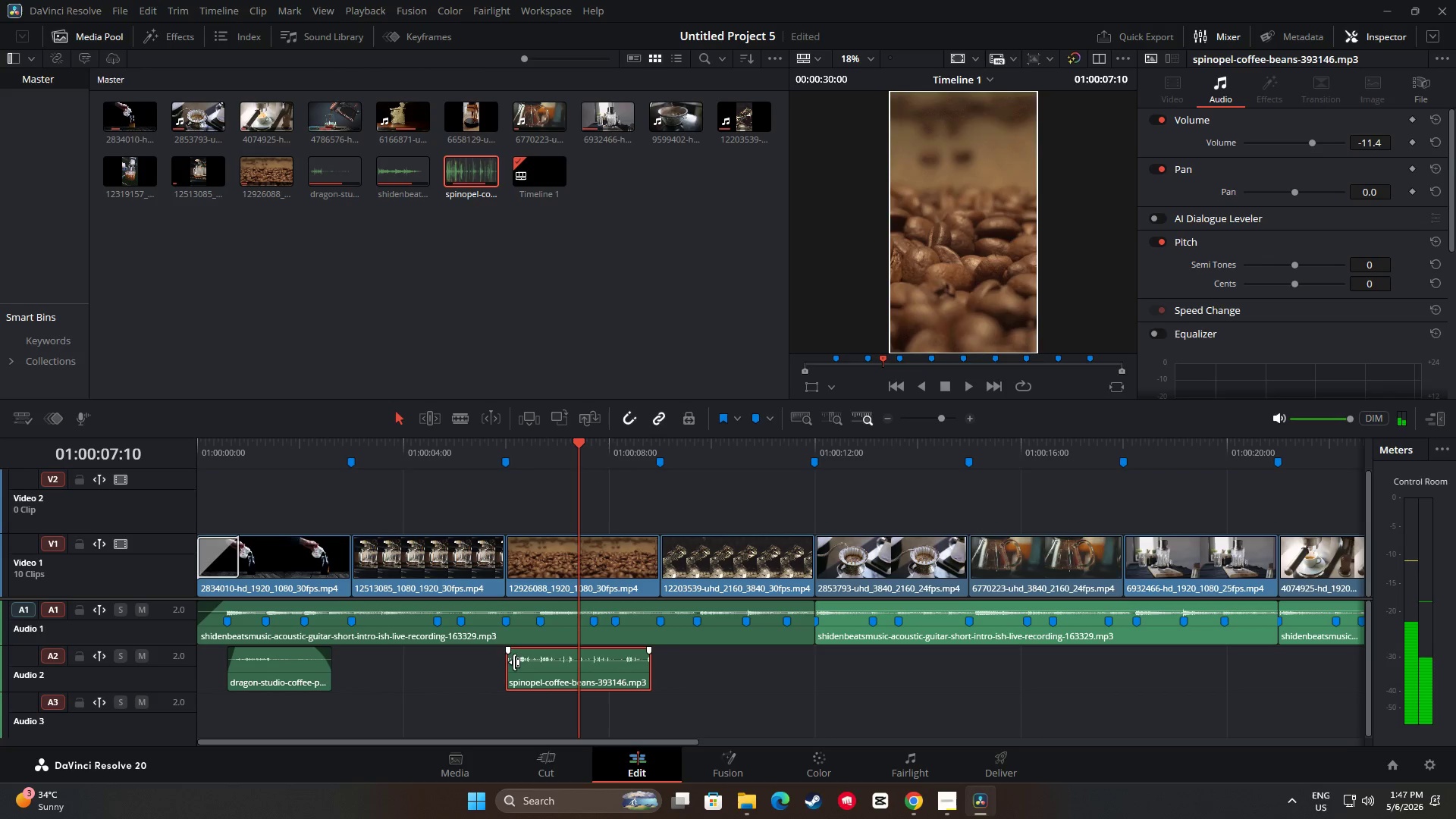 
left_click_drag(start_coordinate=[557, 670], to_coordinate=[574, 670])
 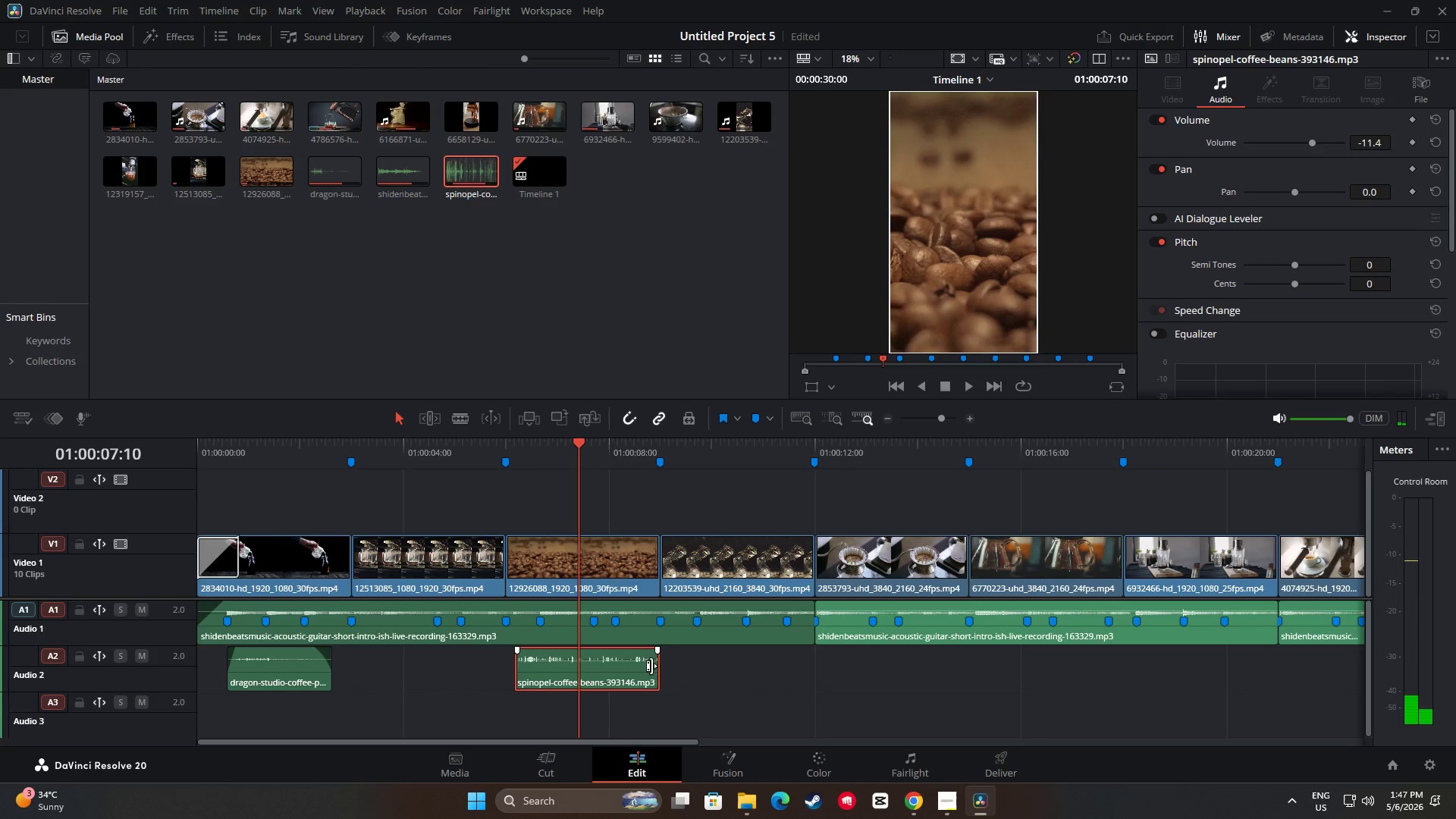 
left_click_drag(start_coordinate=[654, 665], to_coordinate=[618, 664])
 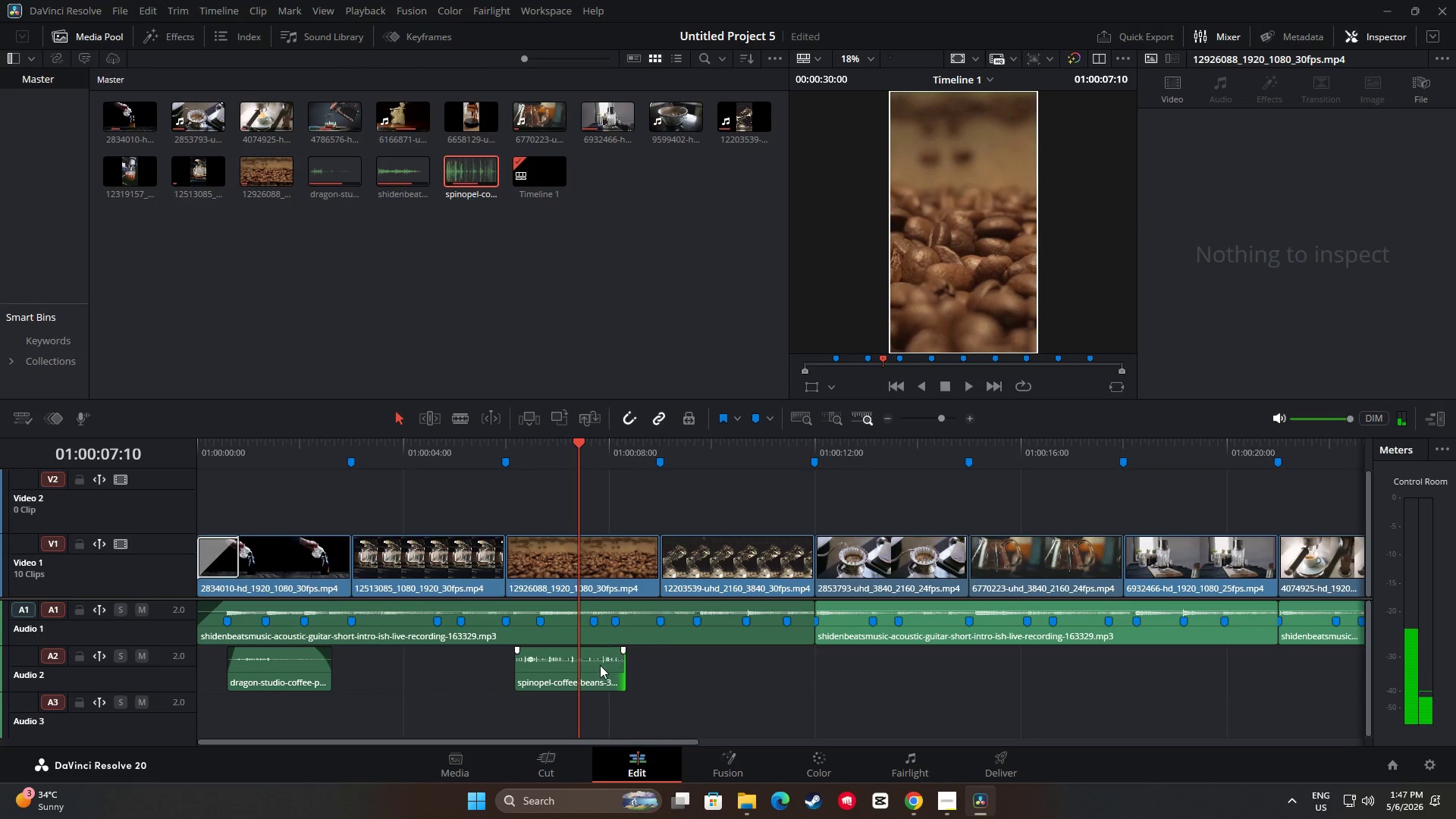 
left_click_drag(start_coordinate=[597, 665], to_coordinate=[607, 665])
 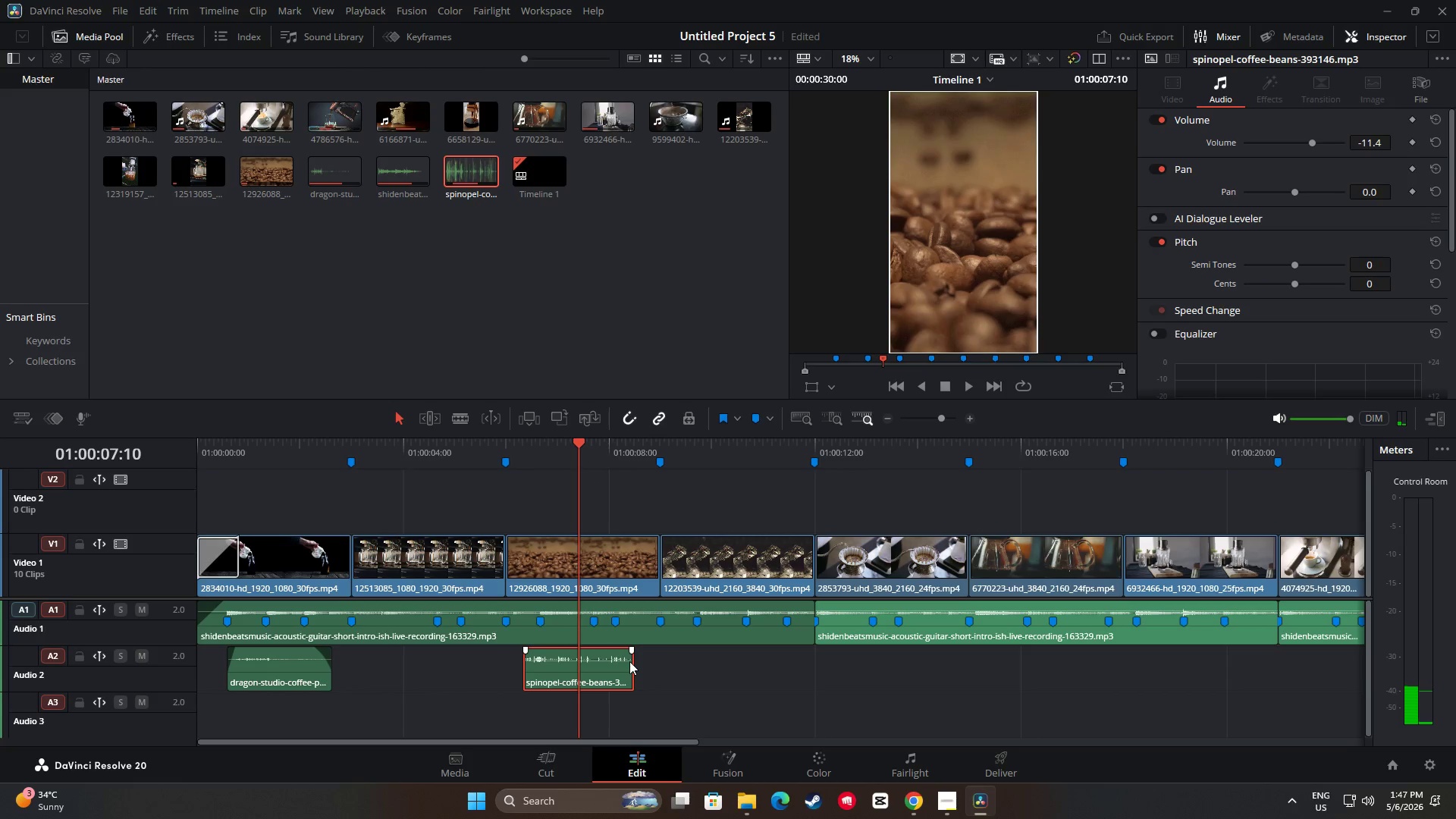 
left_click_drag(start_coordinate=[631, 661], to_coordinate=[639, 662])
 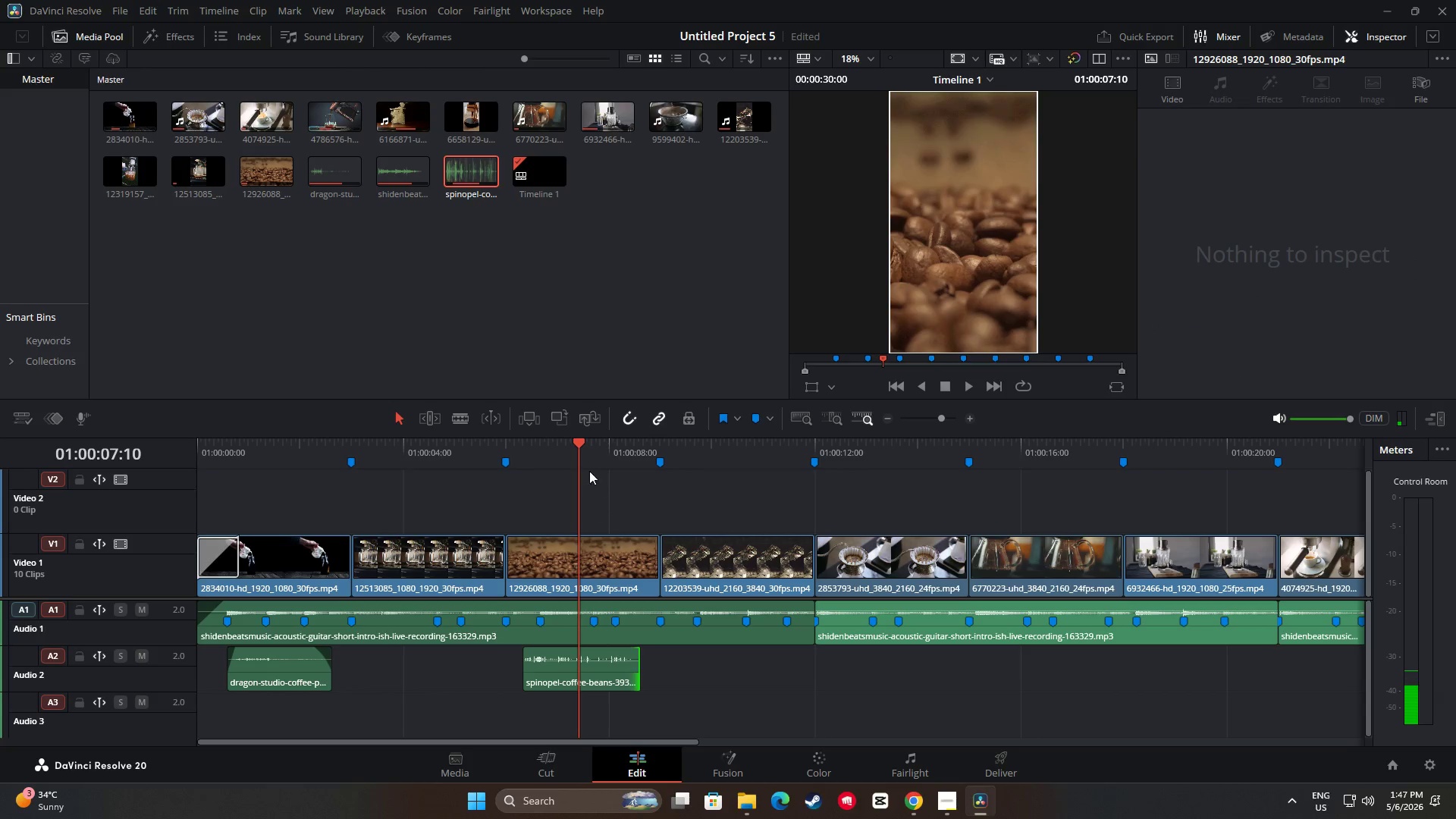 
left_click_drag(start_coordinate=[579, 438], to_coordinate=[485, 440])
 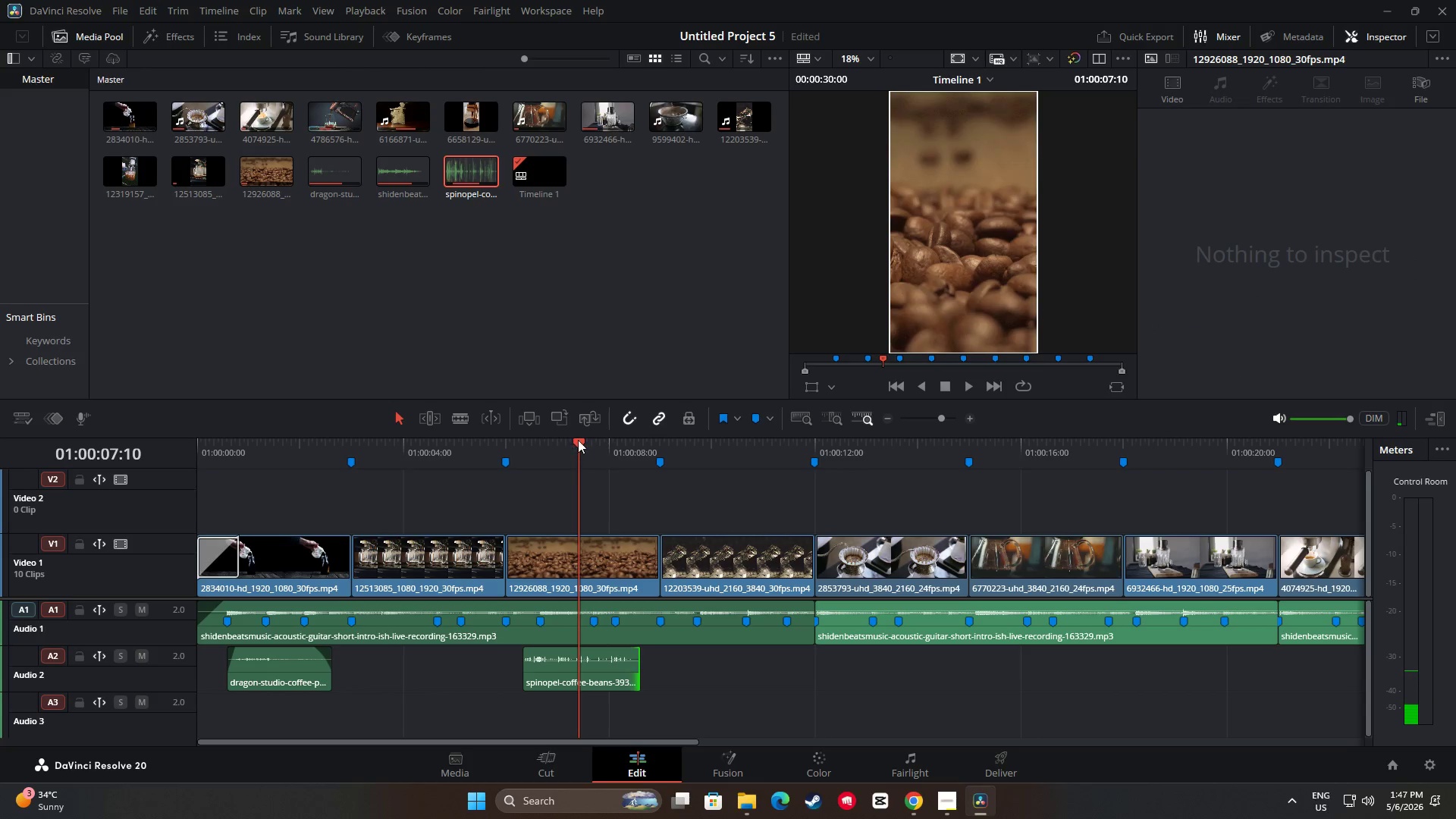 
left_click_drag(start_coordinate=[574, 448], to_coordinate=[481, 445])
 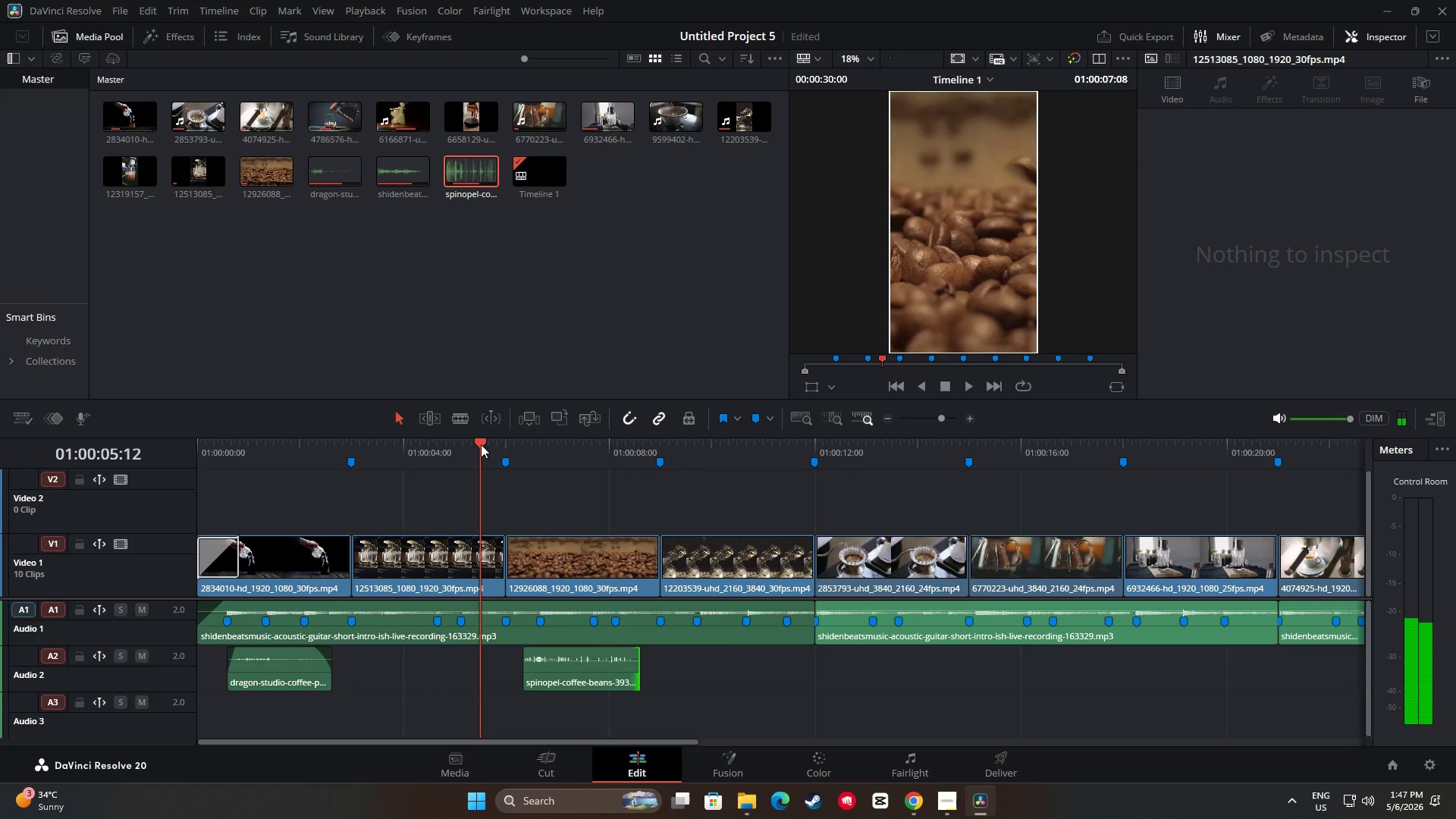 
key(Space)
 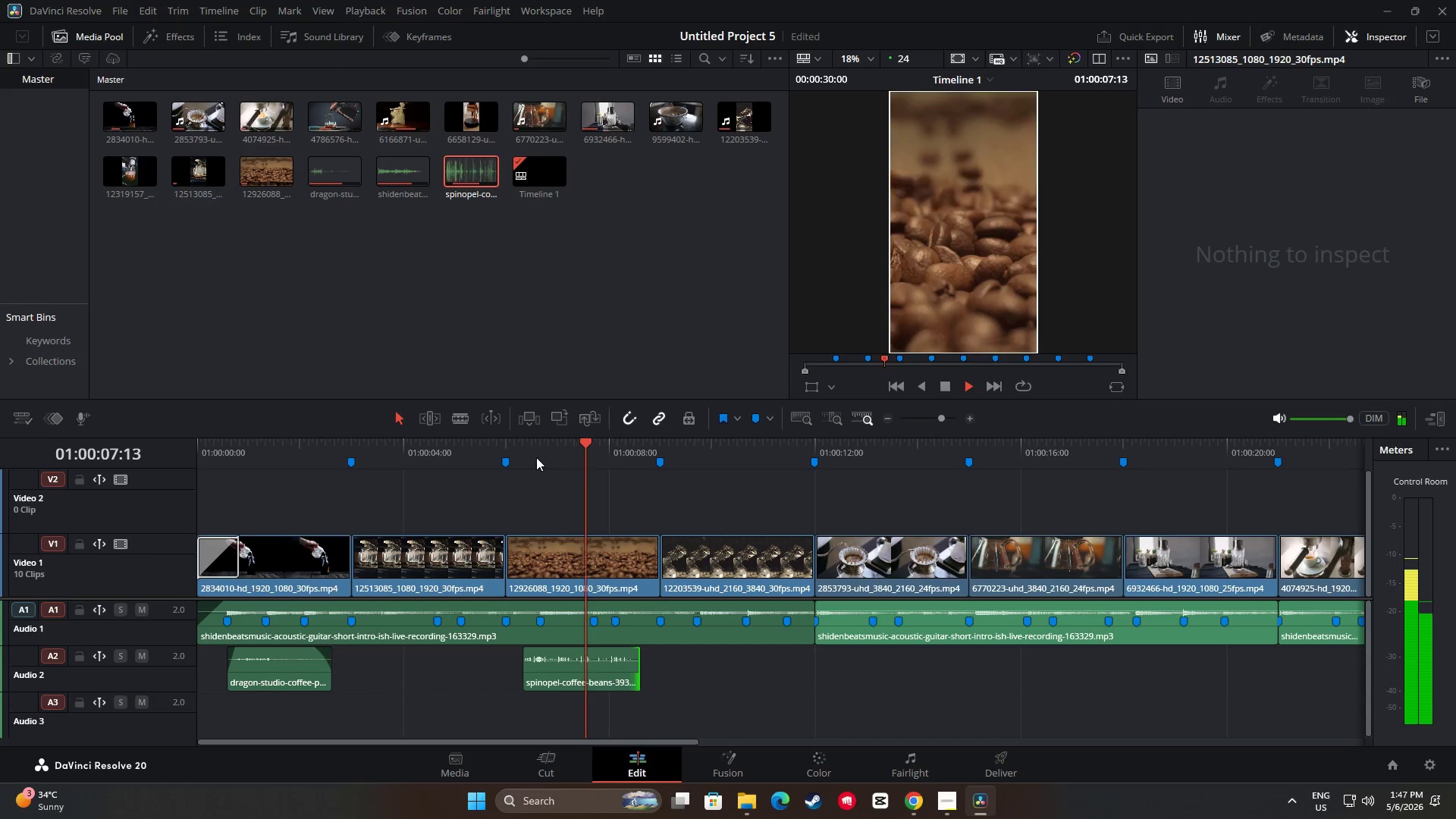 
key(Space)
 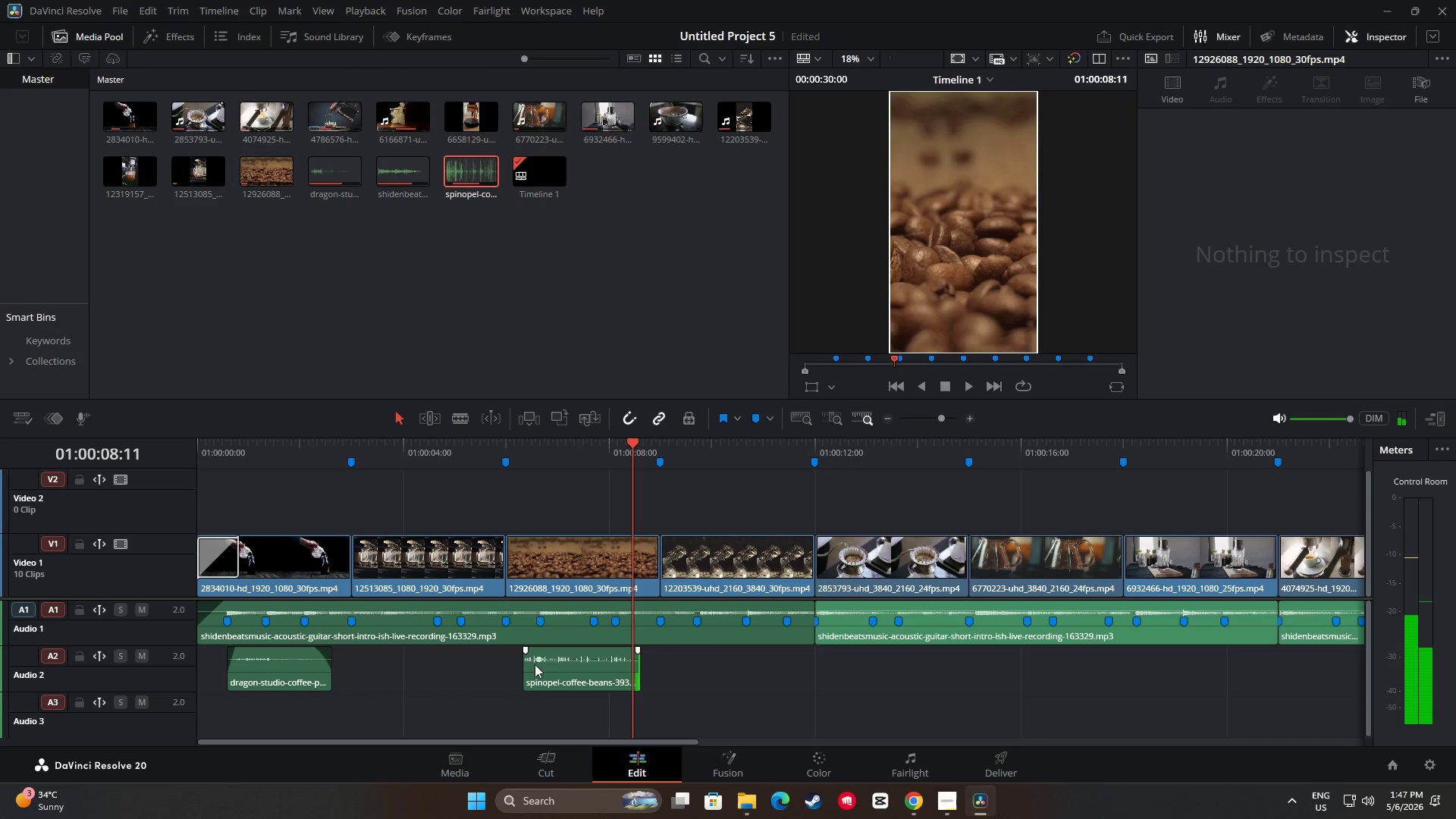 
left_click_drag(start_coordinate=[544, 664], to_coordinate=[553, 665])
 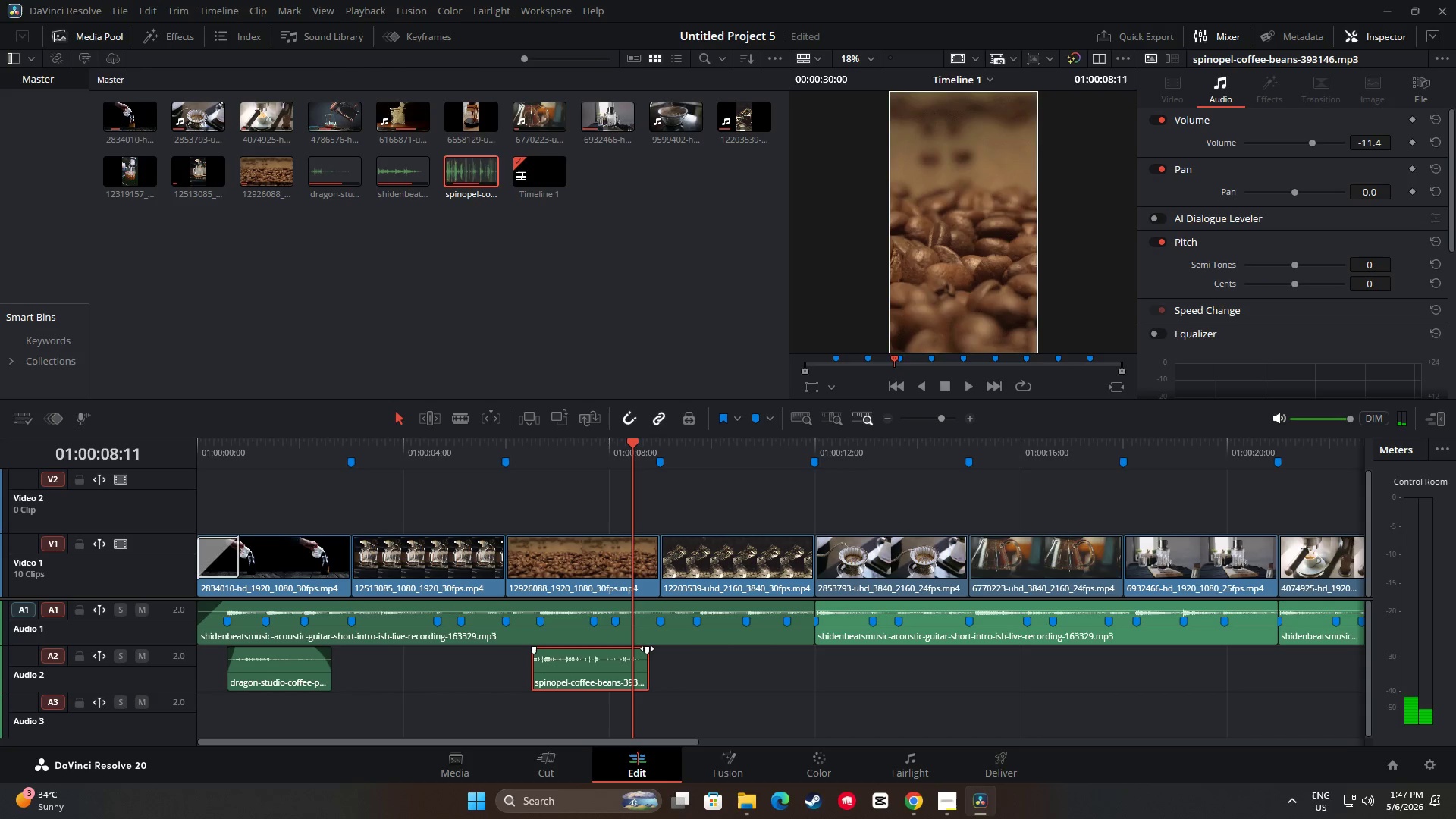 
left_click_drag(start_coordinate=[647, 648], to_coordinate=[638, 648])
 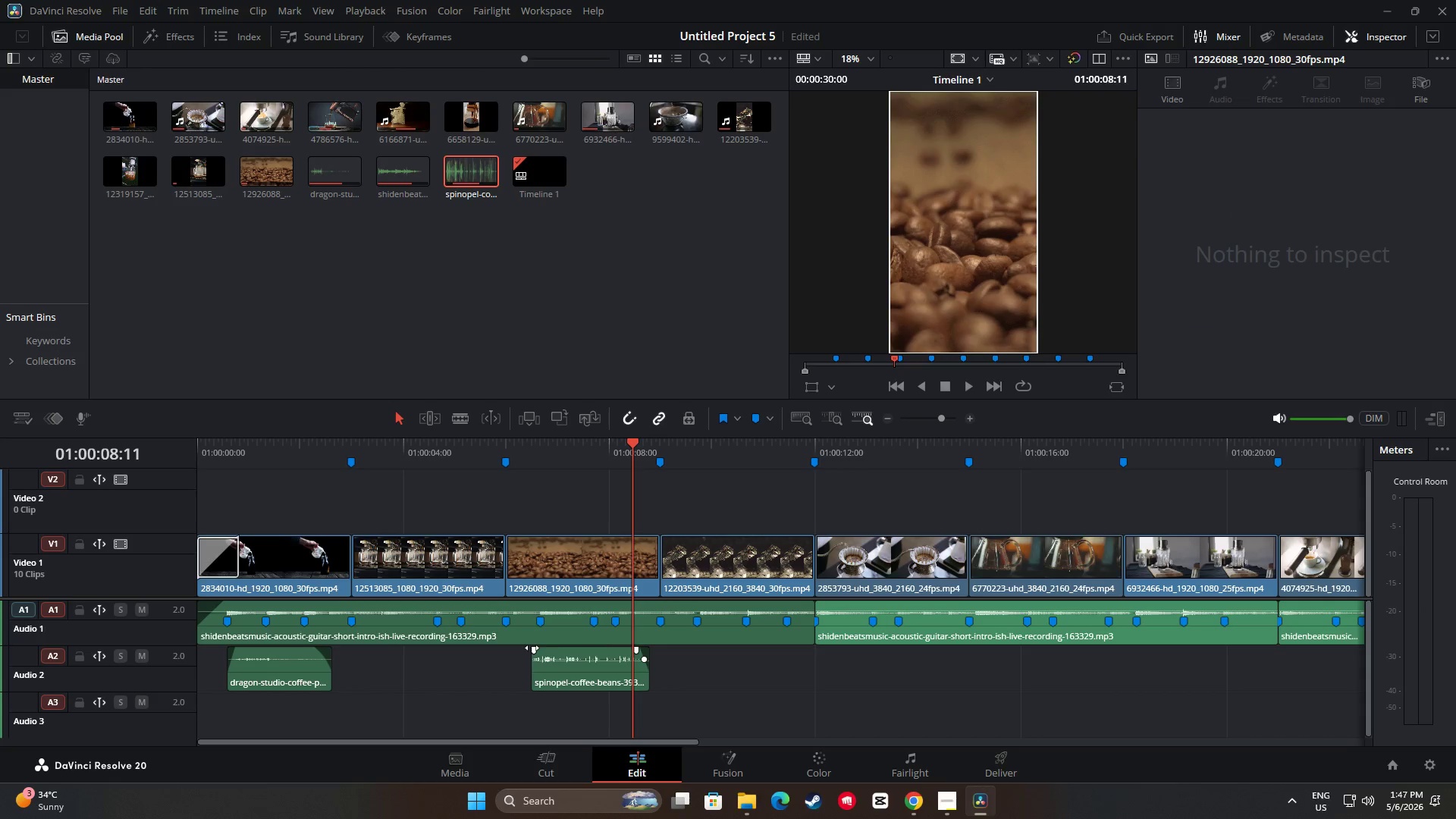 
left_click_drag(start_coordinate=[535, 648], to_coordinate=[542, 648])
 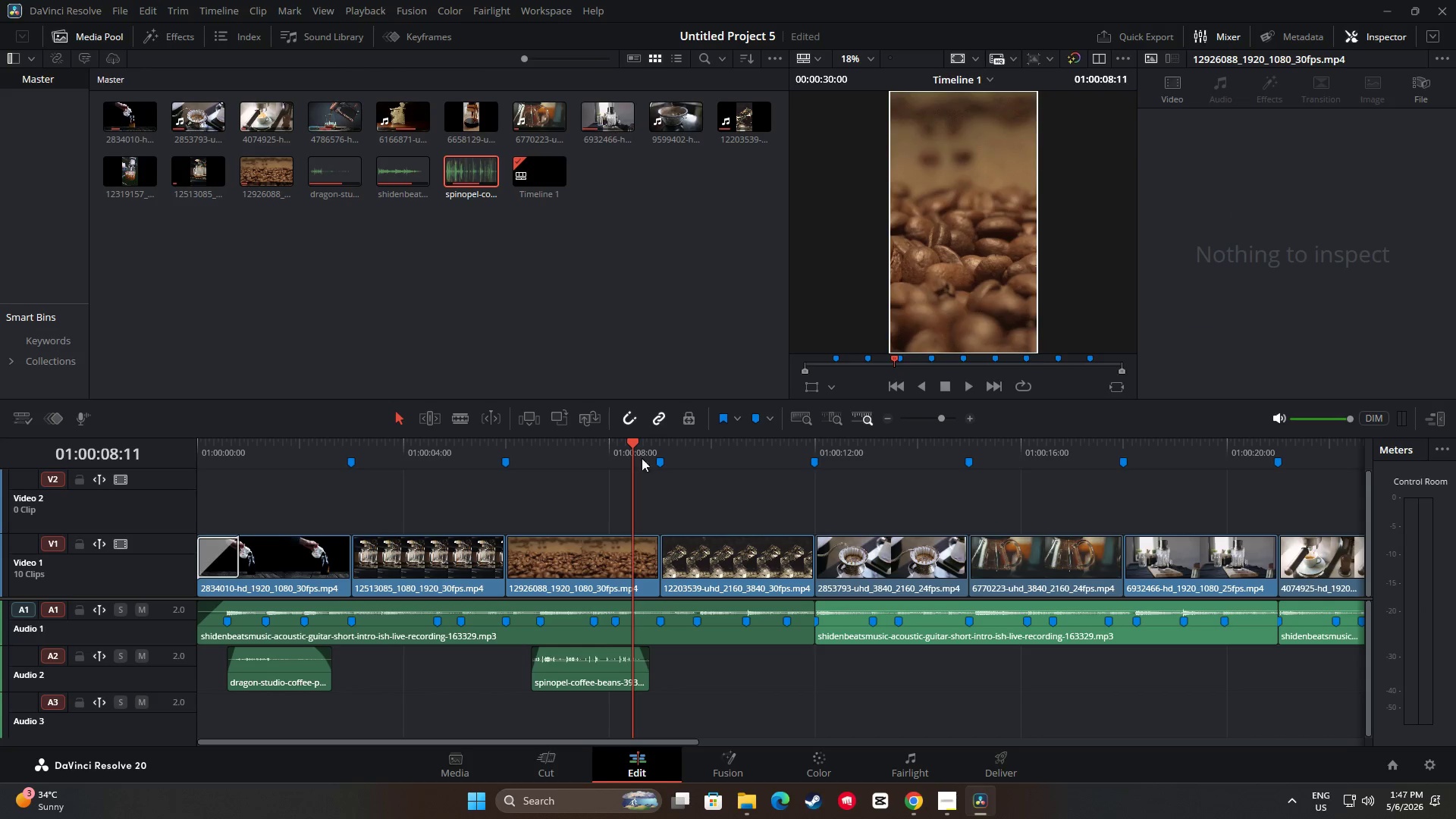 
left_click_drag(start_coordinate=[634, 444], to_coordinate=[469, 449])
 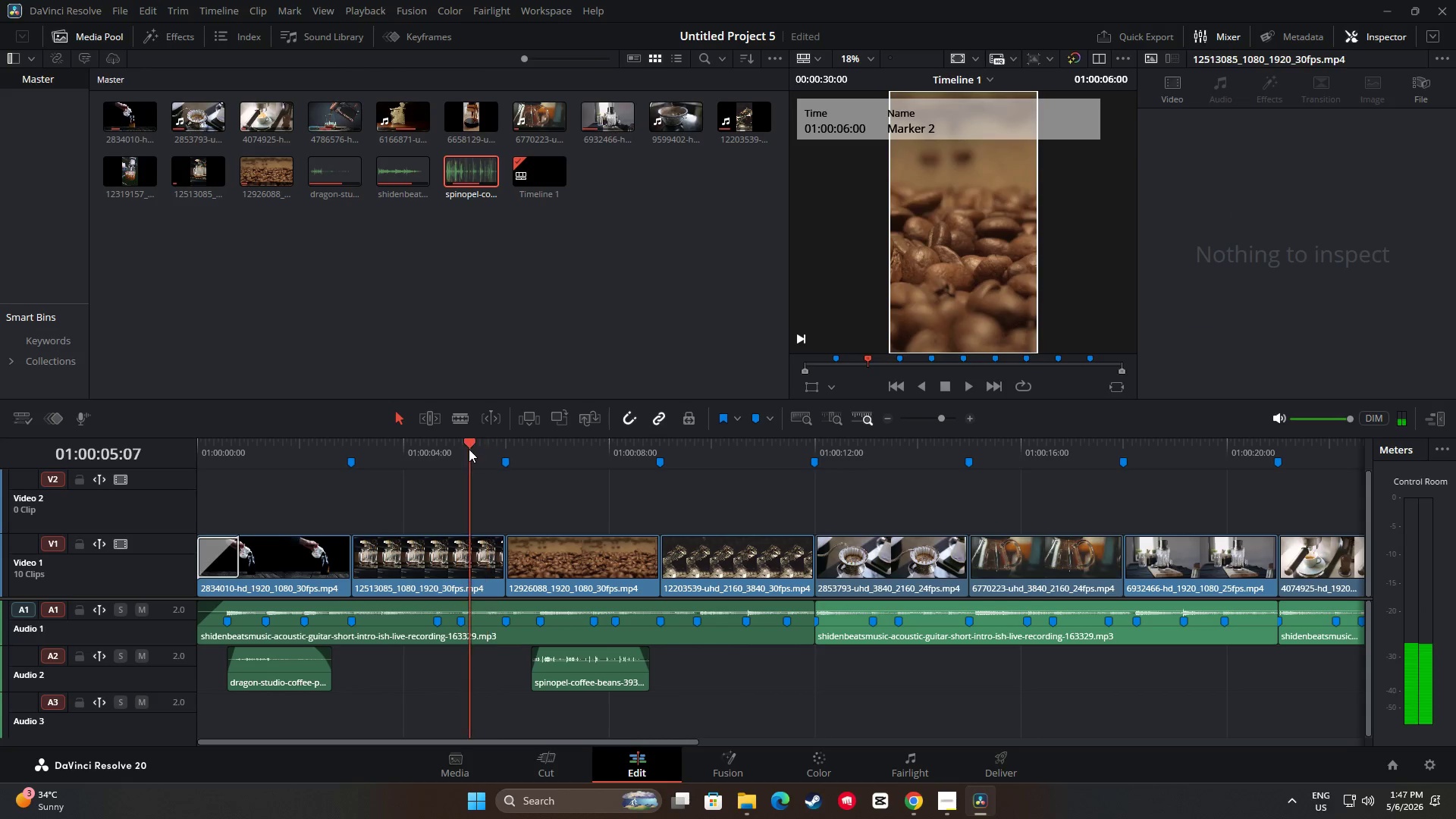 
key(Space)
 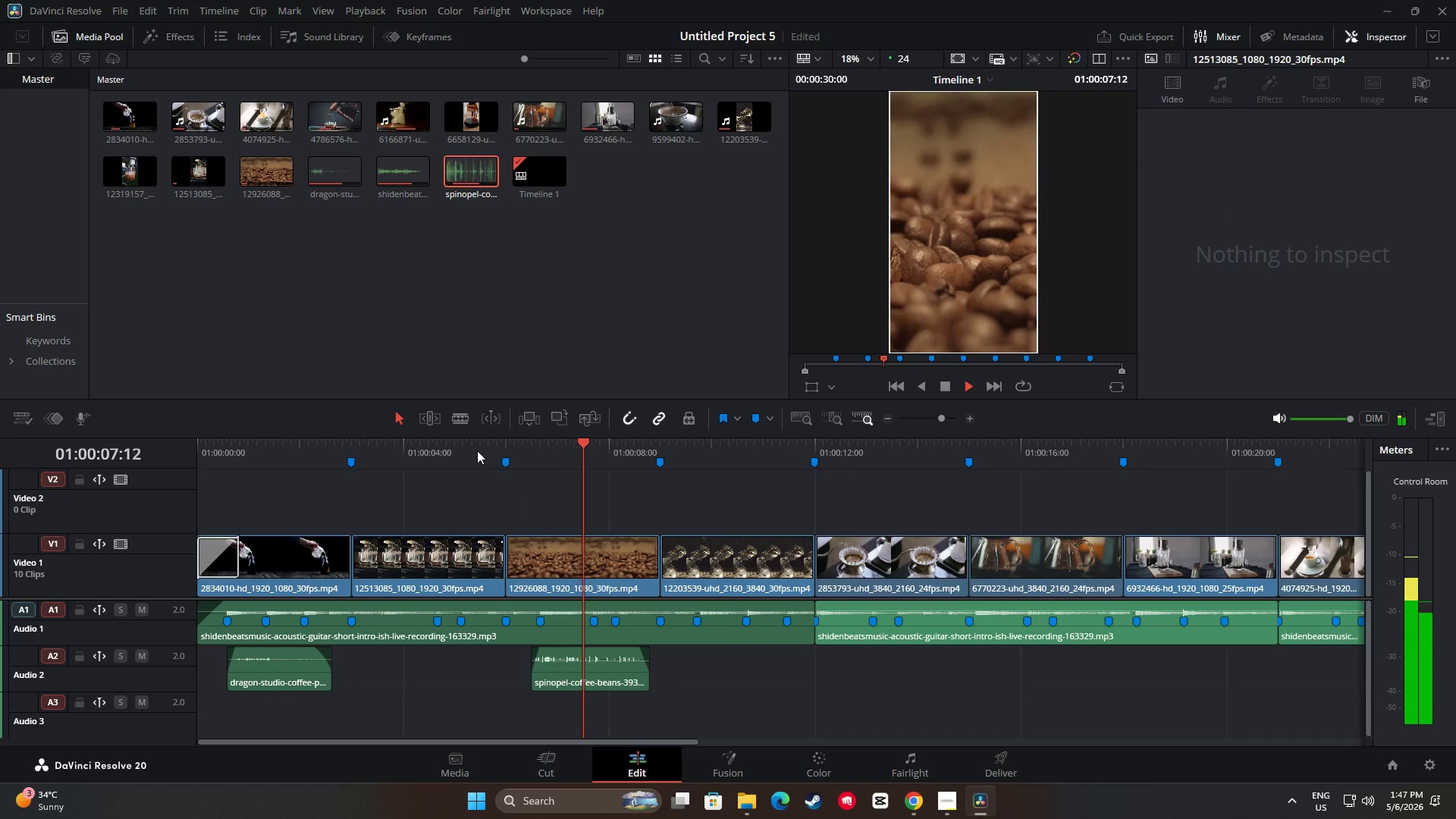 
key(Space)
 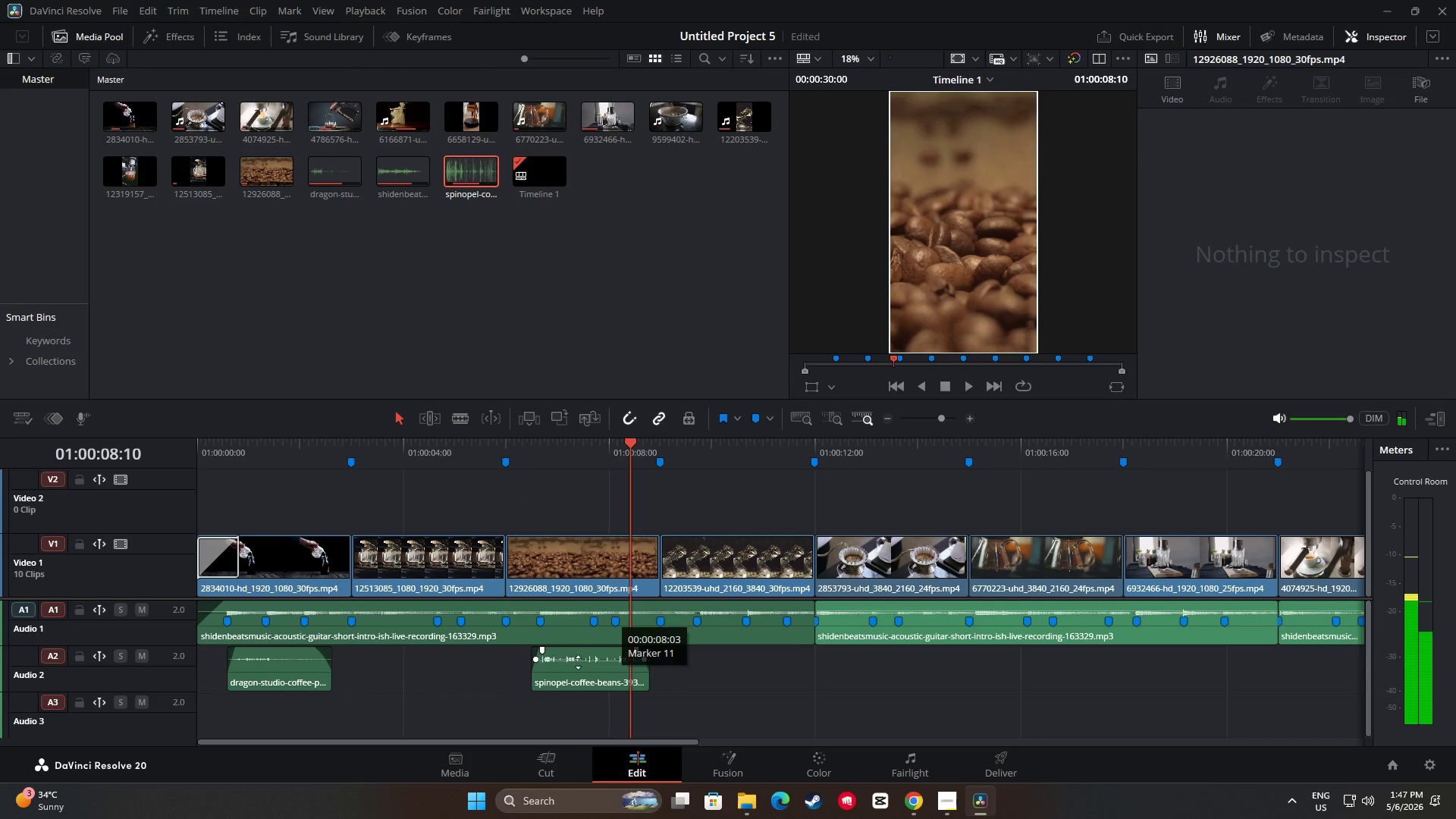 
left_click_drag(start_coordinate=[572, 664], to_coordinate=[582, 667])
 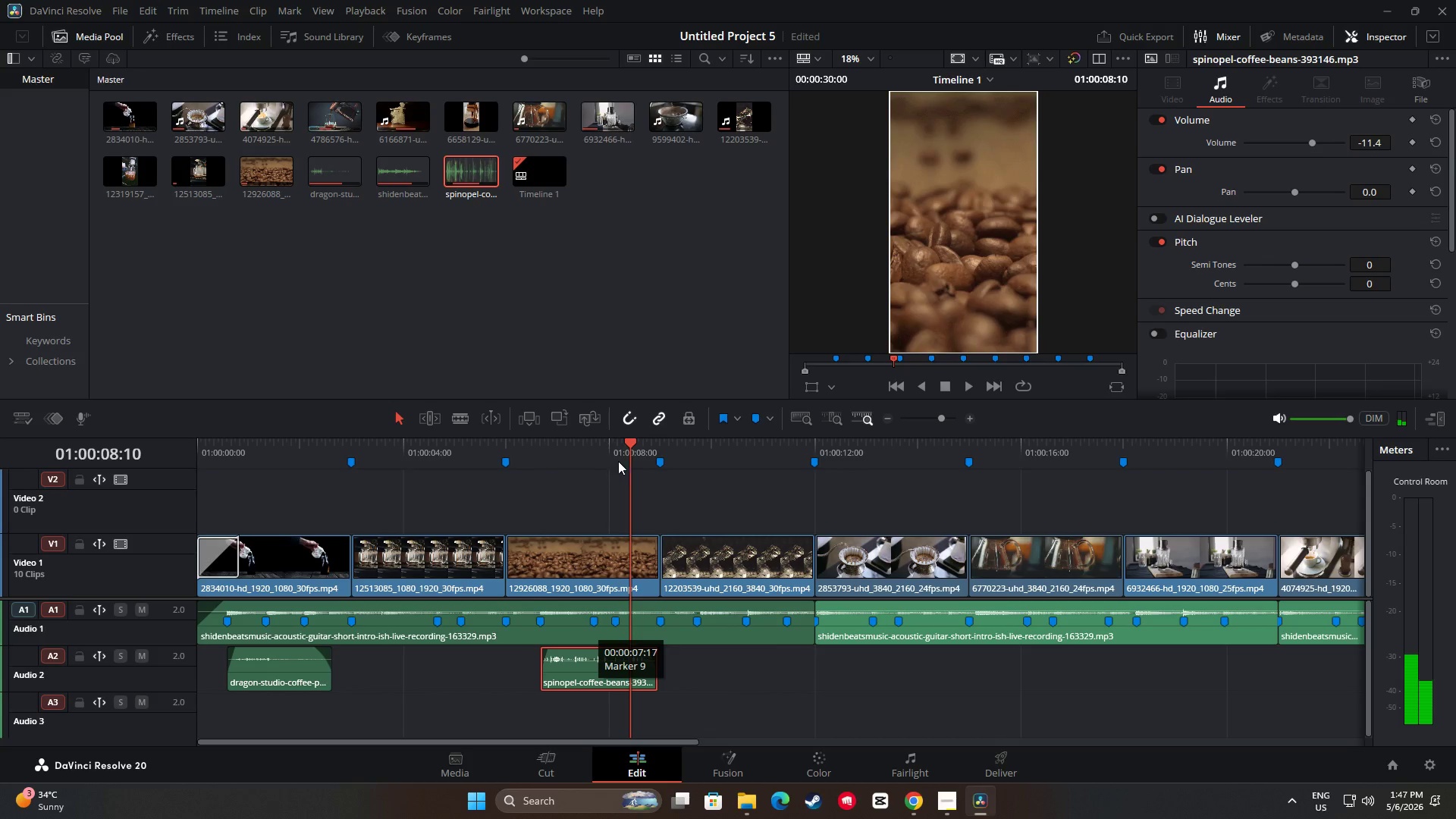 
left_click_drag(start_coordinate=[633, 443], to_coordinate=[457, 449])
 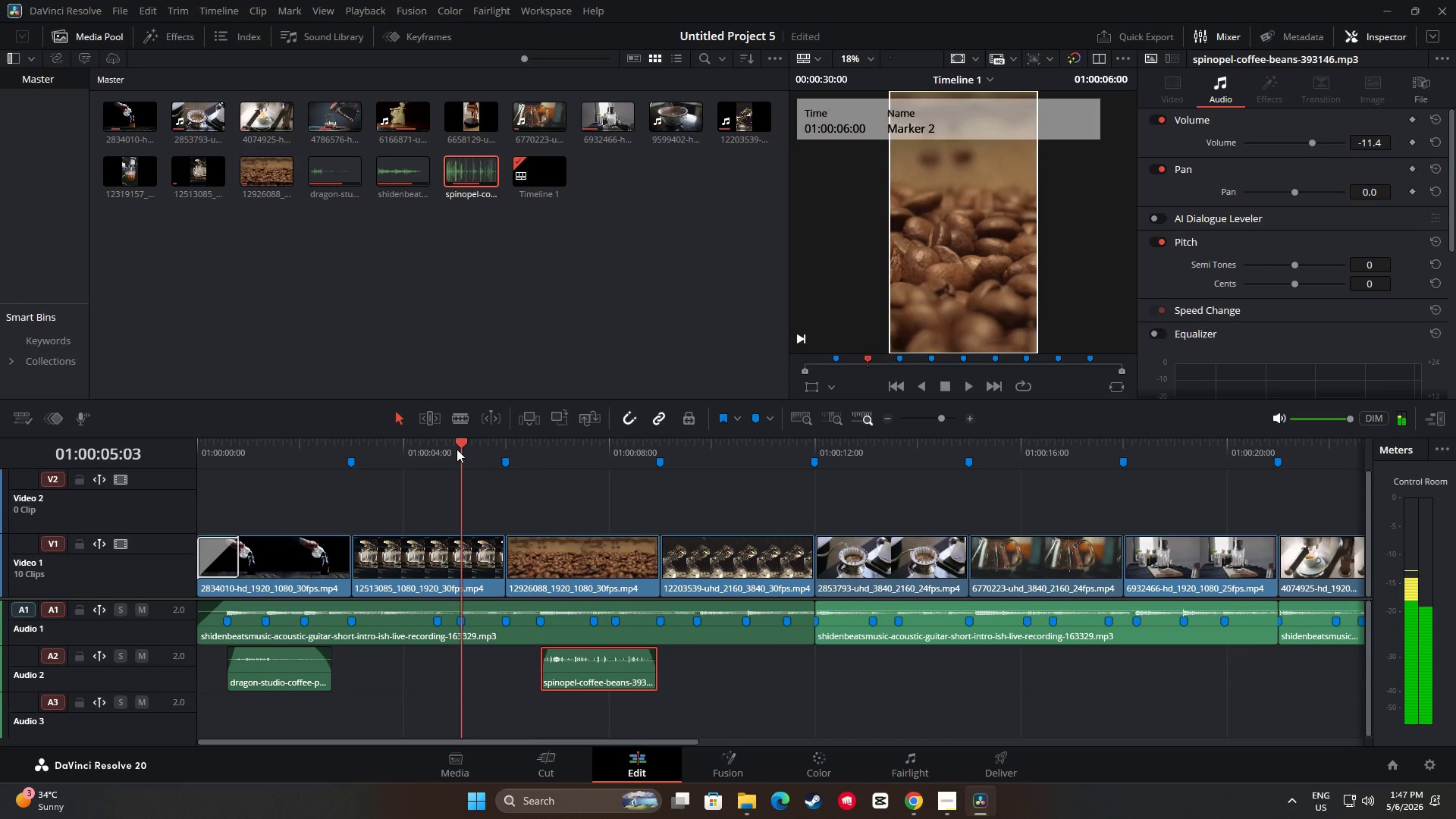 
key(Space)
 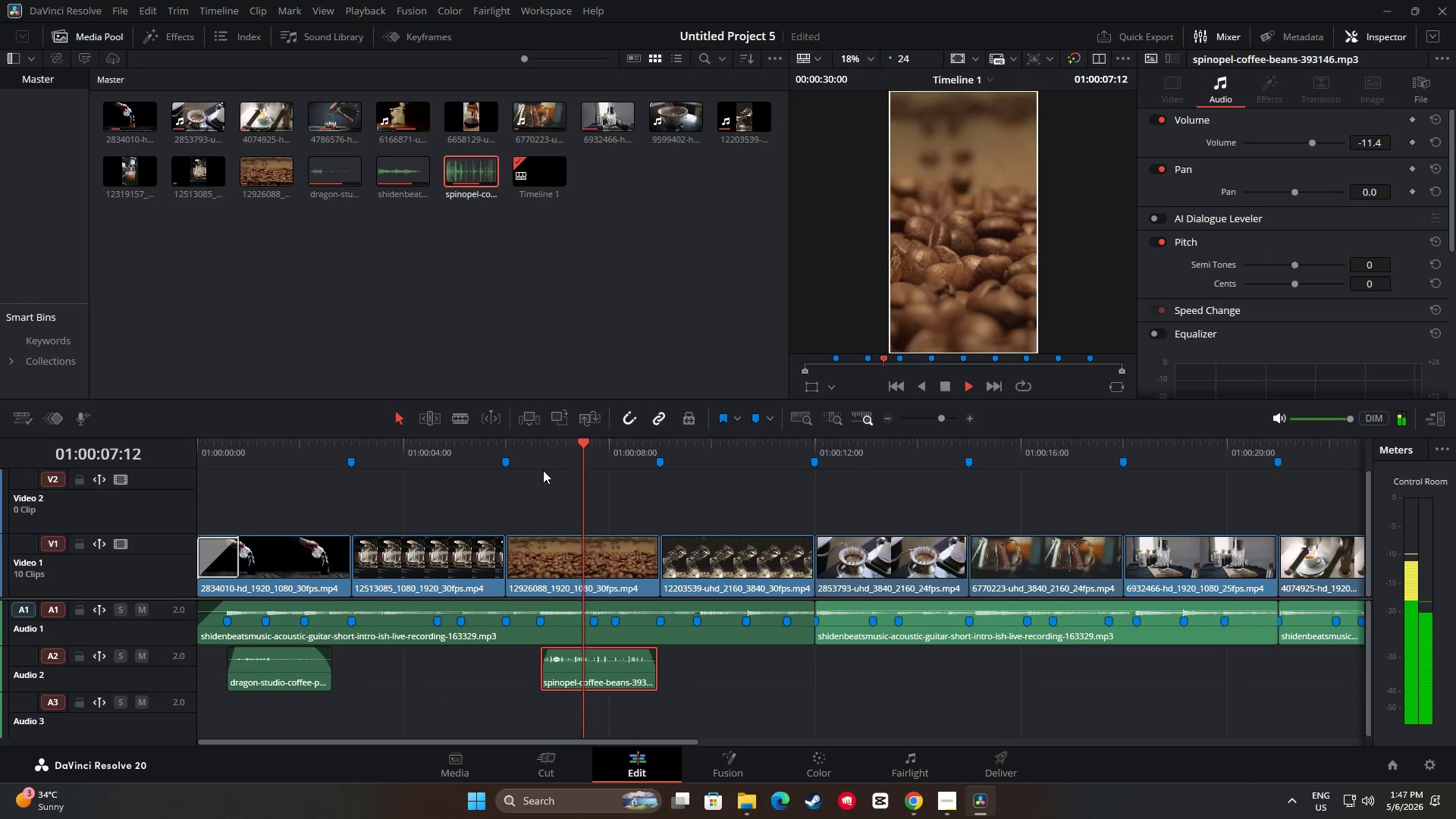 
key(Space)
 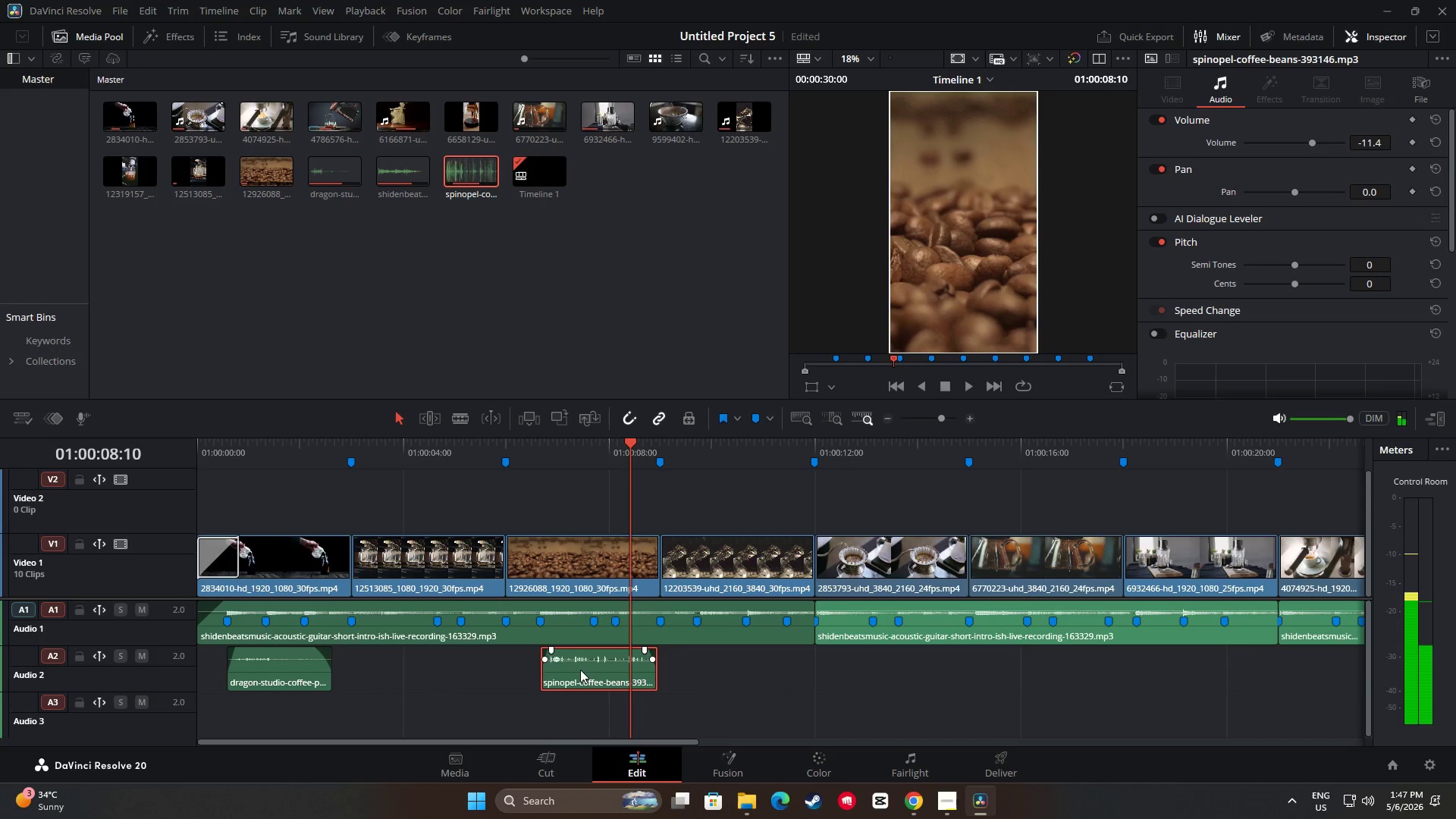 
left_click_drag(start_coordinate=[580, 667], to_coordinate=[589, 669])
 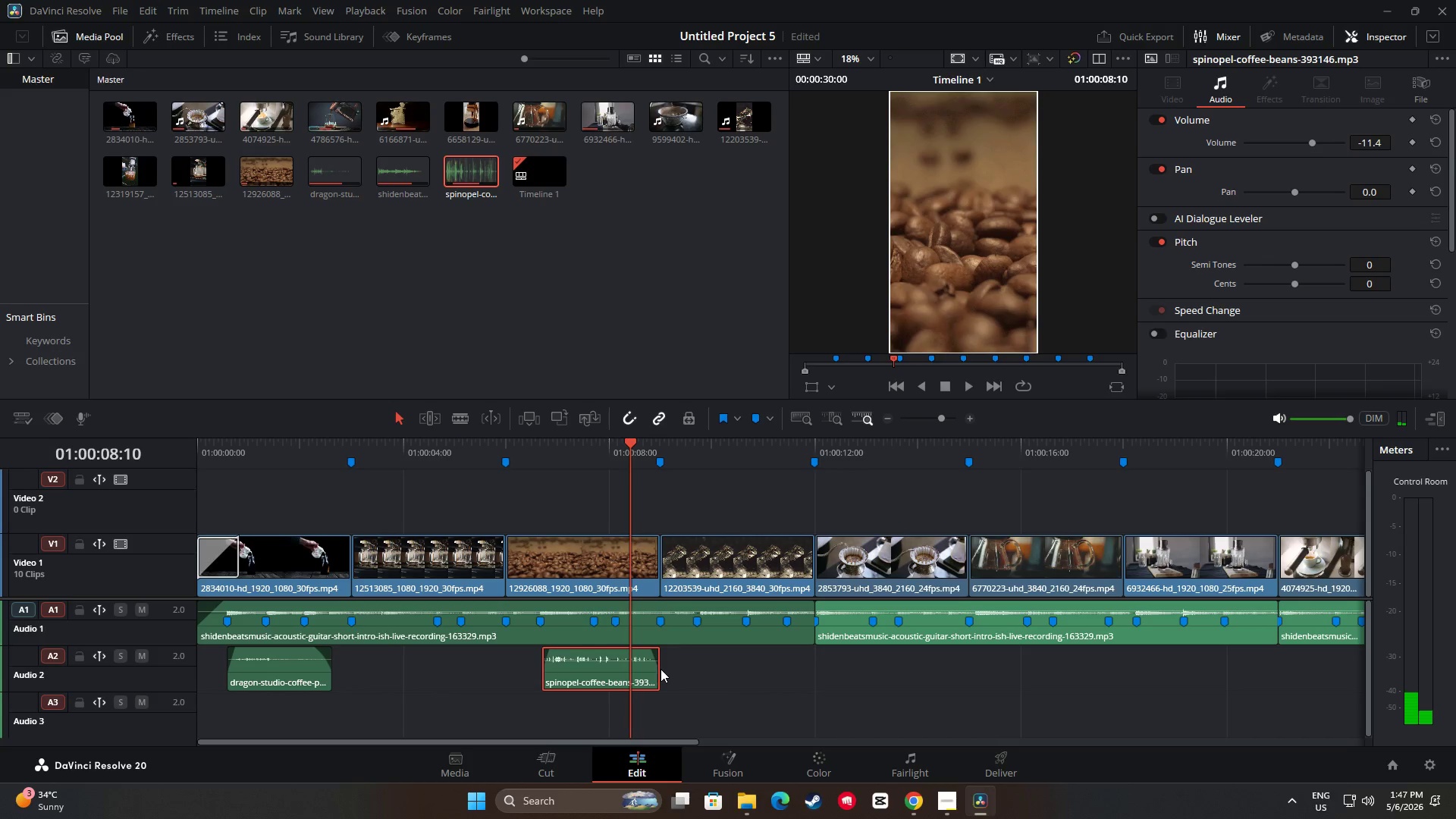 
left_click_drag(start_coordinate=[657, 669], to_coordinate=[648, 669])
 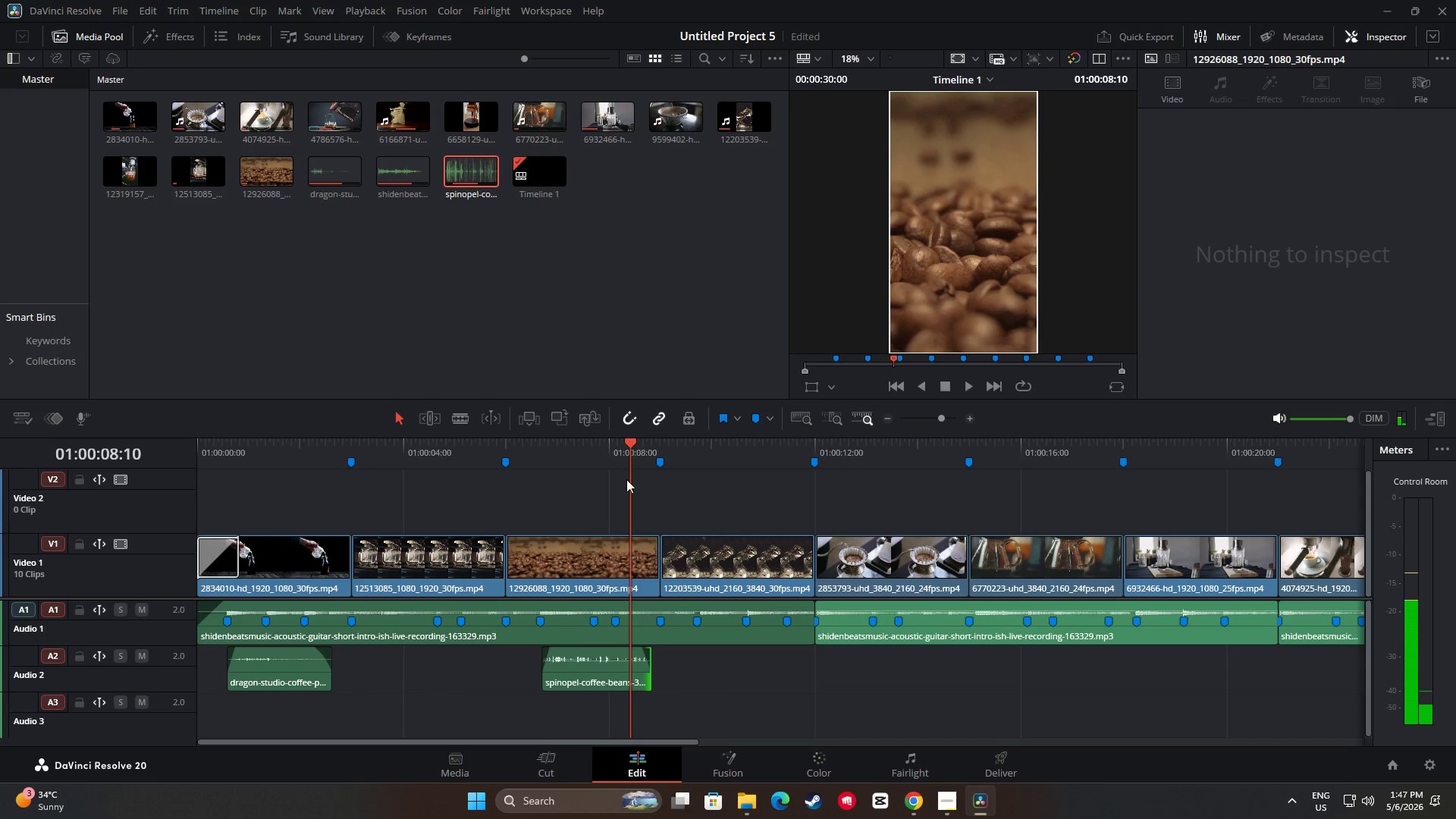 
left_click_drag(start_coordinate=[629, 449], to_coordinate=[481, 446])
 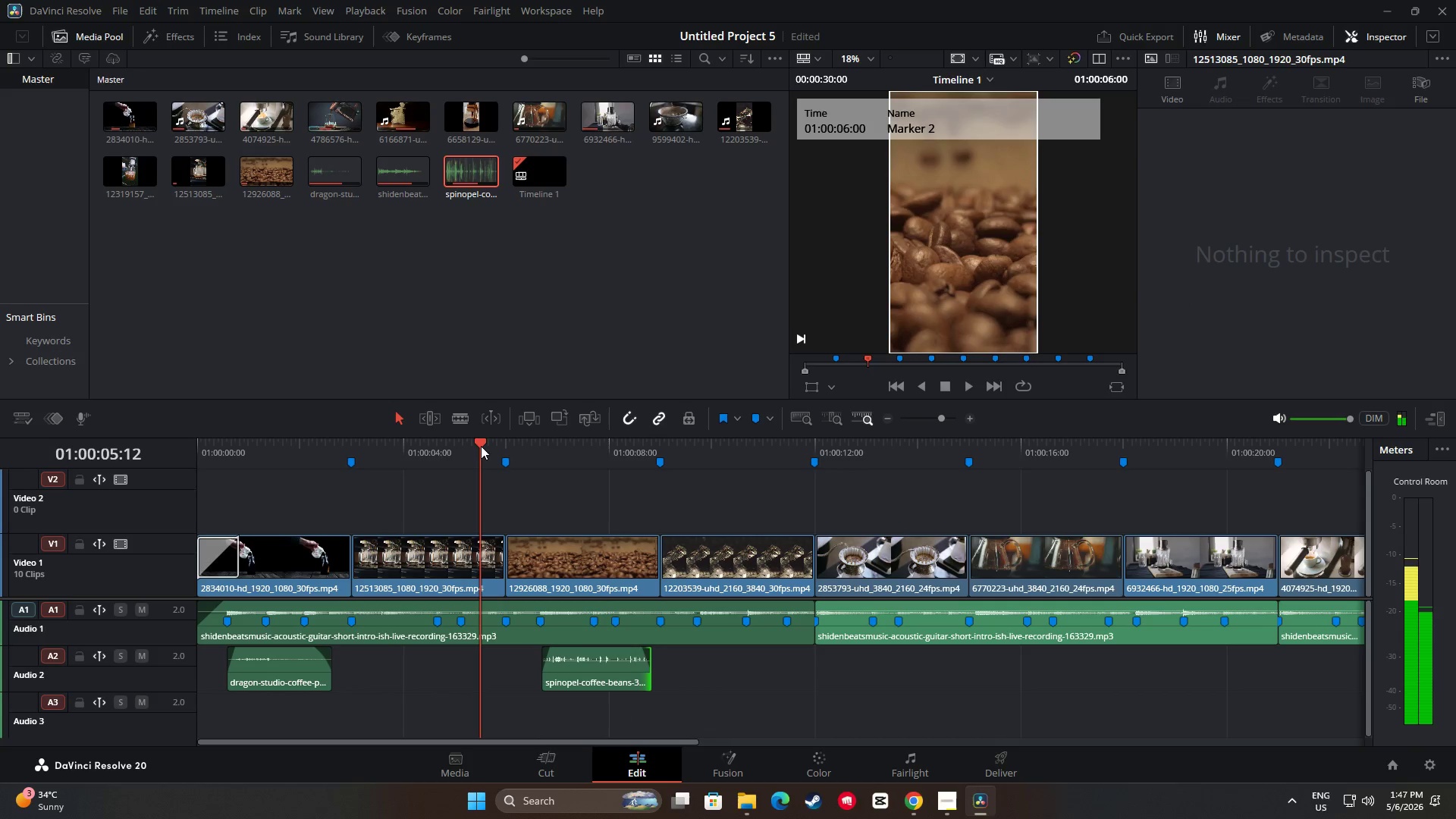 
key(Space)
 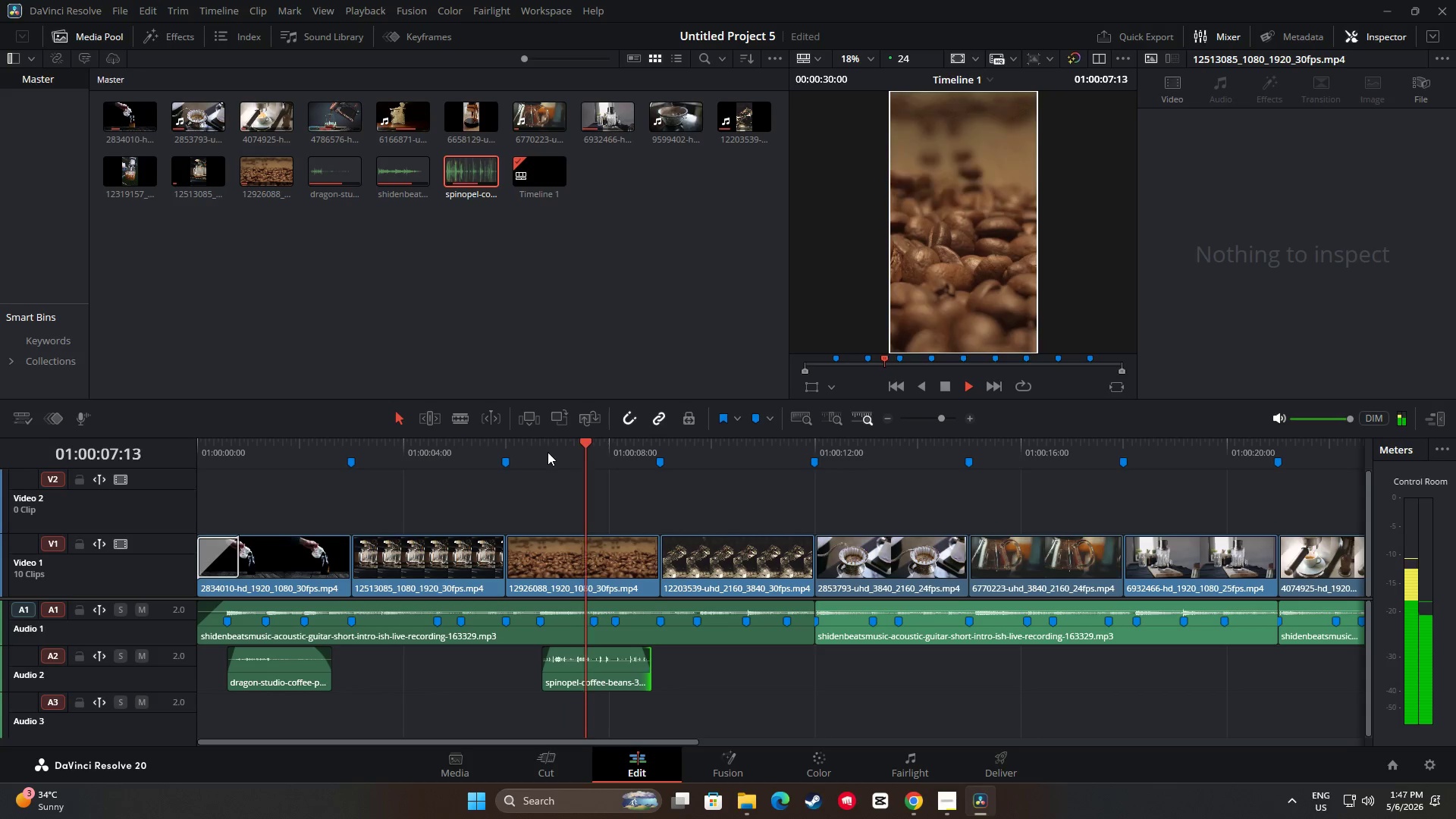 
key(Space)
 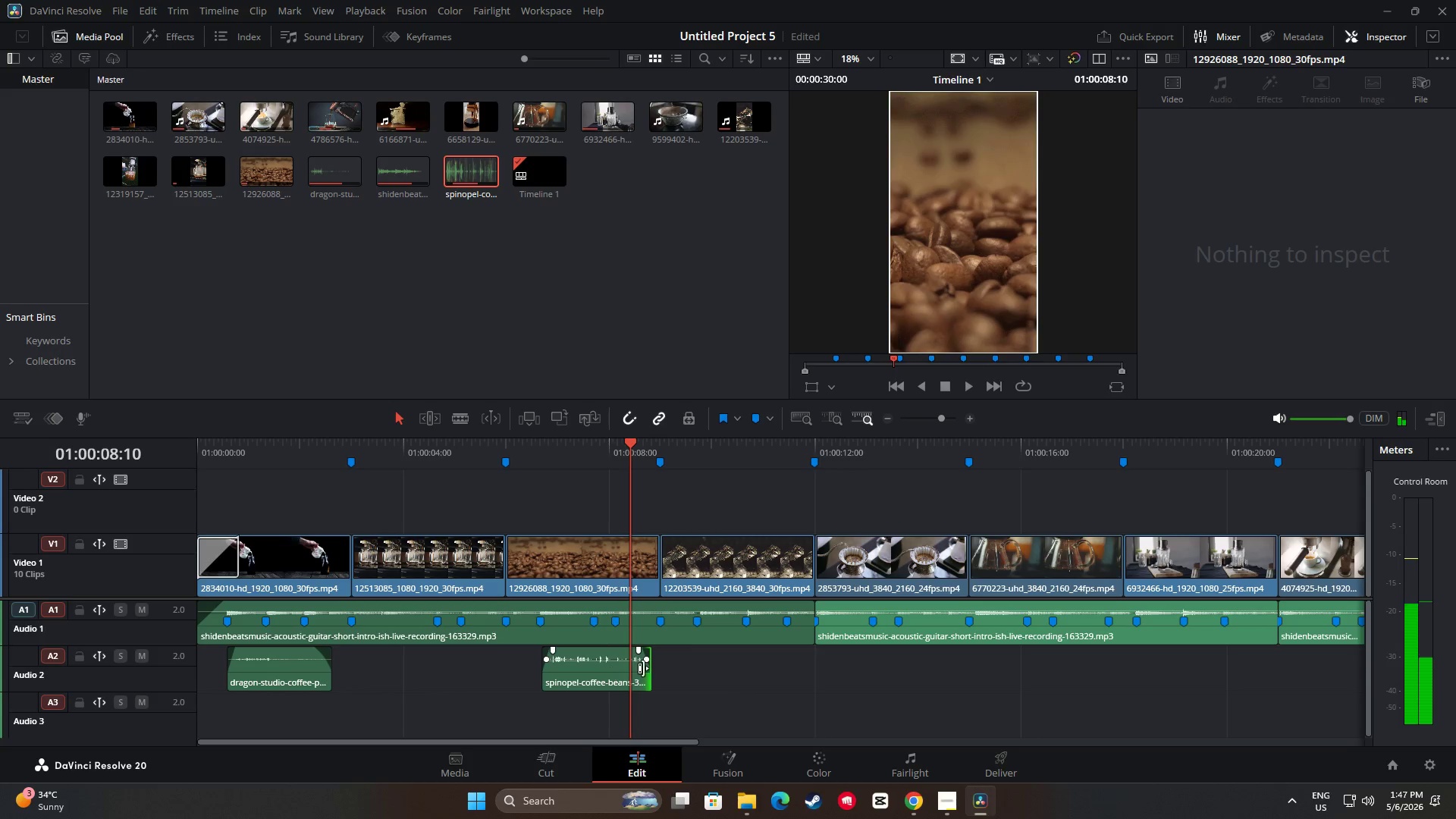 
left_click_drag(start_coordinate=[647, 669], to_coordinate=[643, 669])
 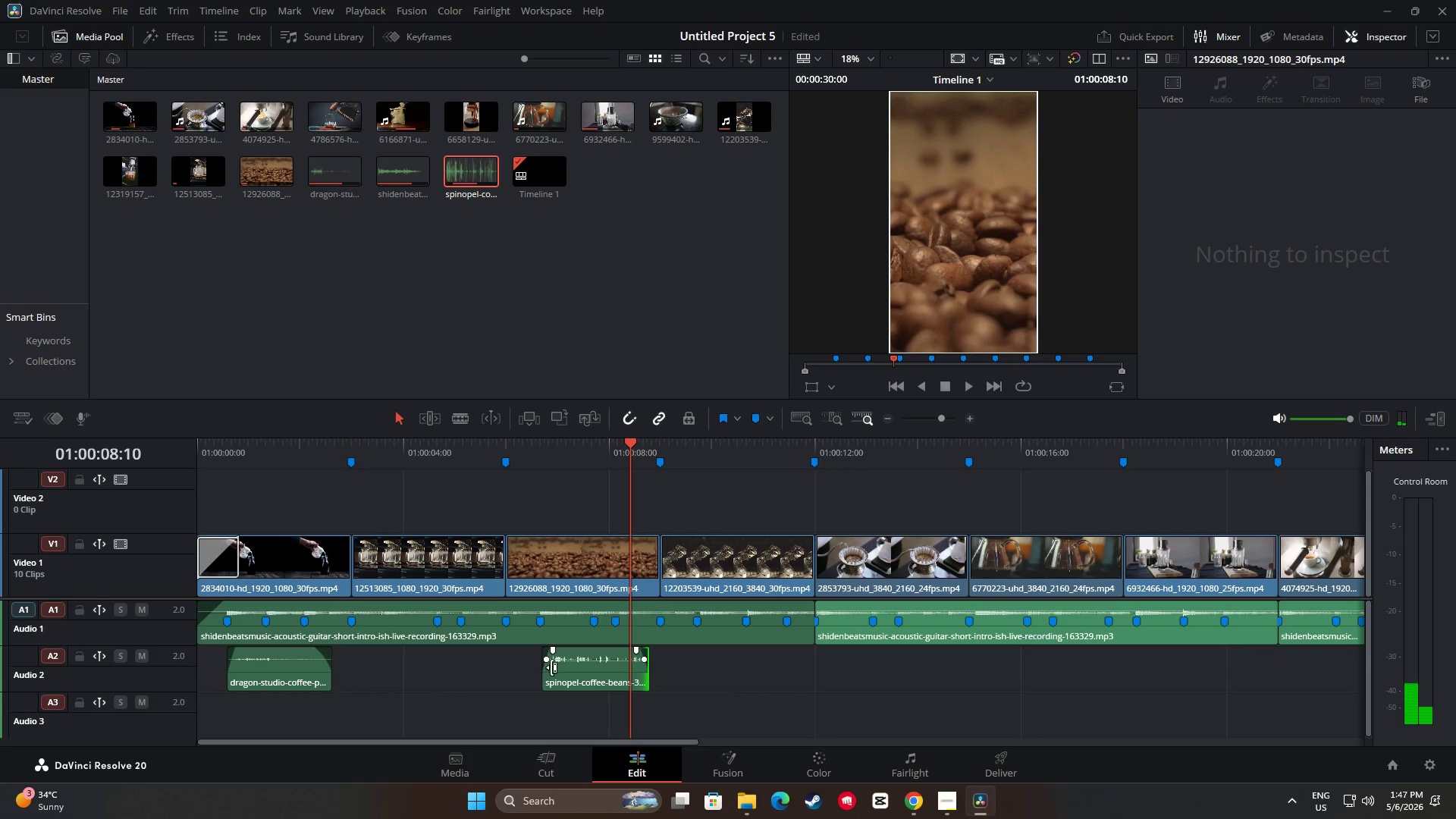 
left_click_drag(start_coordinate=[551, 667], to_coordinate=[559, 667])
 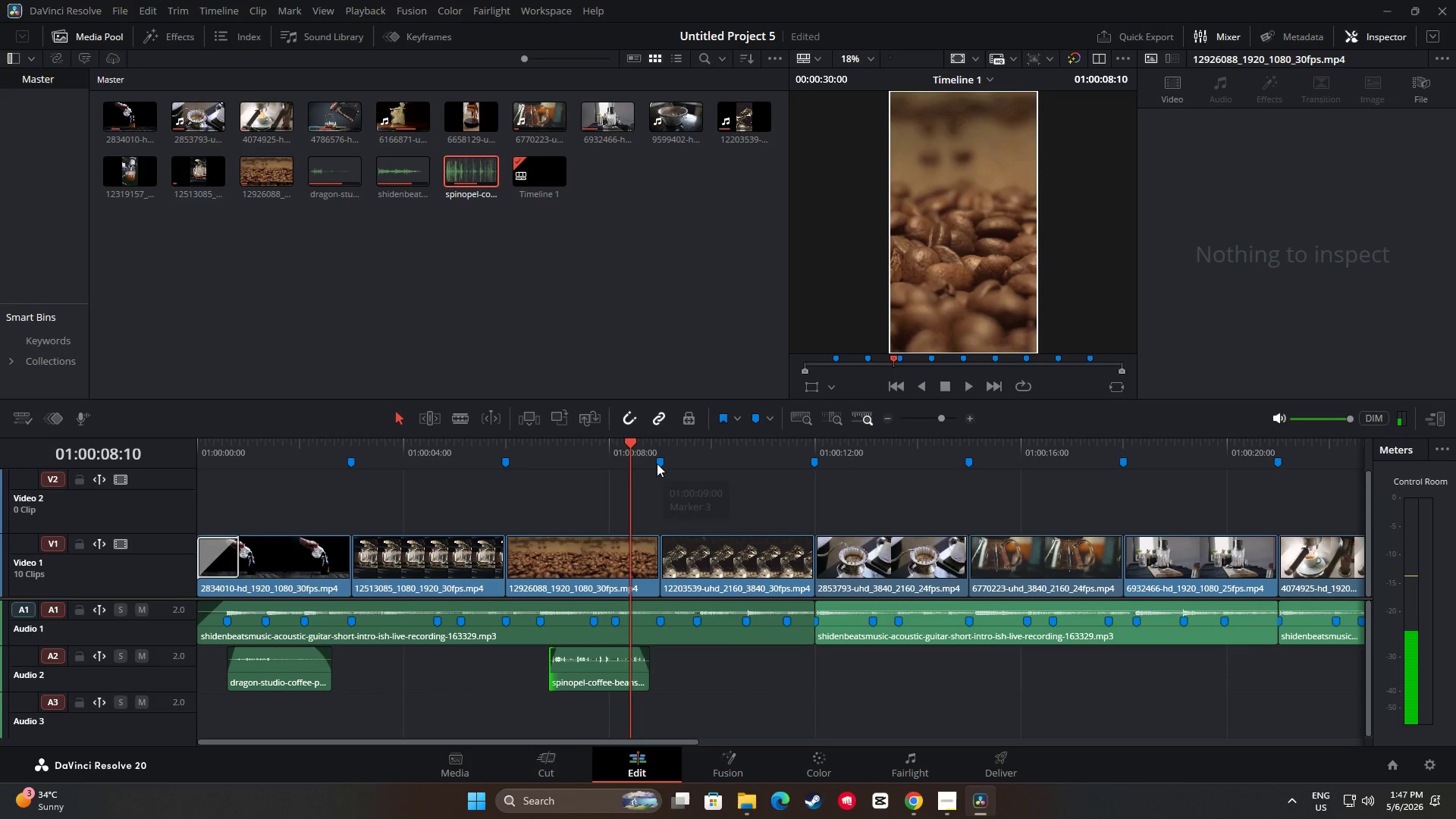 
left_click_drag(start_coordinate=[628, 440], to_coordinate=[462, 437])
 